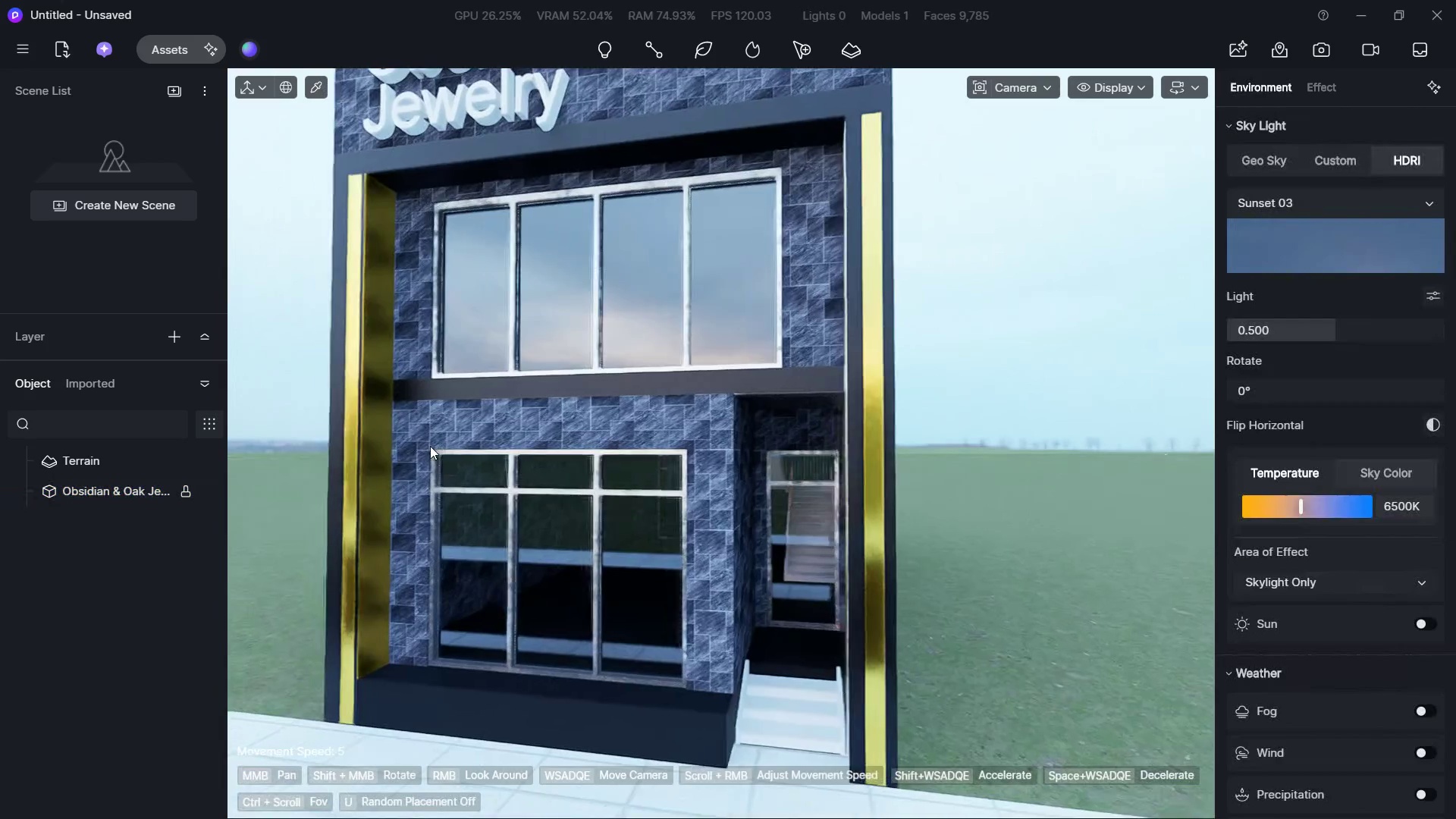 
triple_click([430, 446])
 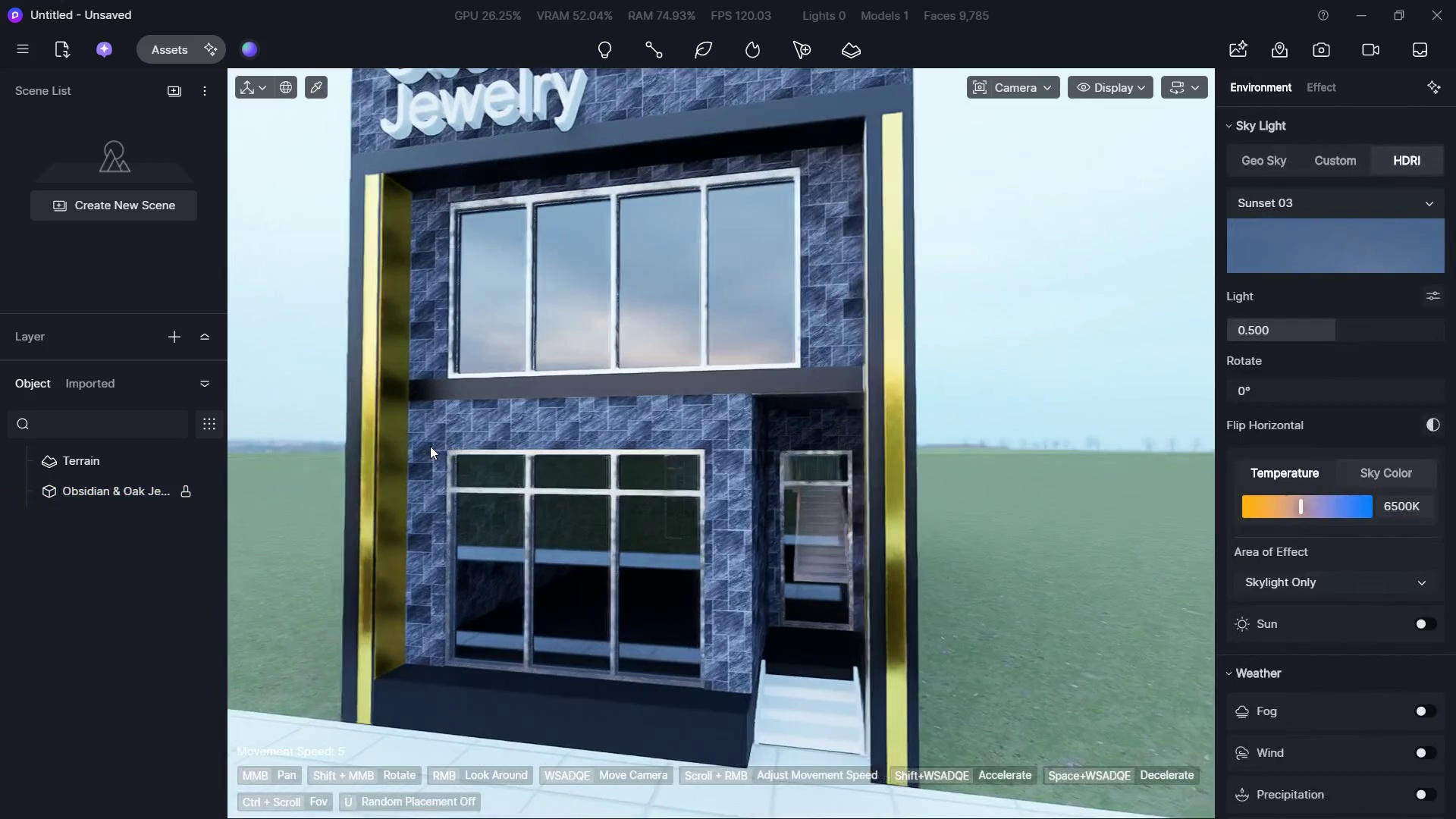 
key(S)
 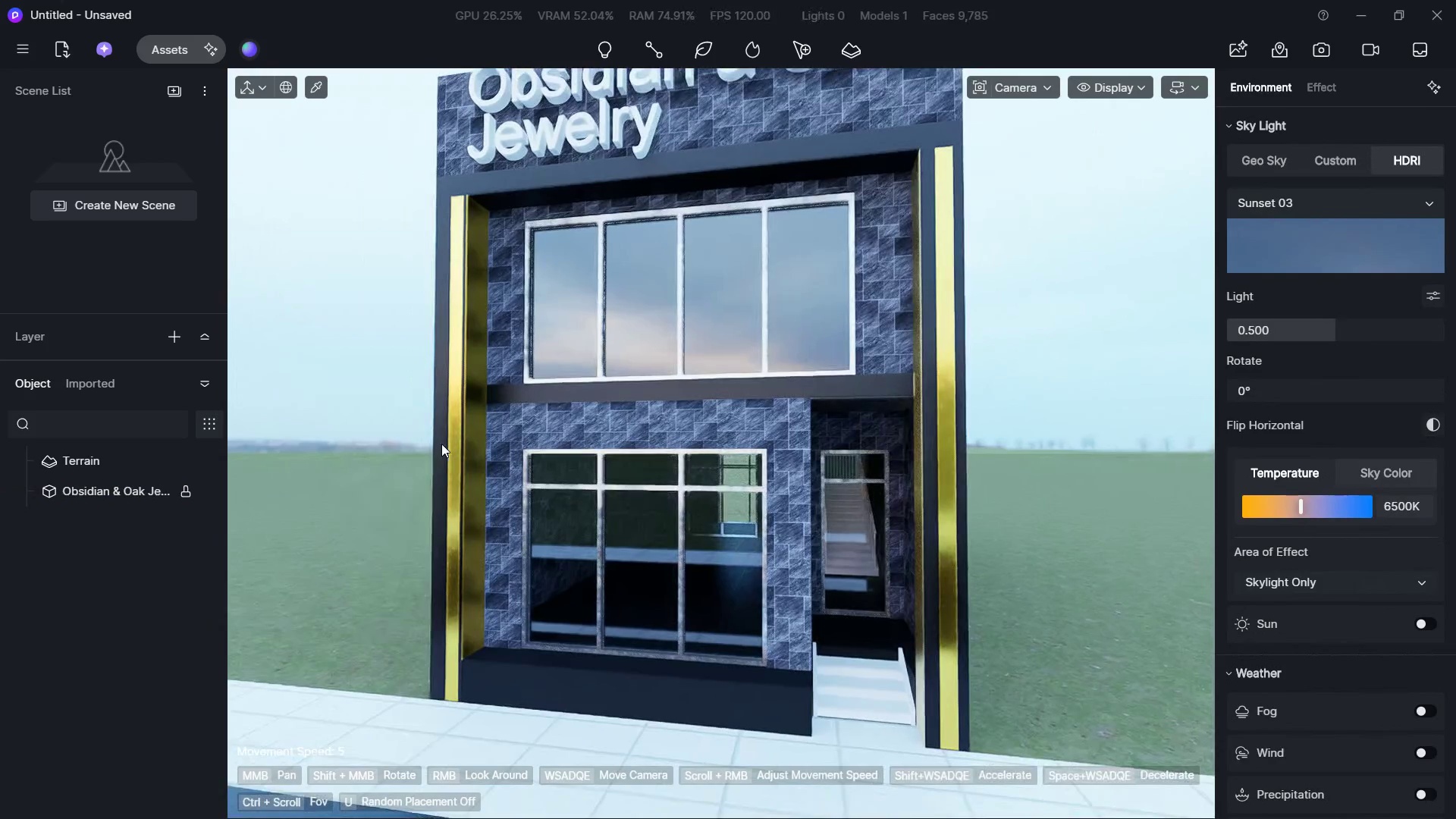 
triple_click([430, 446])
 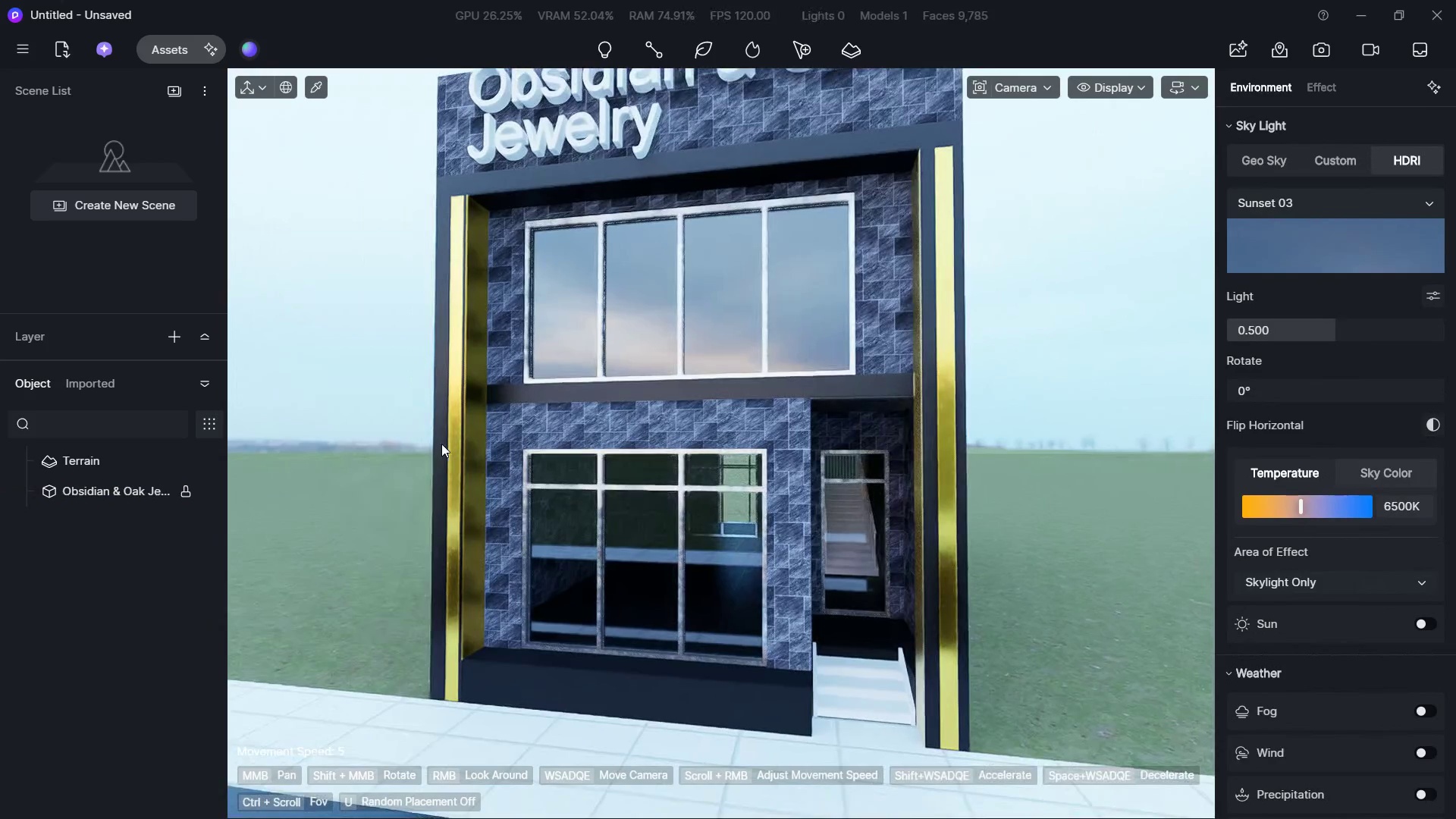 
triple_click([430, 446])
 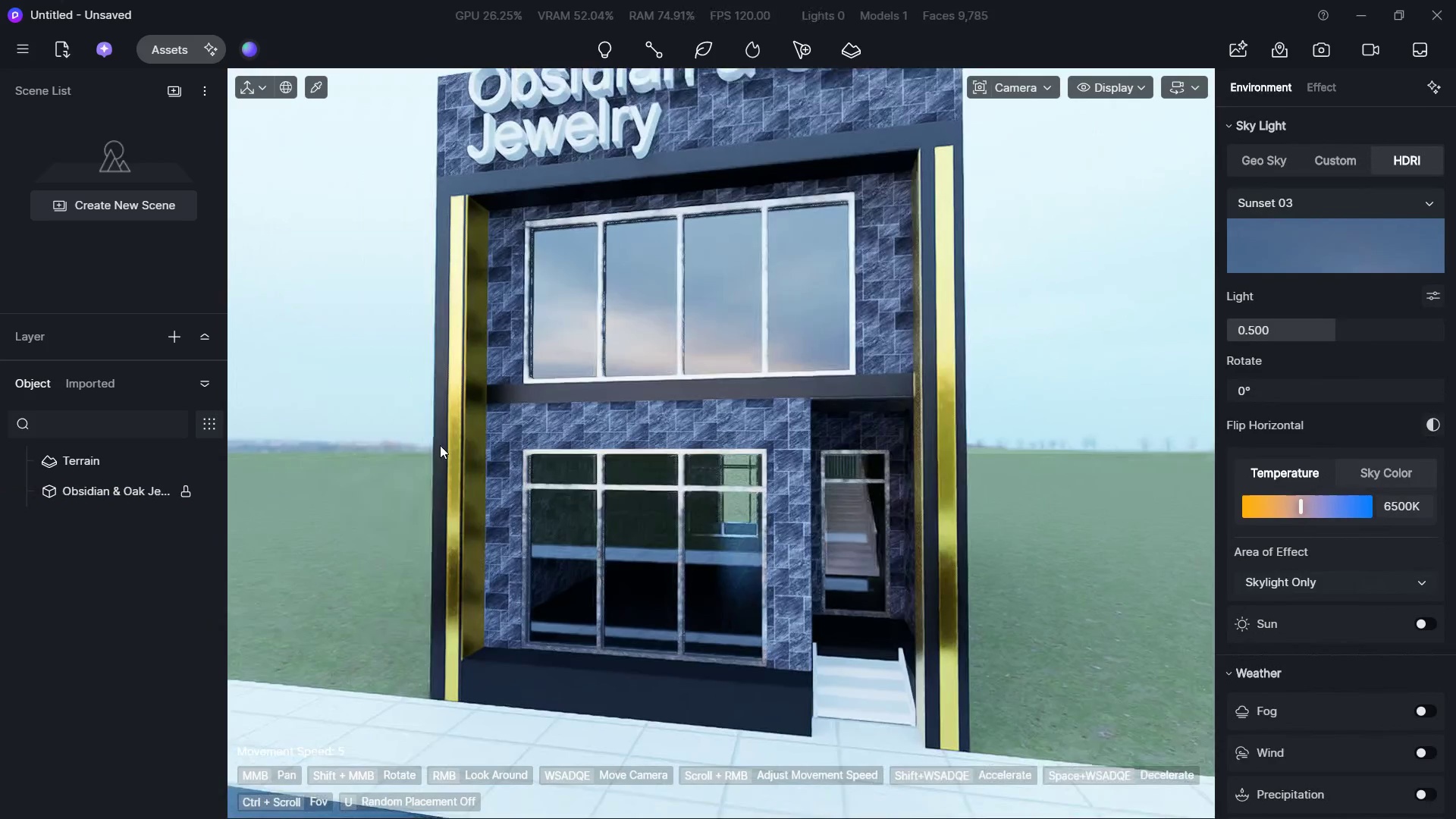 
type(wwd)
 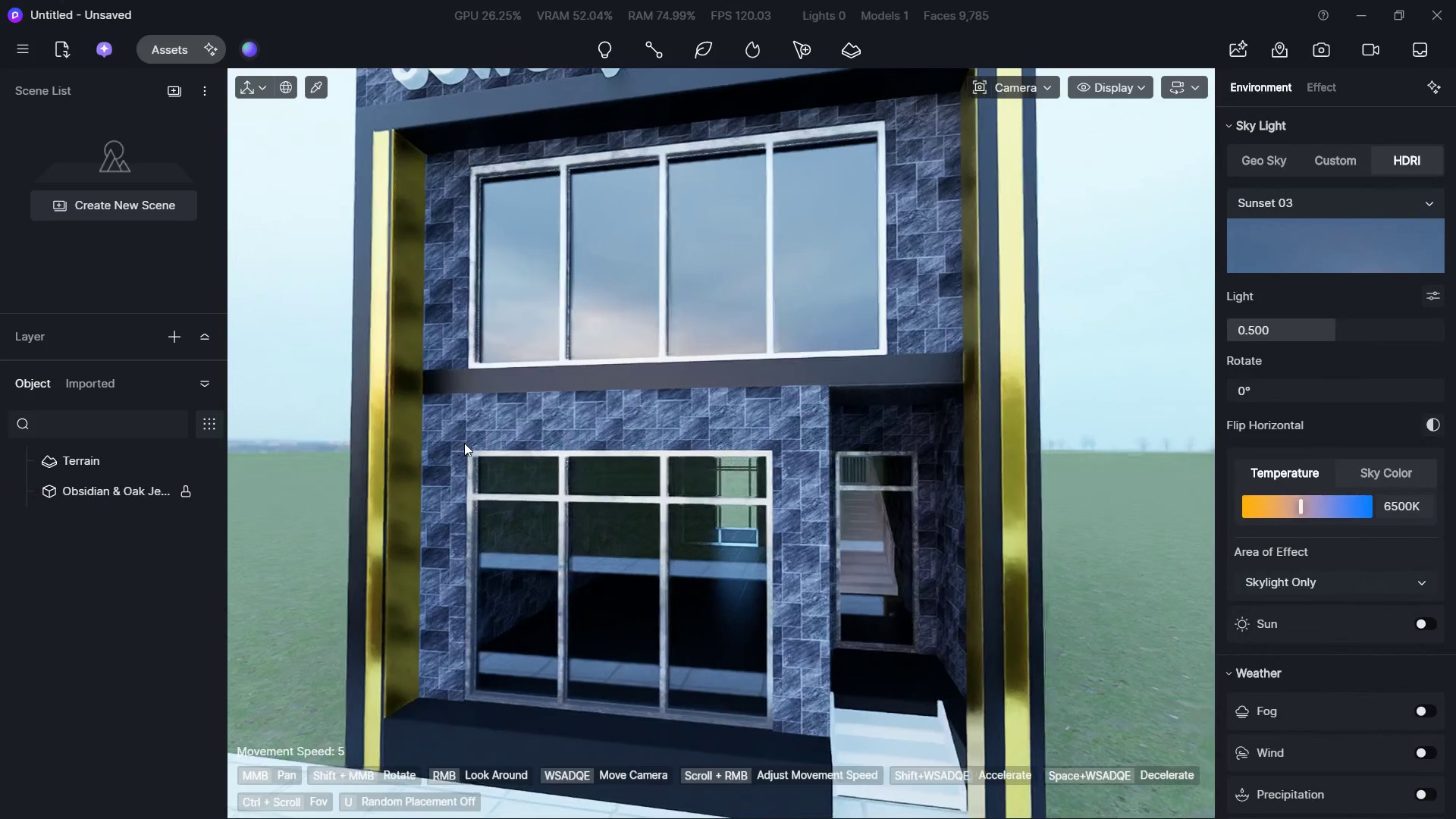 
hold_key(key=S, duration=0.52)
 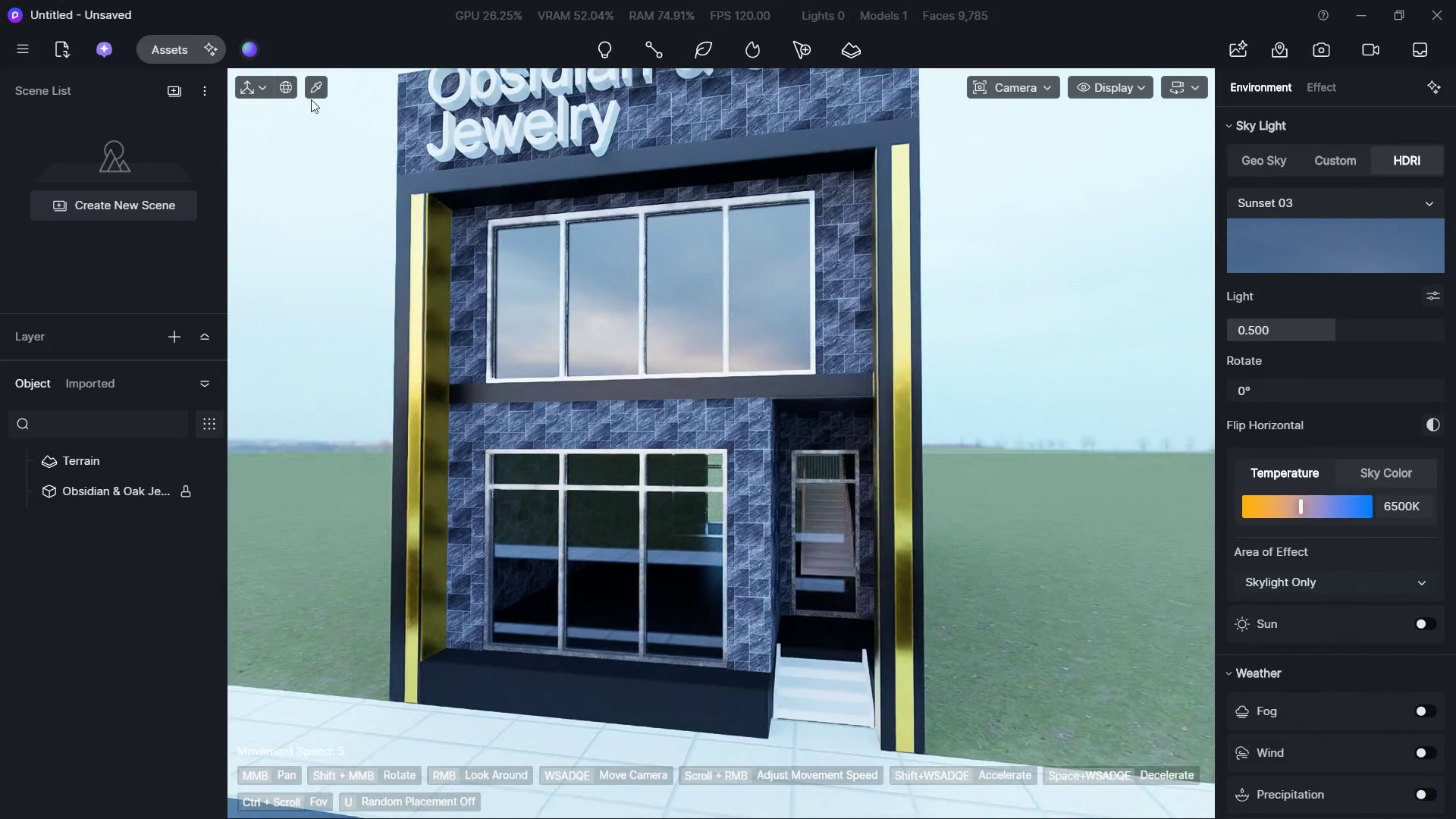 
left_click([313, 83])
 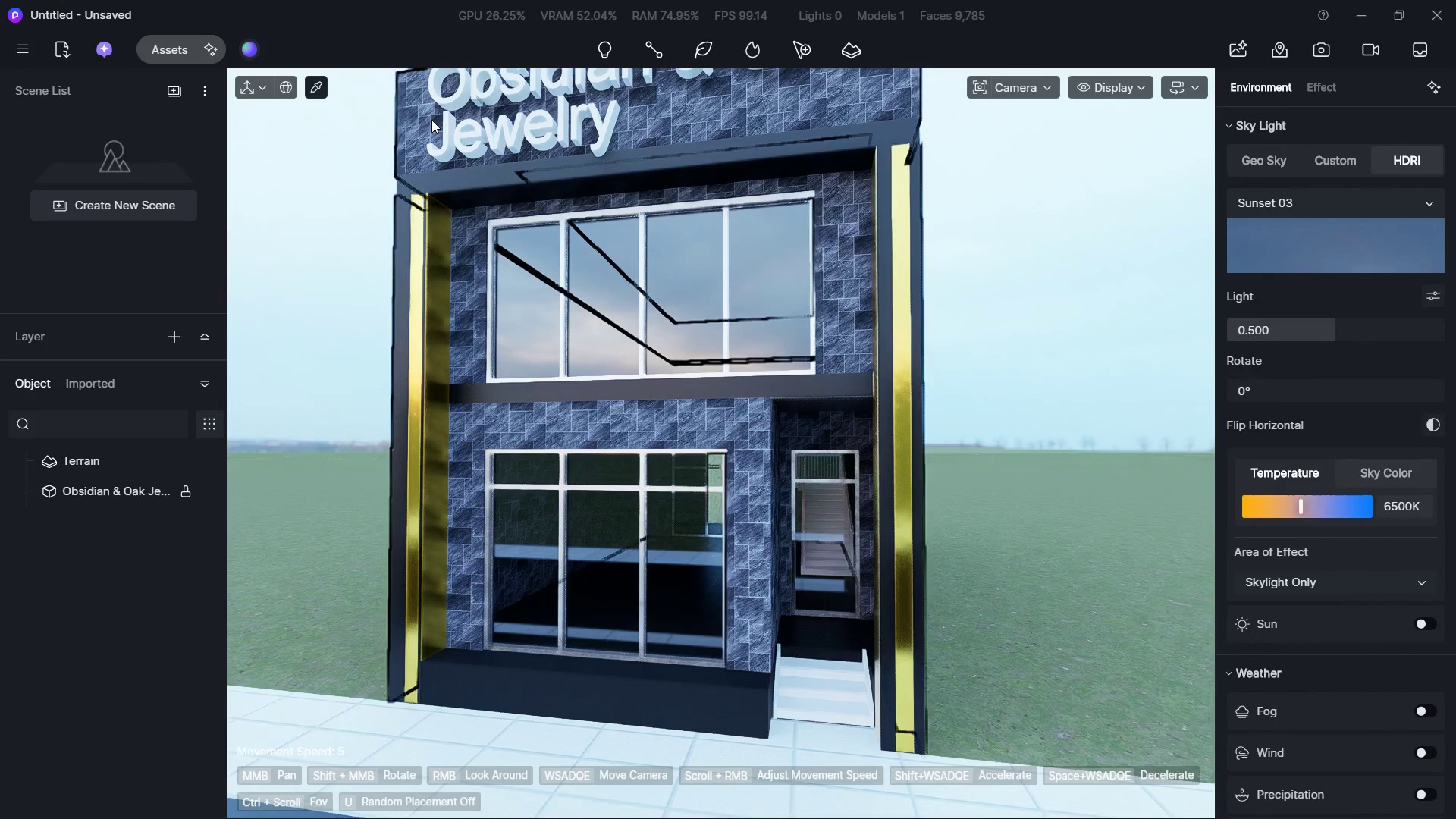 
left_click([418, 120])
 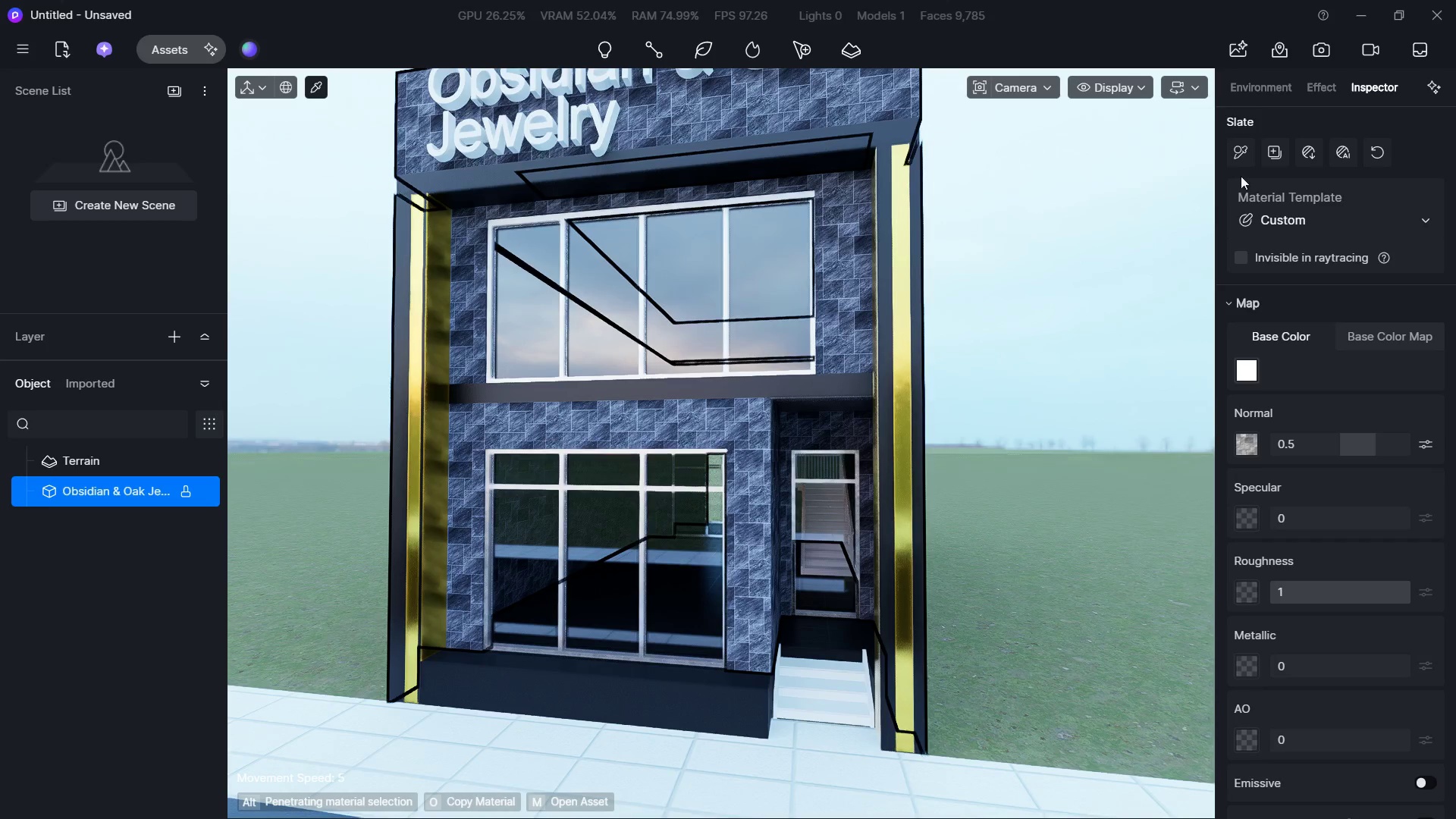 
left_click([1242, 152])
 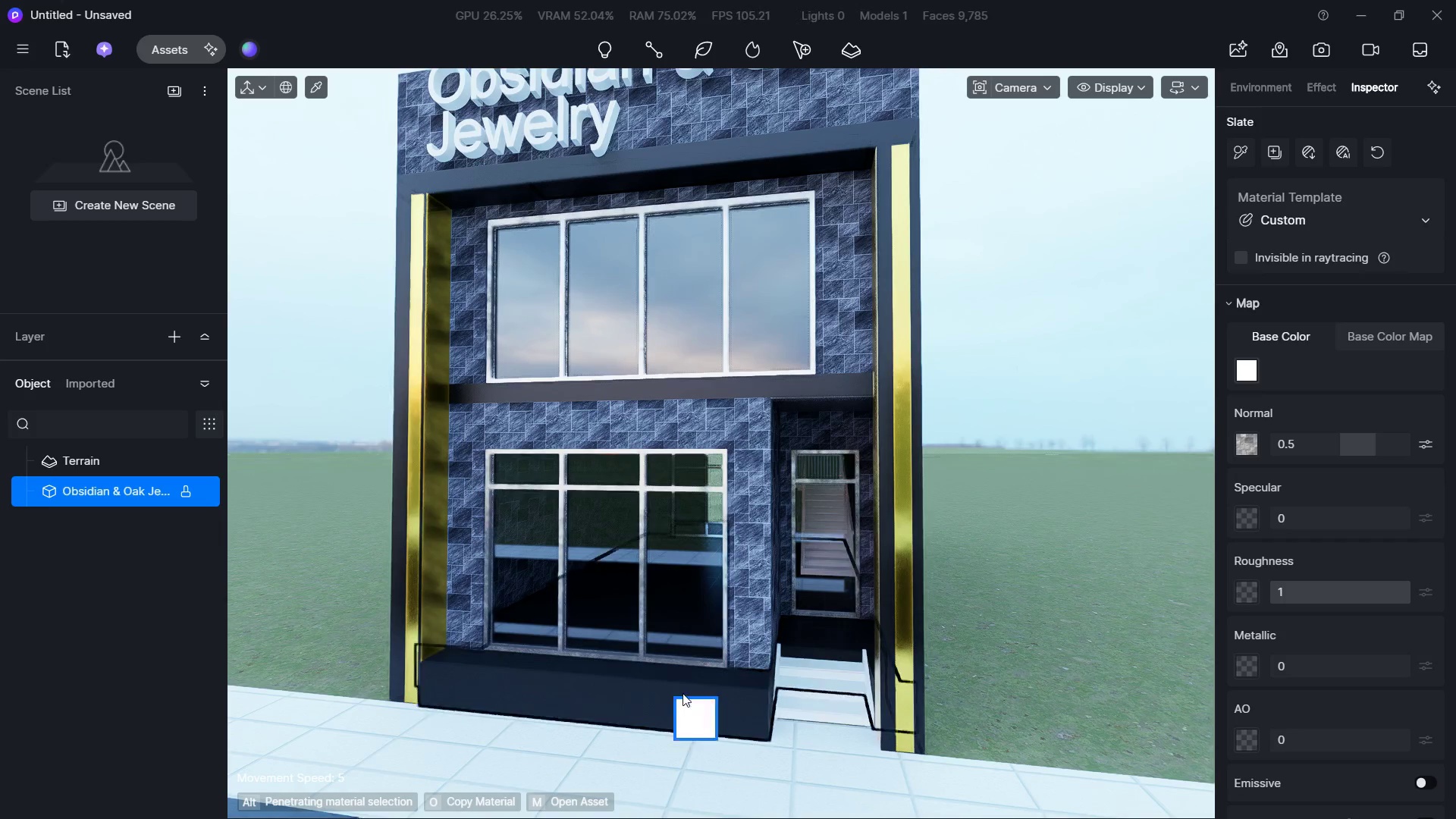 
left_click([682, 696])
 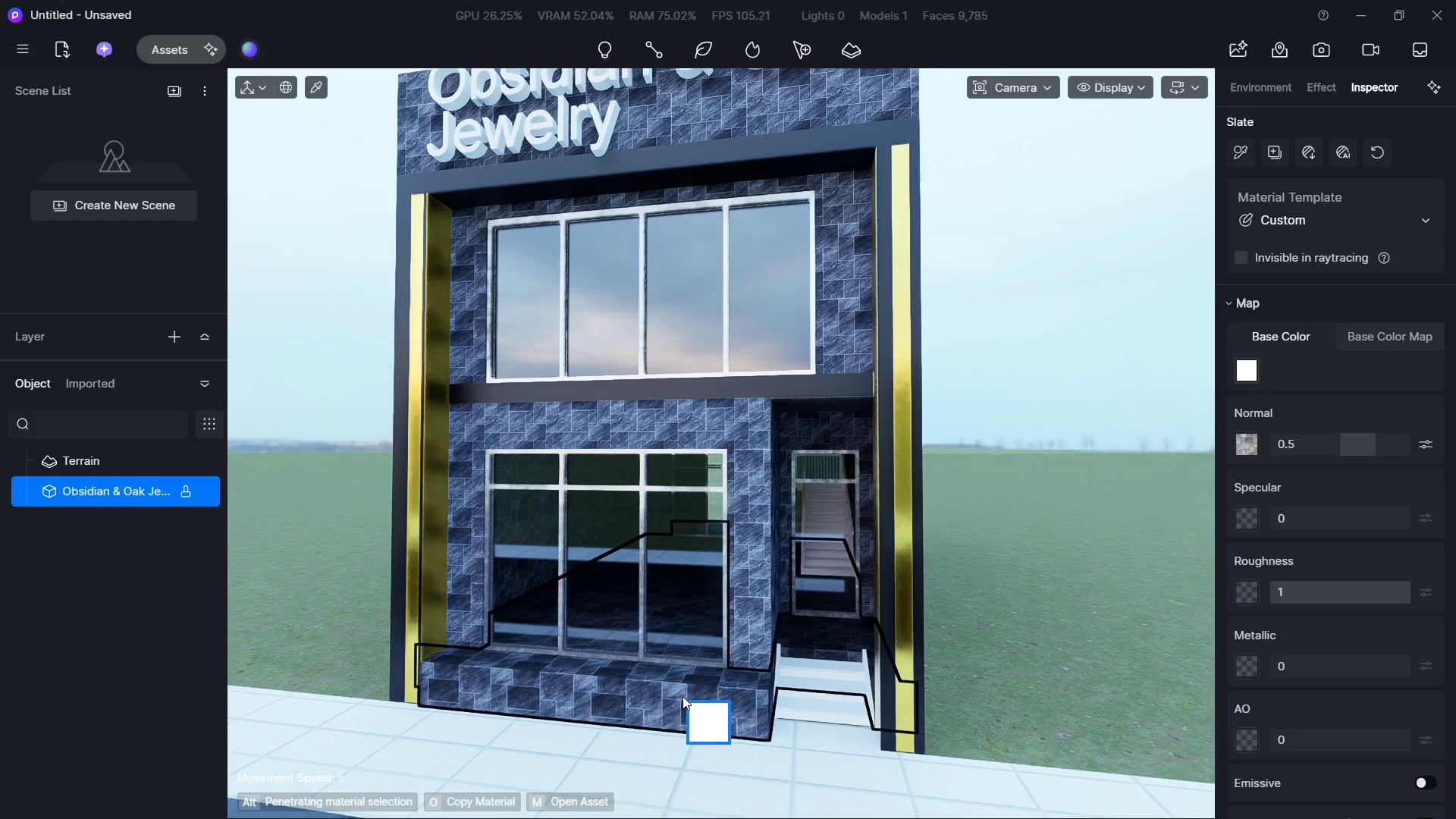 
hold_key(key=S, duration=0.31)
 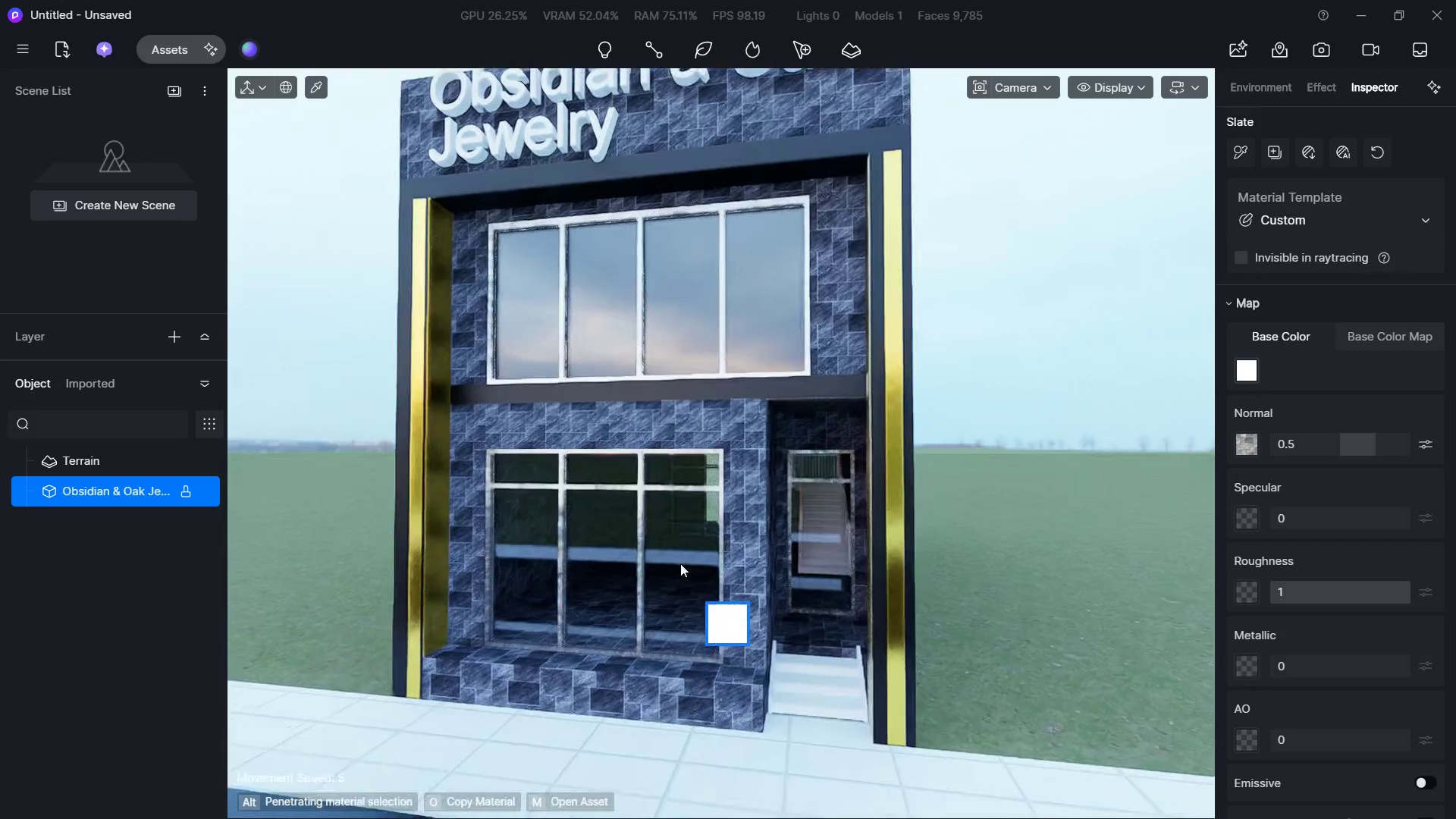 
type(da)
 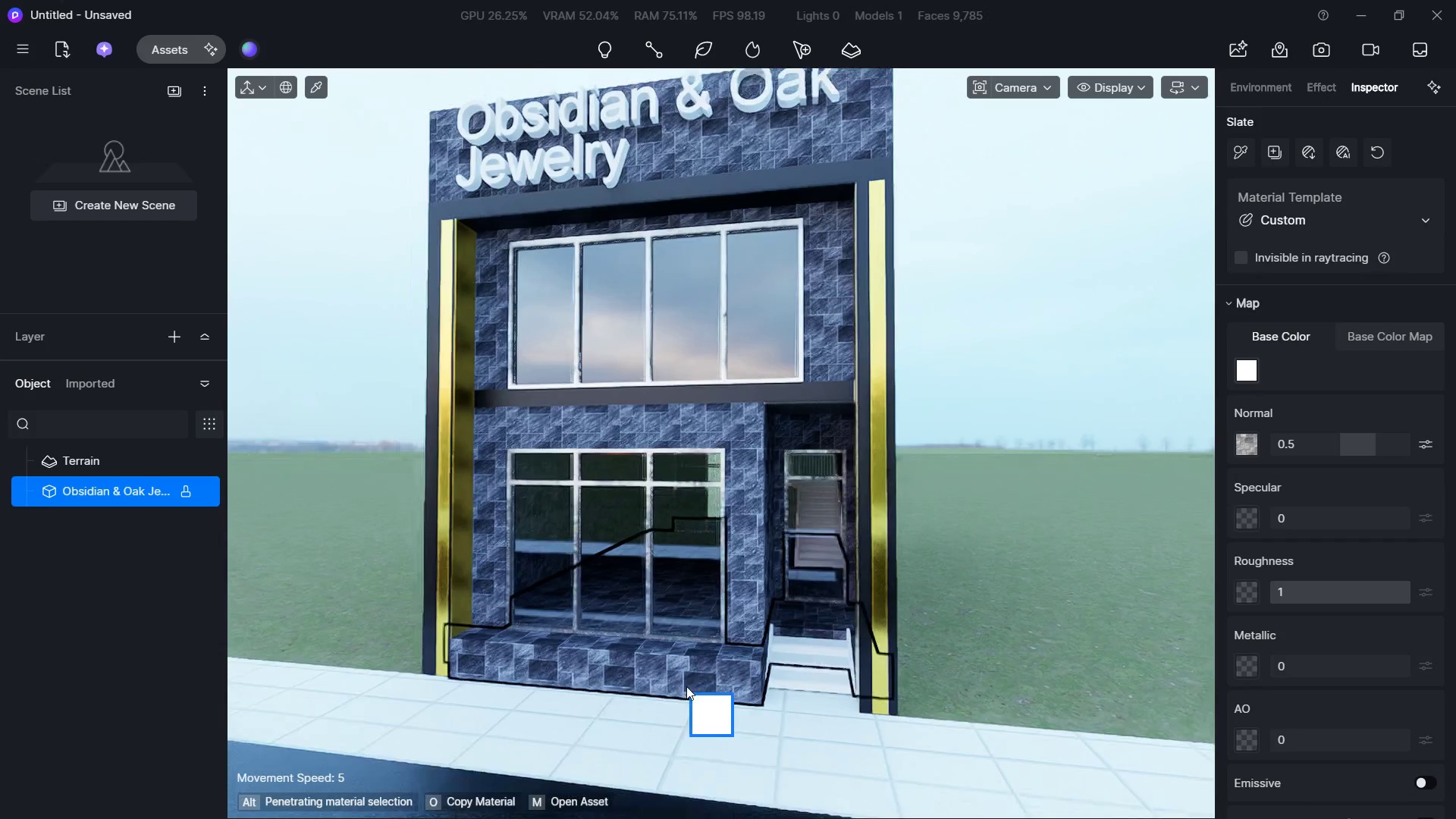 
key(D)
 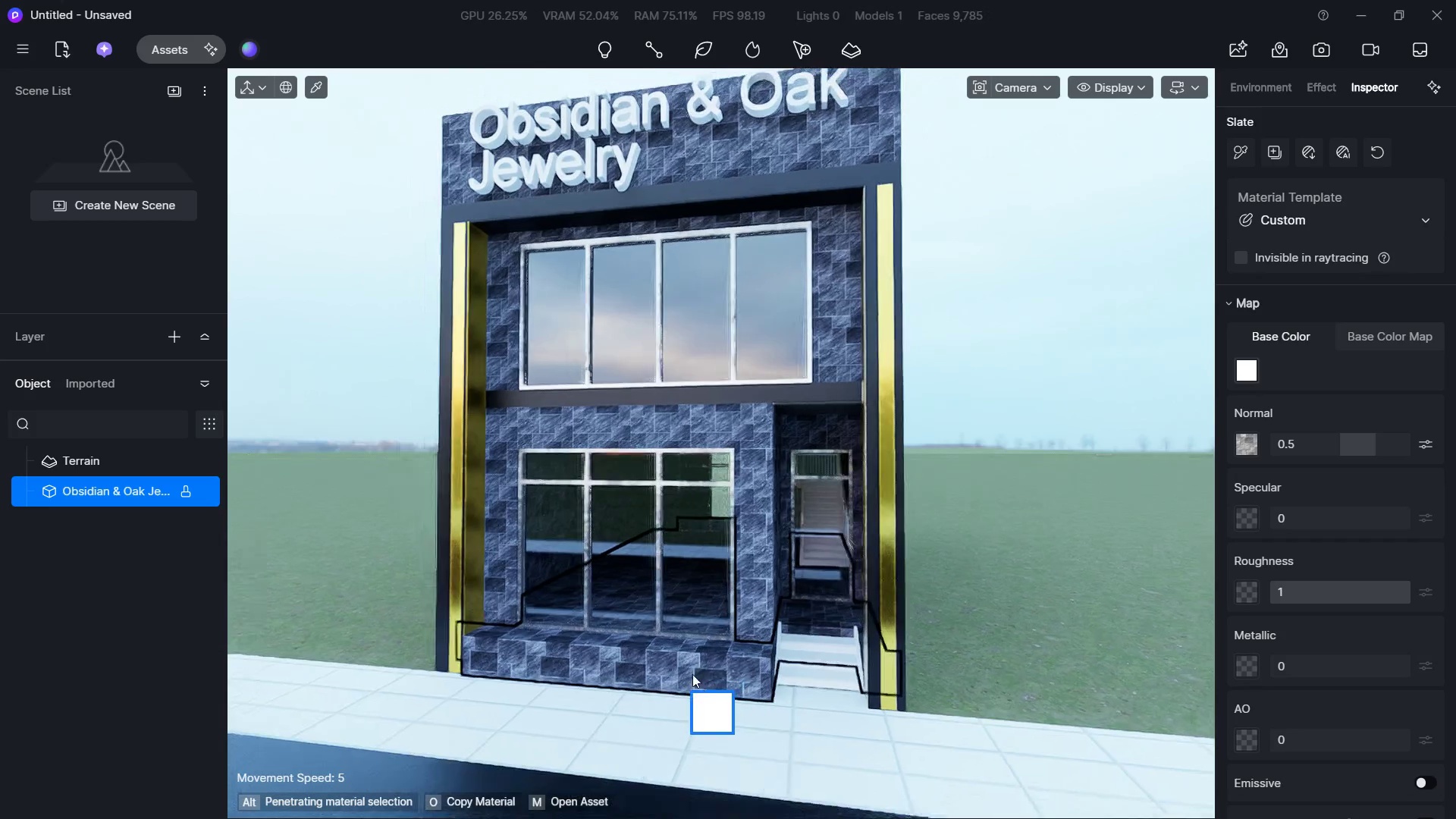 
hold_key(key=W, duration=0.45)
 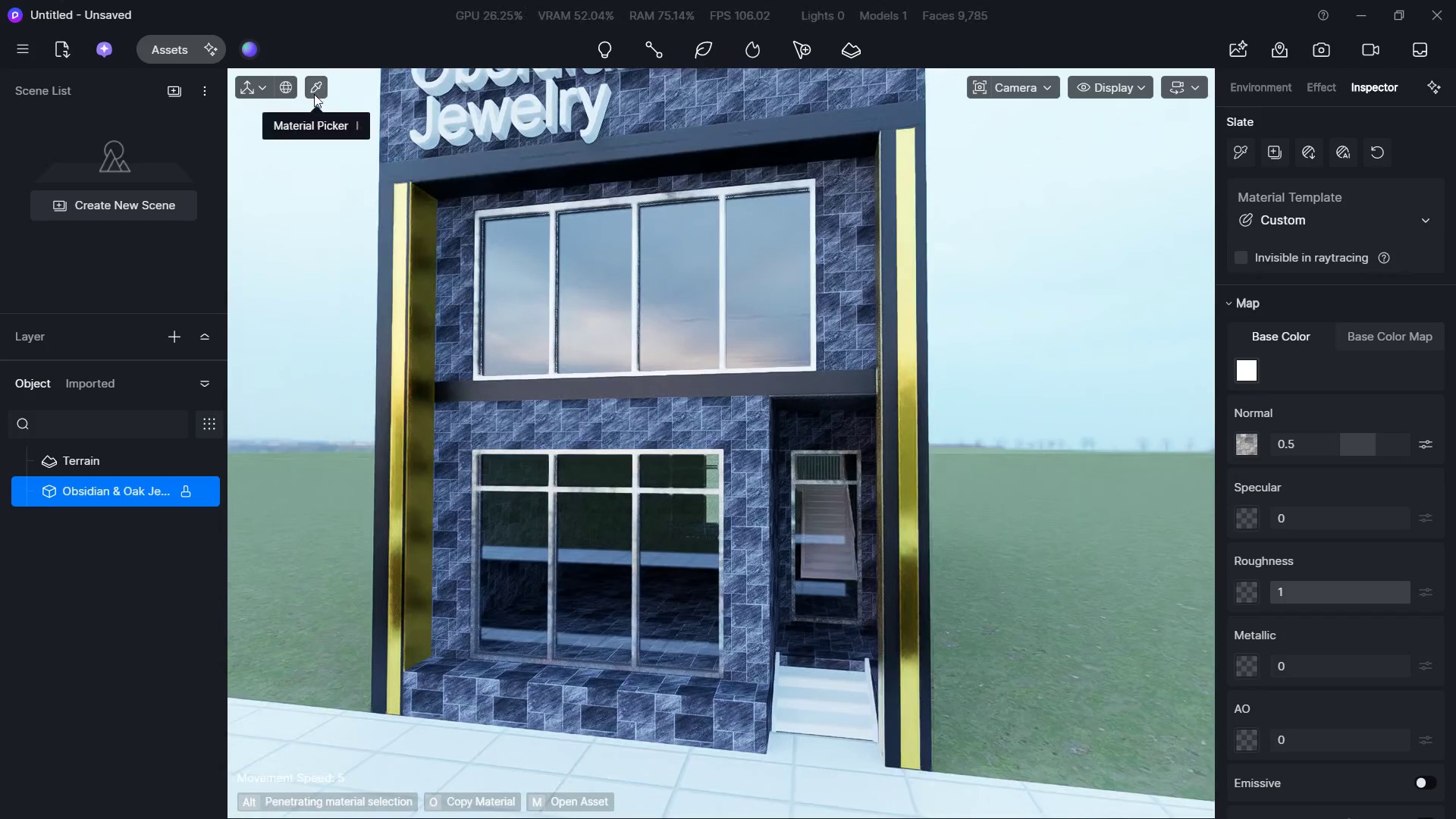 
left_click([314, 93])
 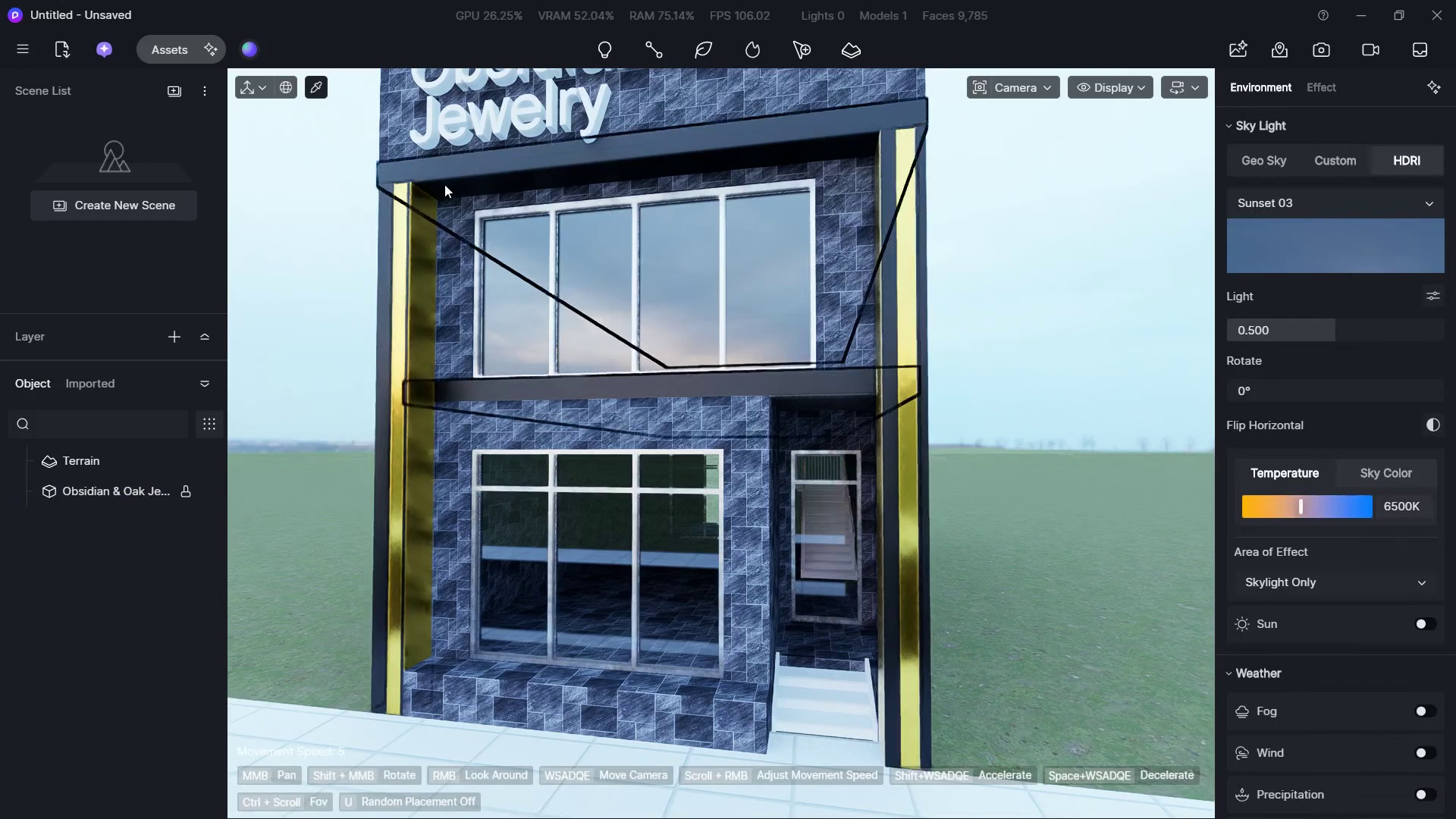 
left_click([447, 172])
 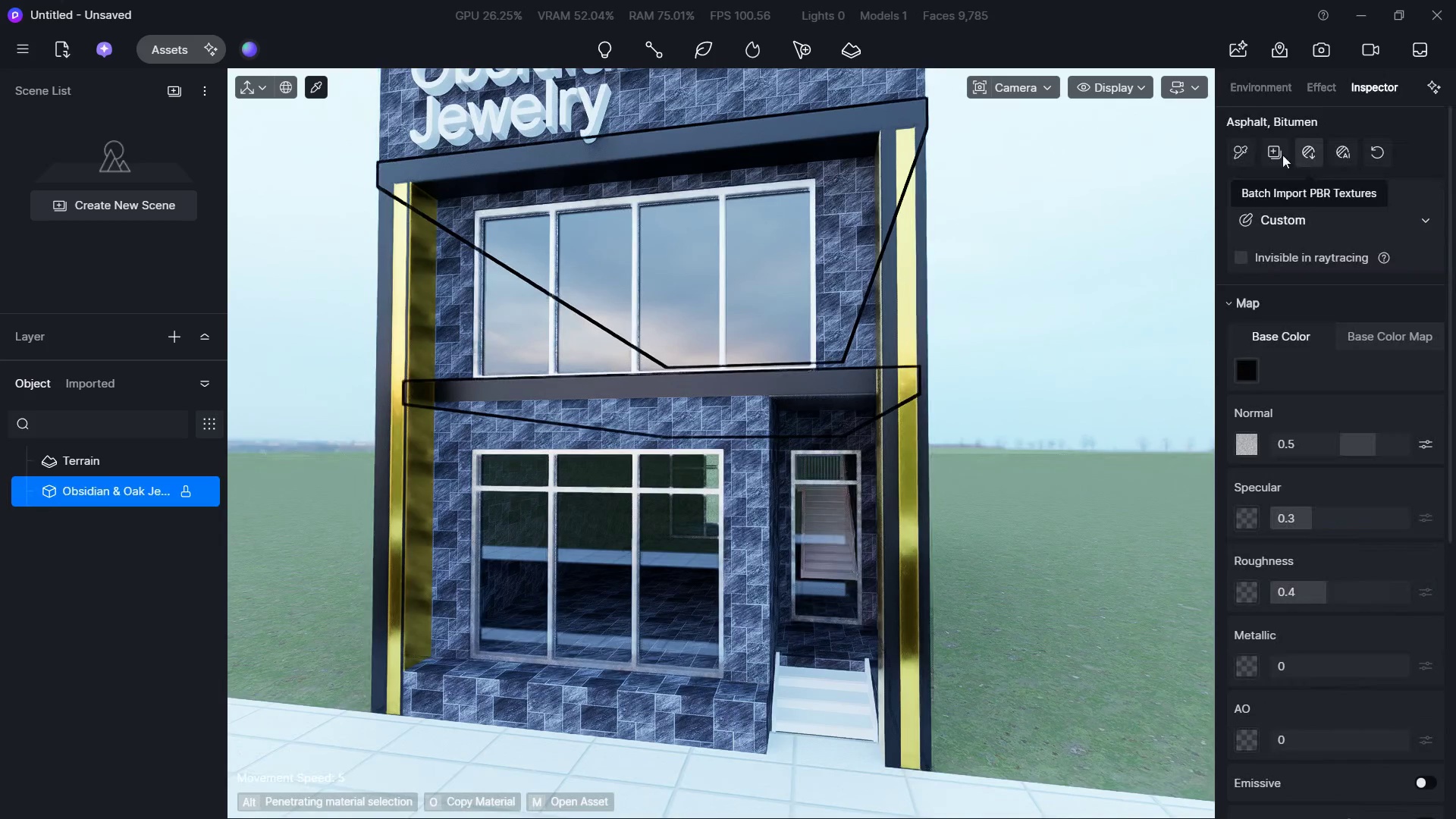 
left_click([1252, 155])
 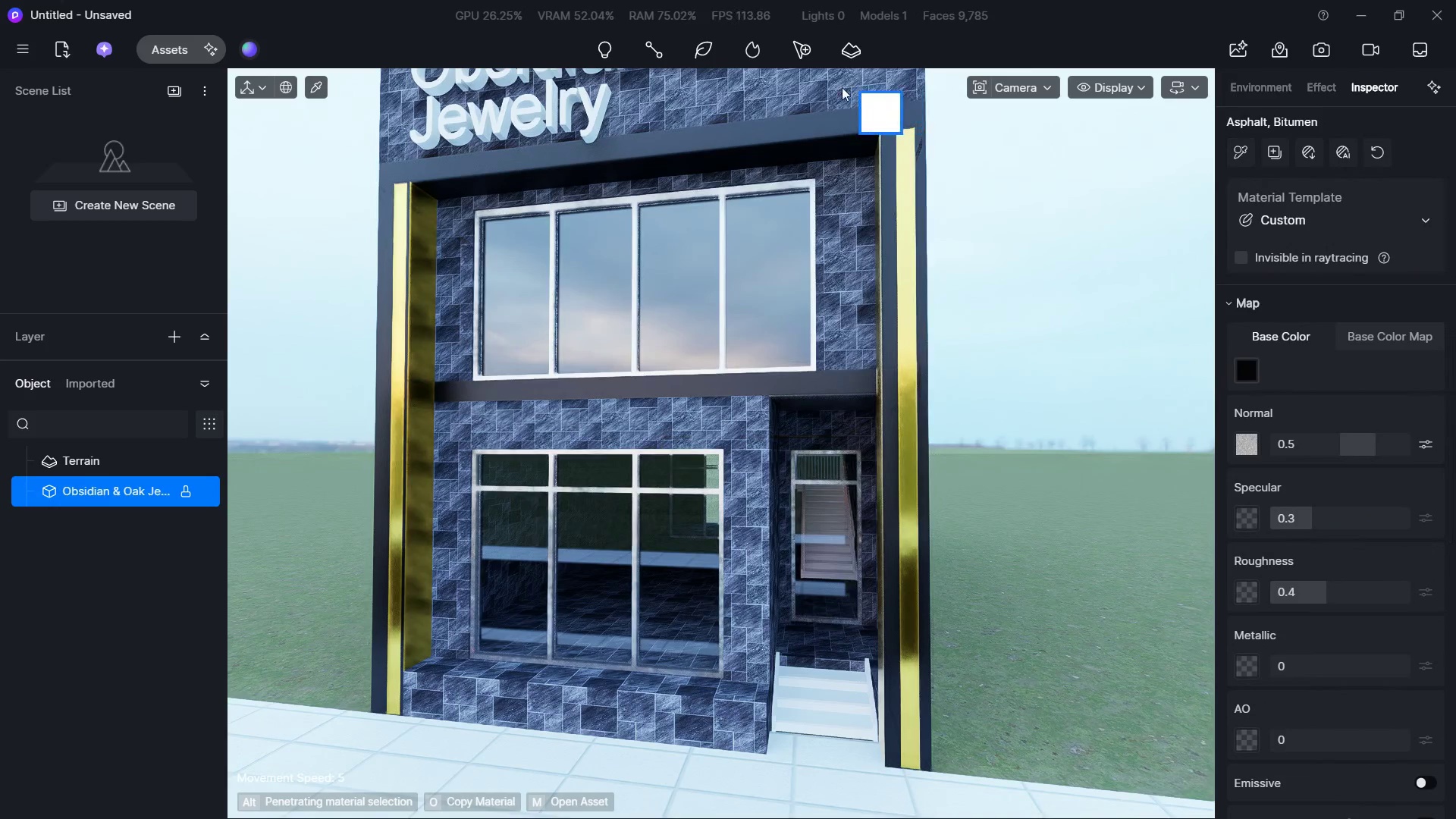 
left_click([748, 89])
 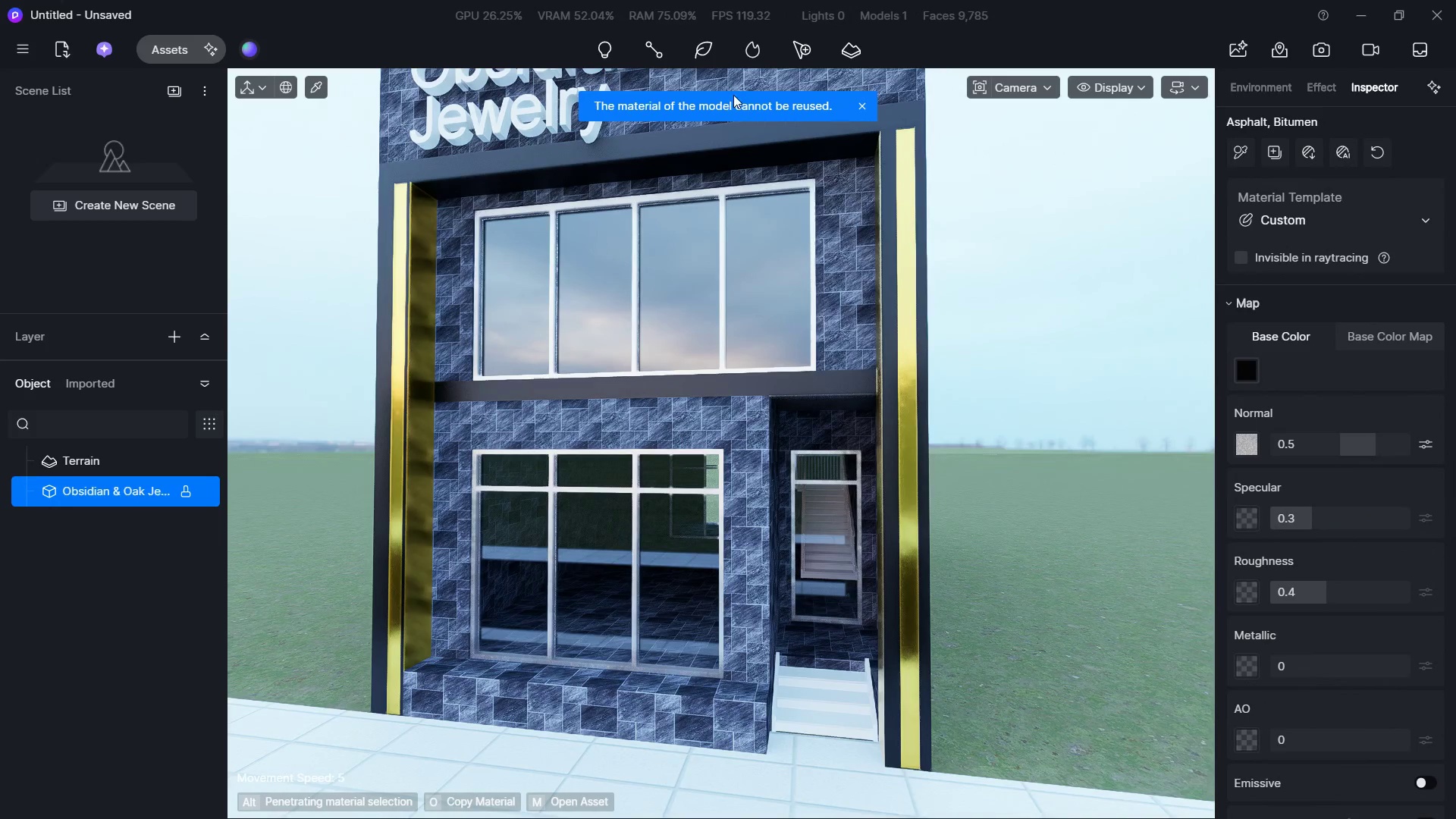 
left_click([670, 76])
 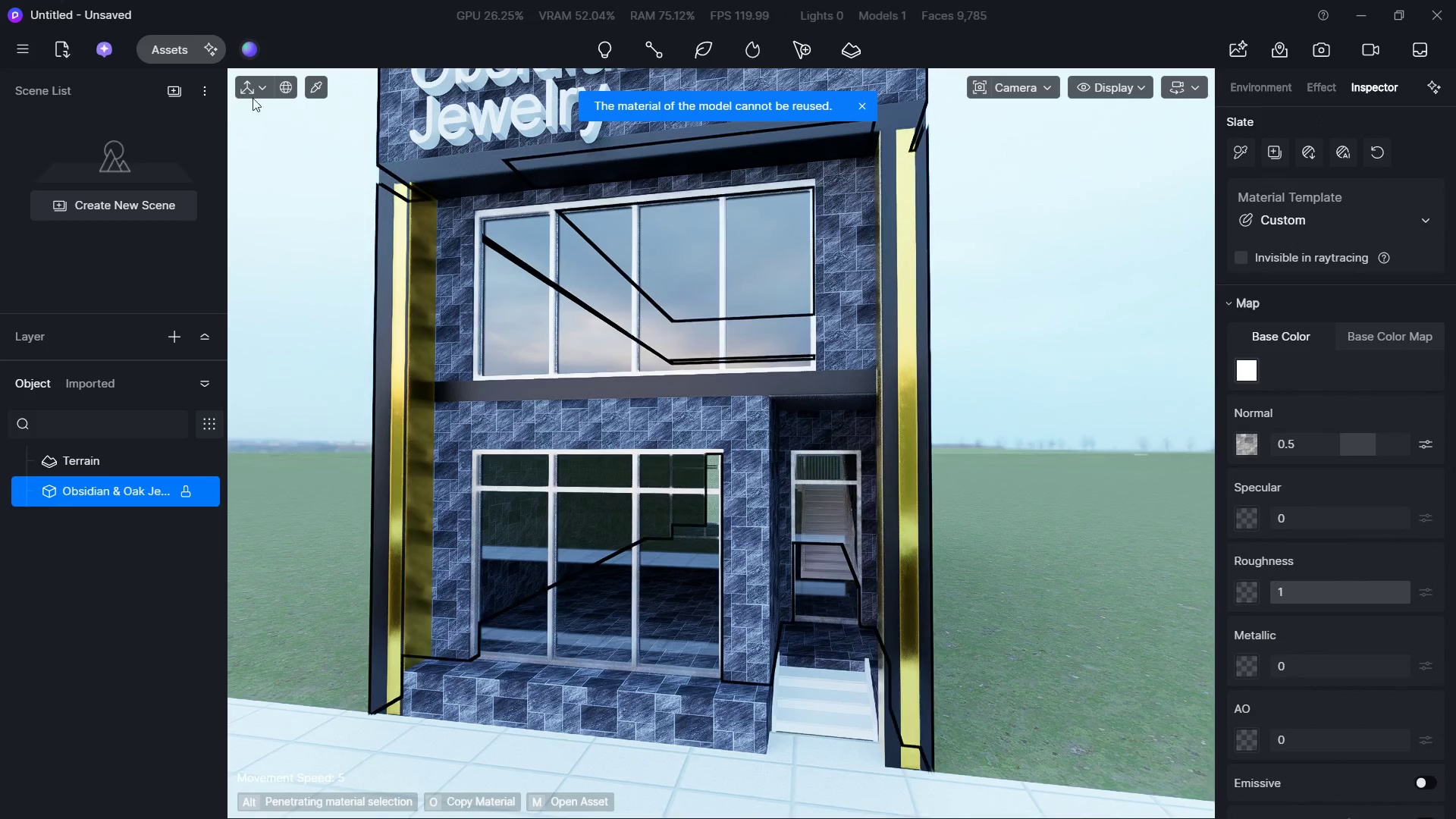 
left_click([313, 90])
 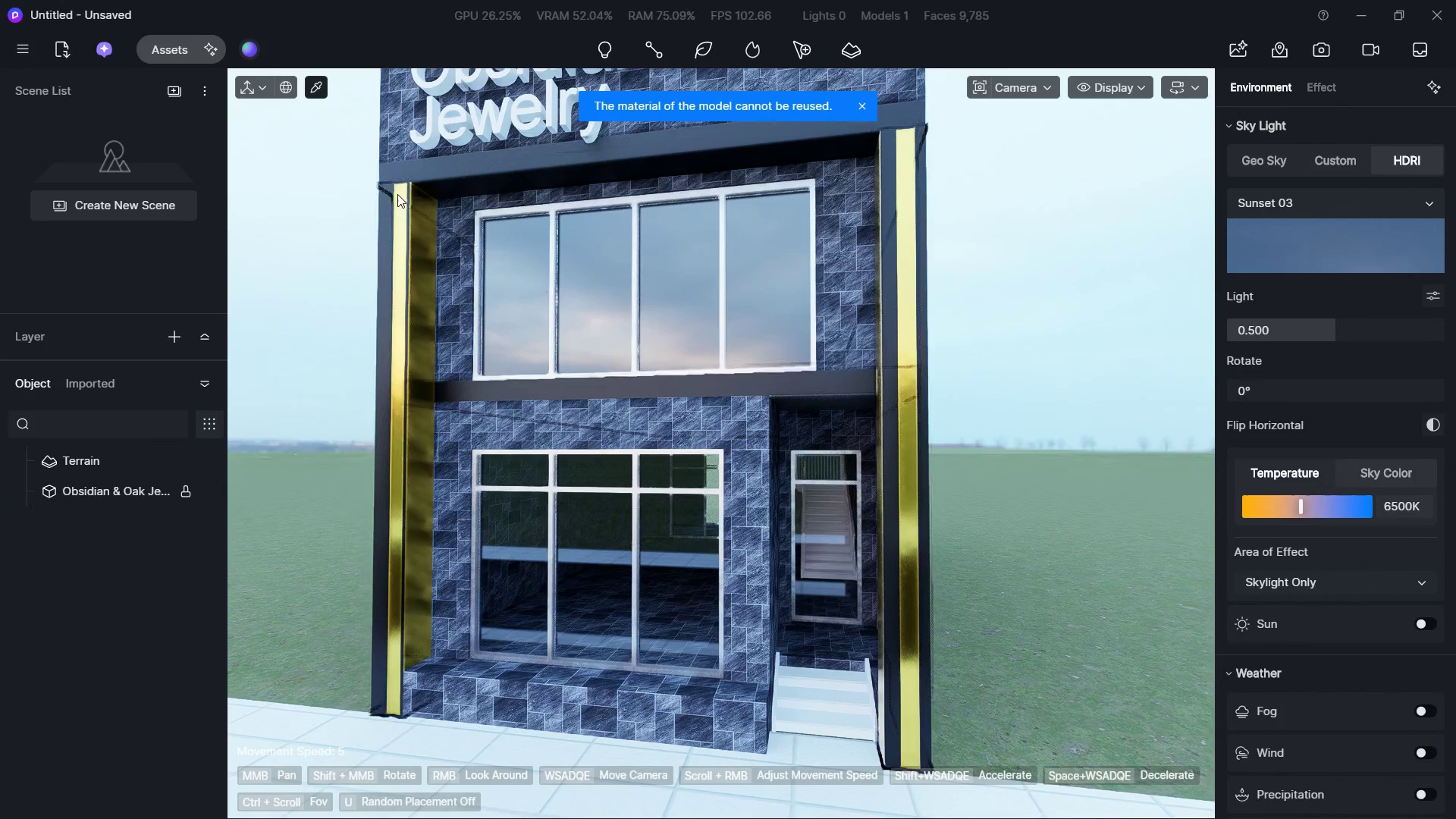 
left_click([388, 176])
 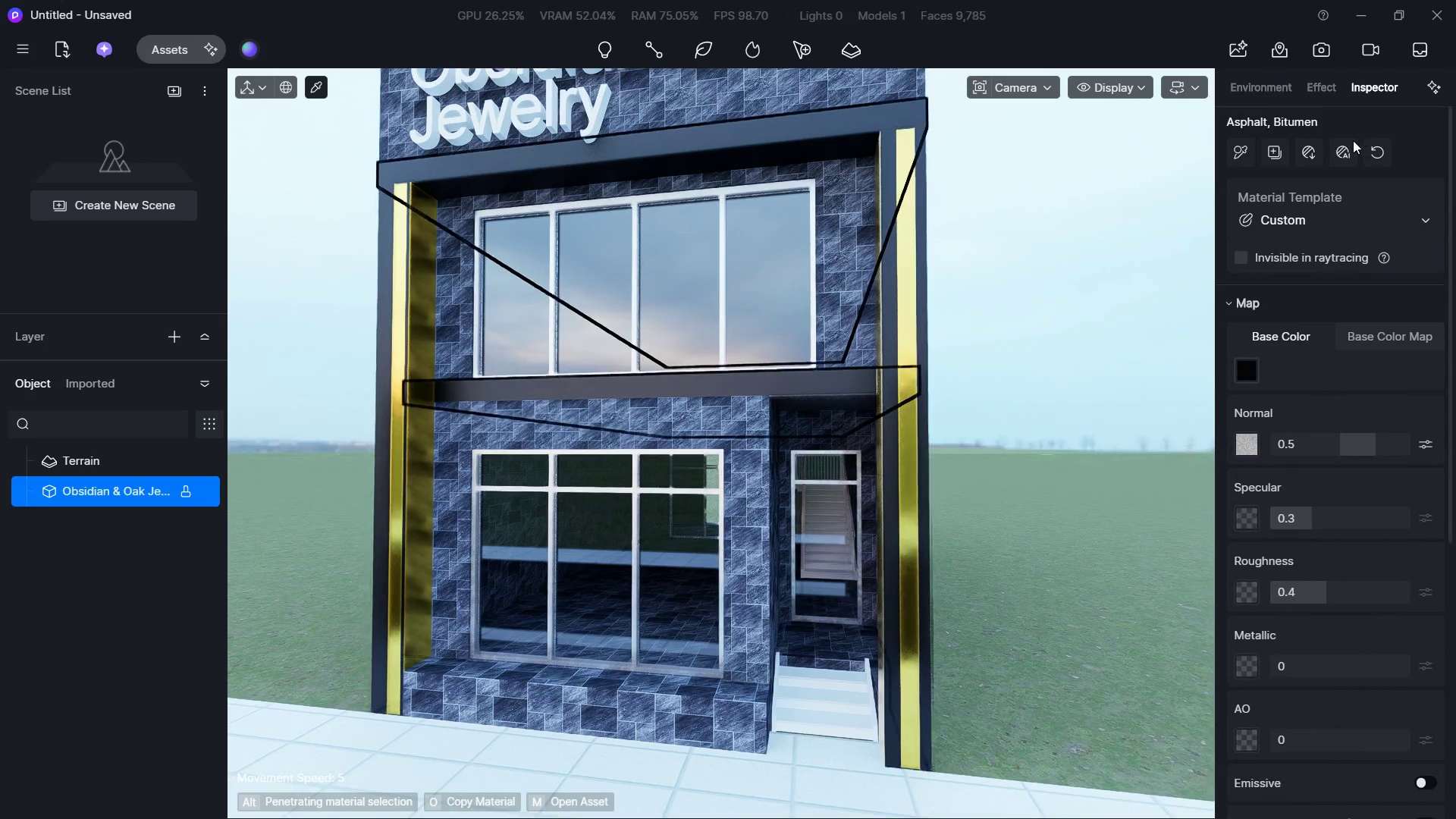 
left_click([1241, 147])
 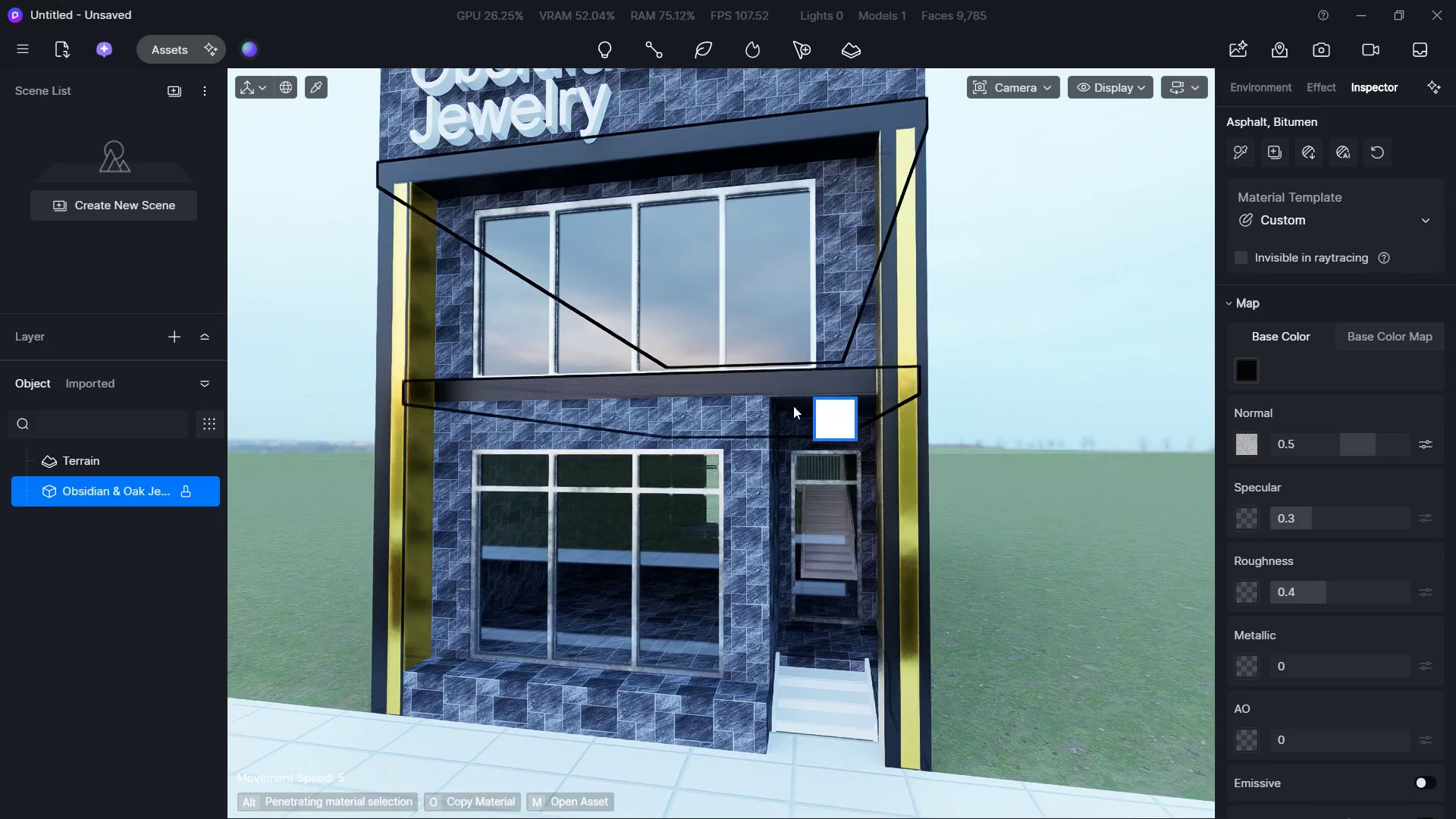 
left_click([756, 495])
 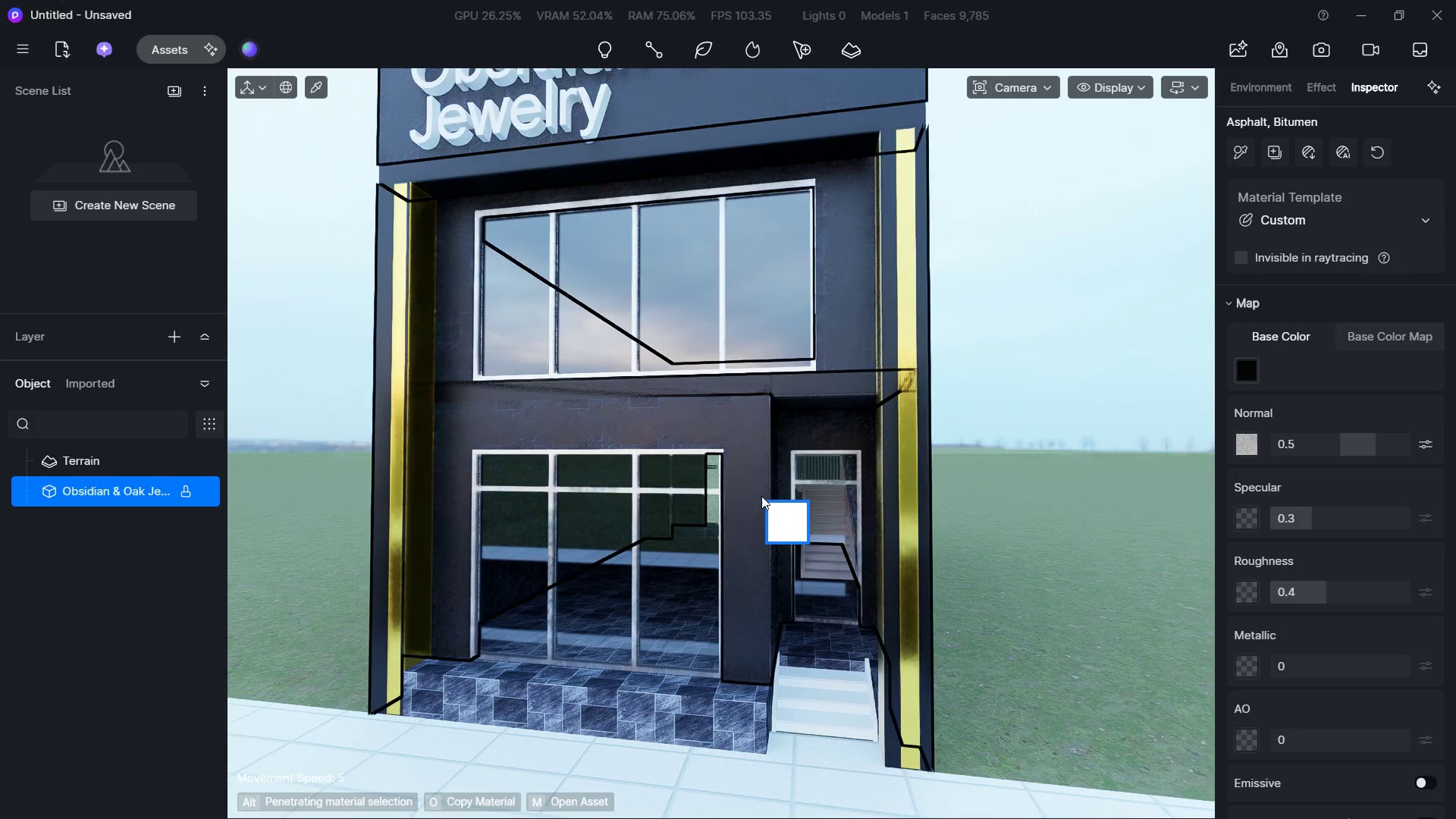 
hold_key(key=S, duration=0.38)
 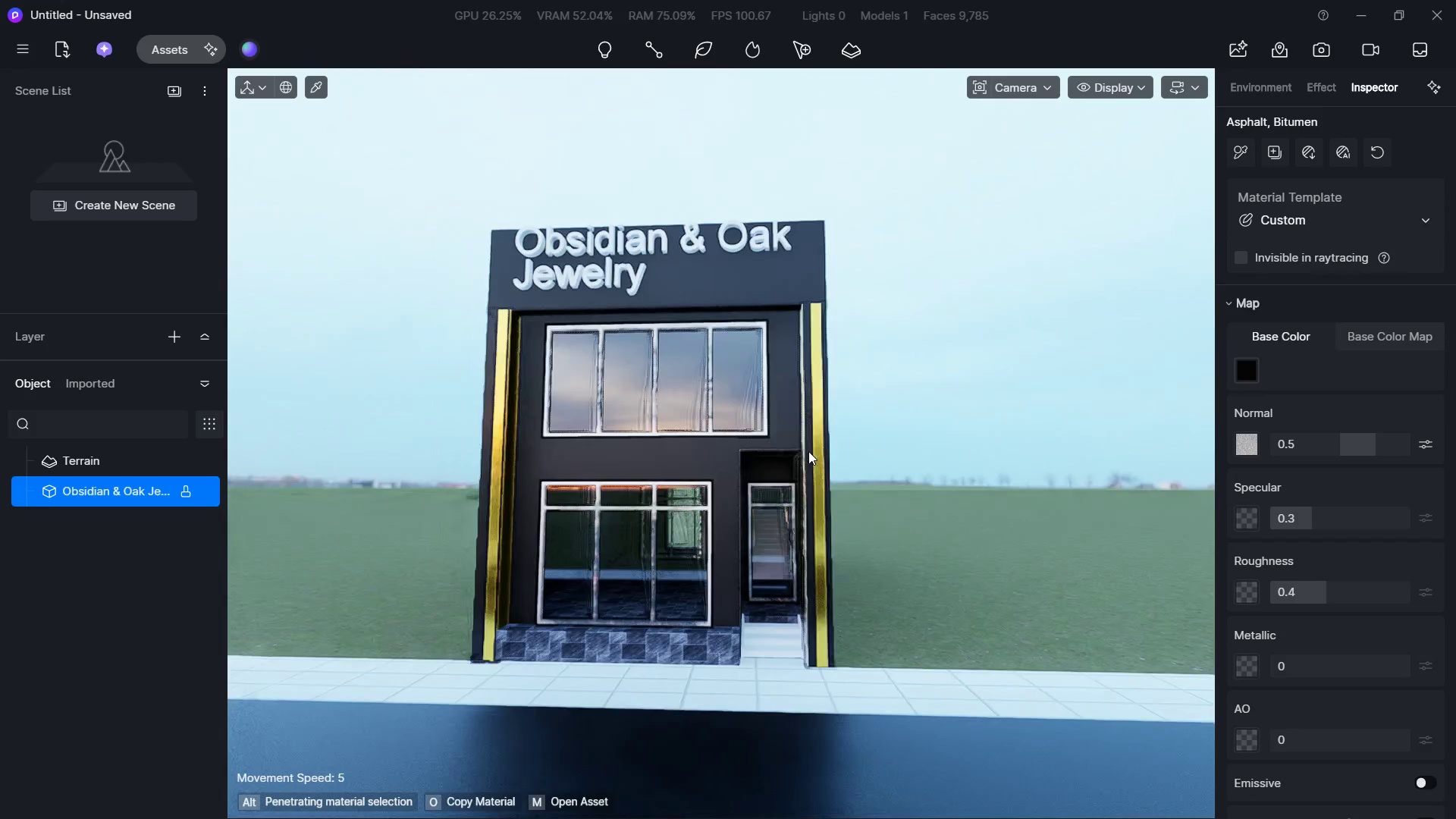 
hold_key(key=ShiftLeft, duration=0.41)
 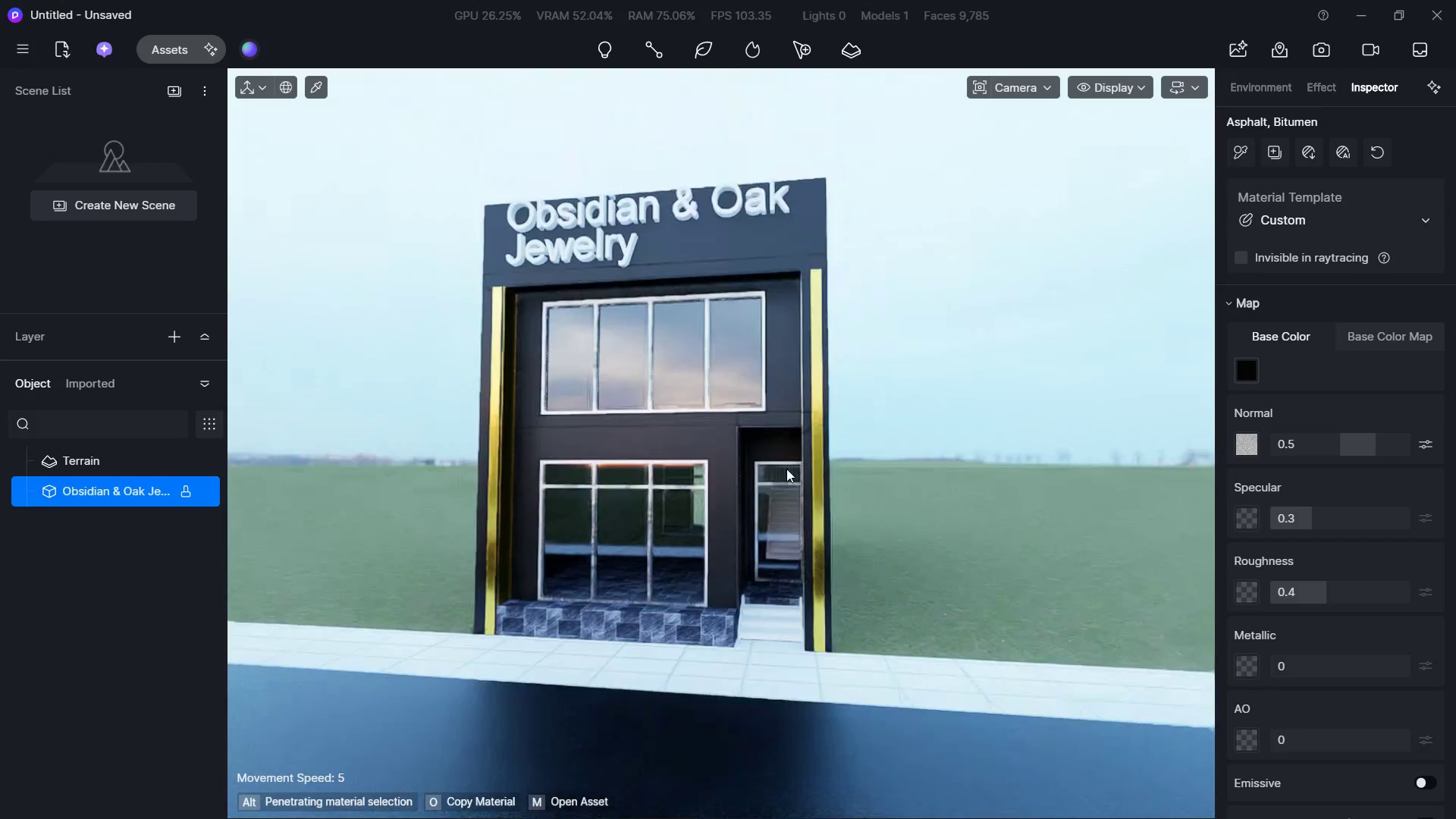 
type(As)
 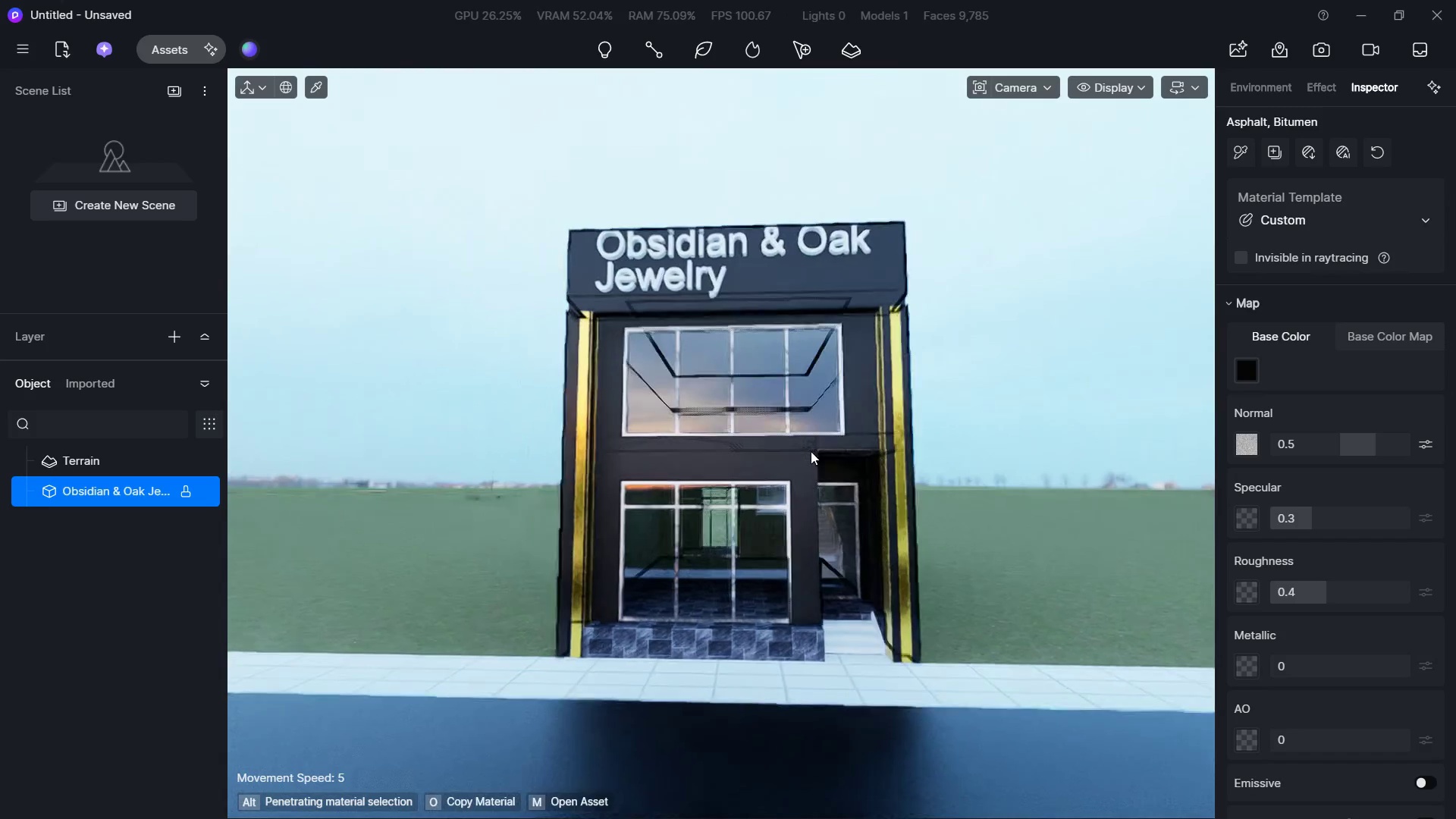 
hold_key(key=W, duration=0.66)
 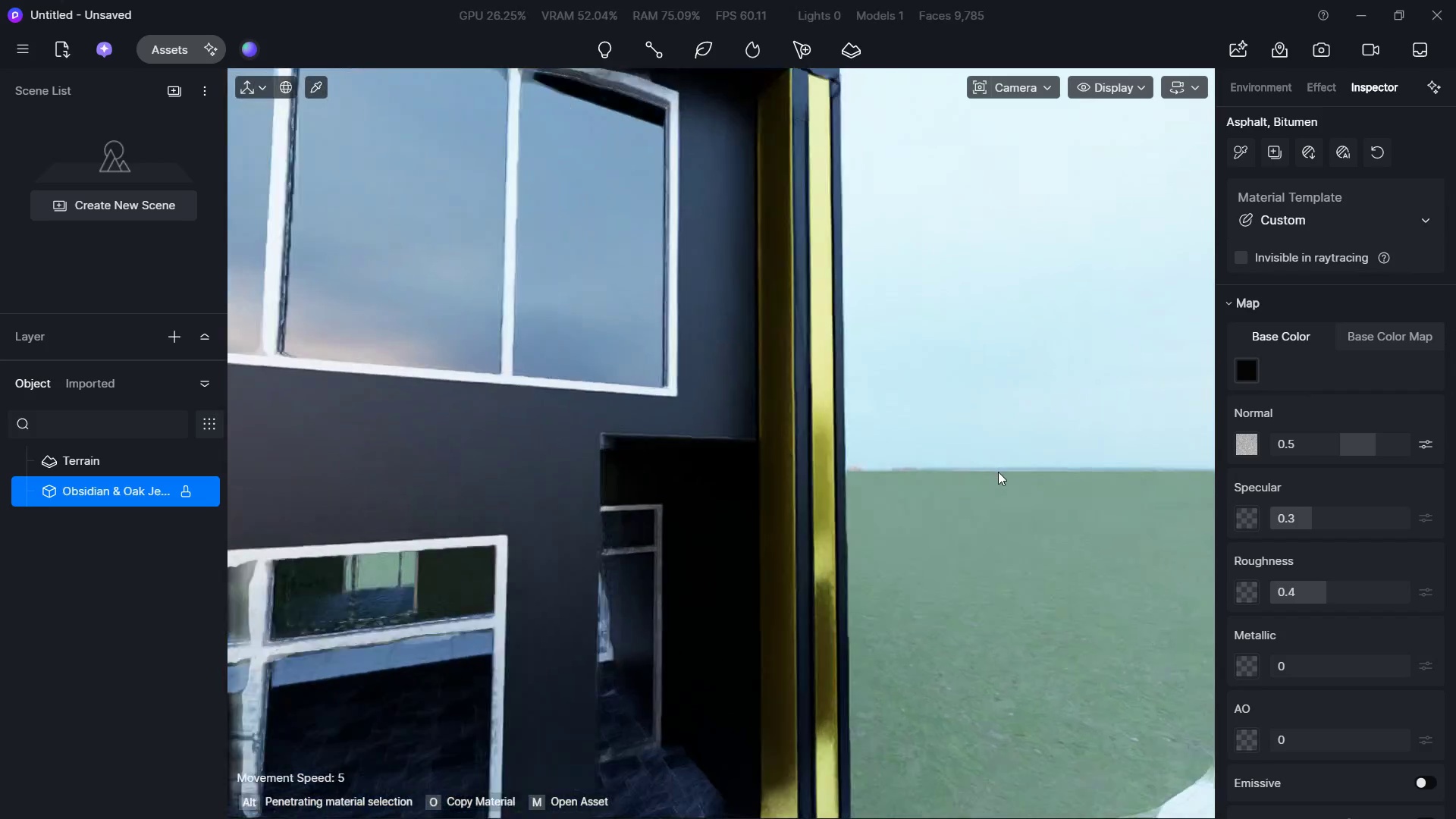 
hold_key(key=ShiftLeft, duration=0.69)
 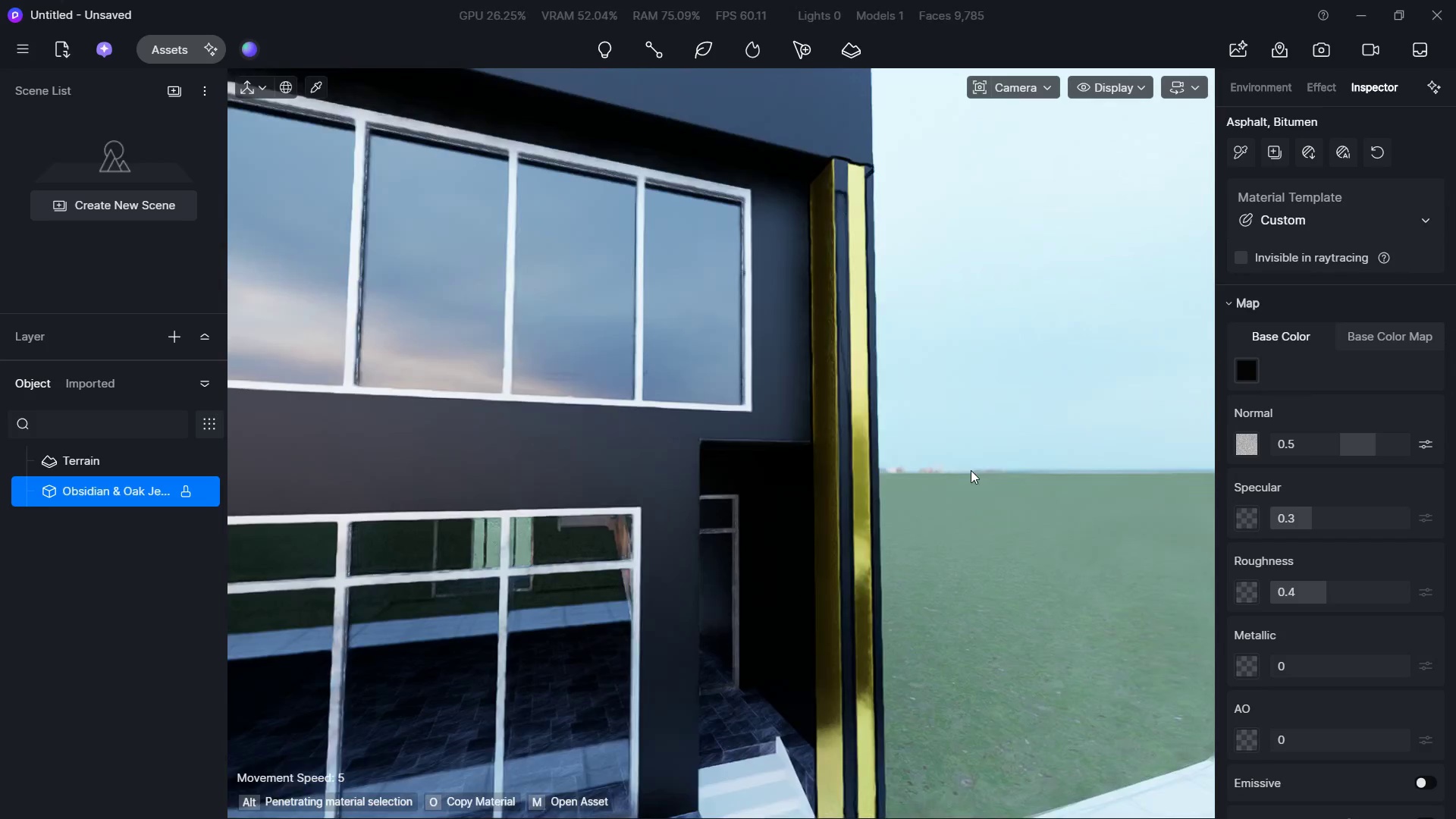 
hold_key(key=ShiftLeft, duration=0.36)
 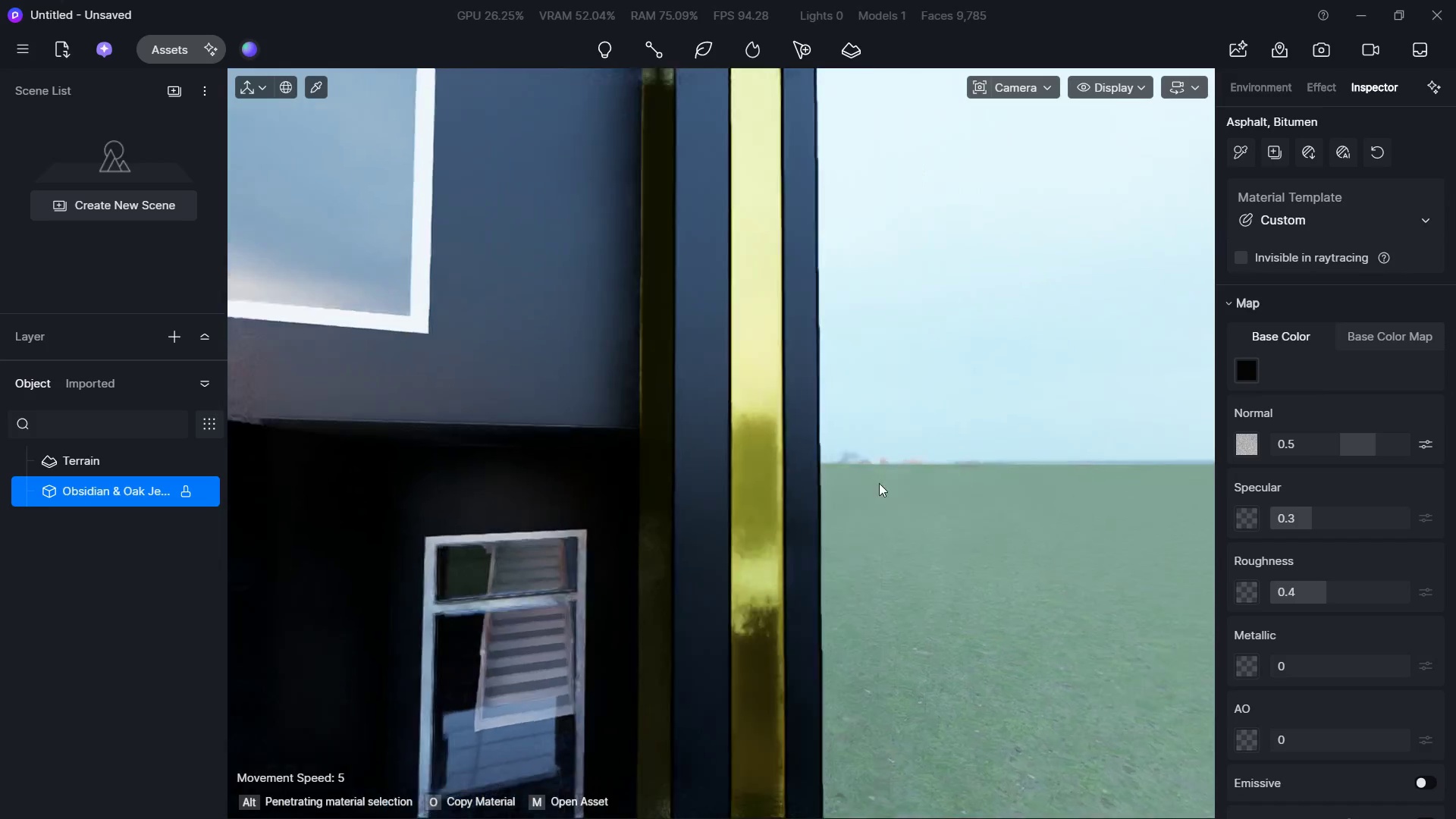 
hold_key(key=W, duration=0.33)
 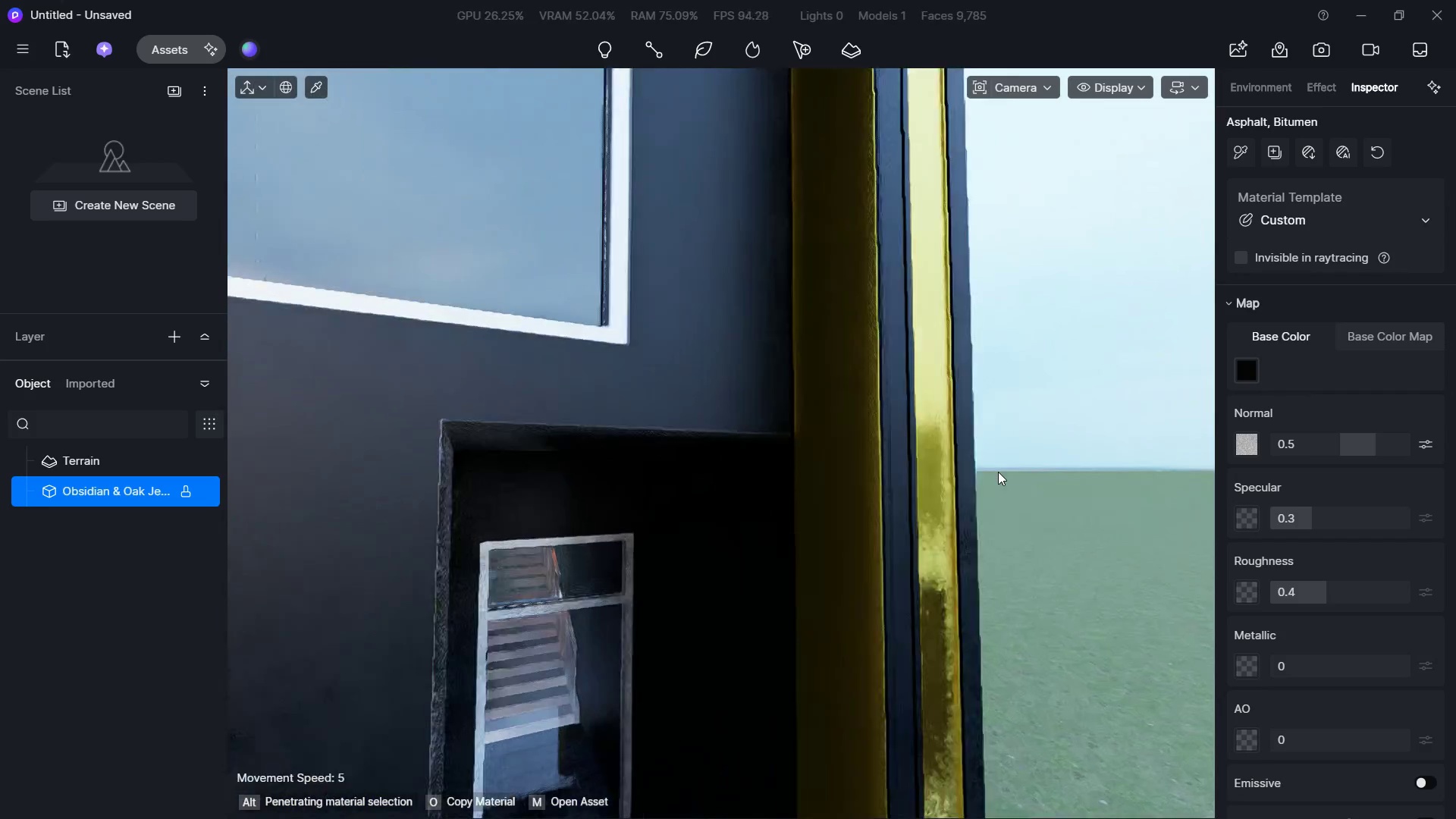 
hold_key(key=D, duration=0.33)
 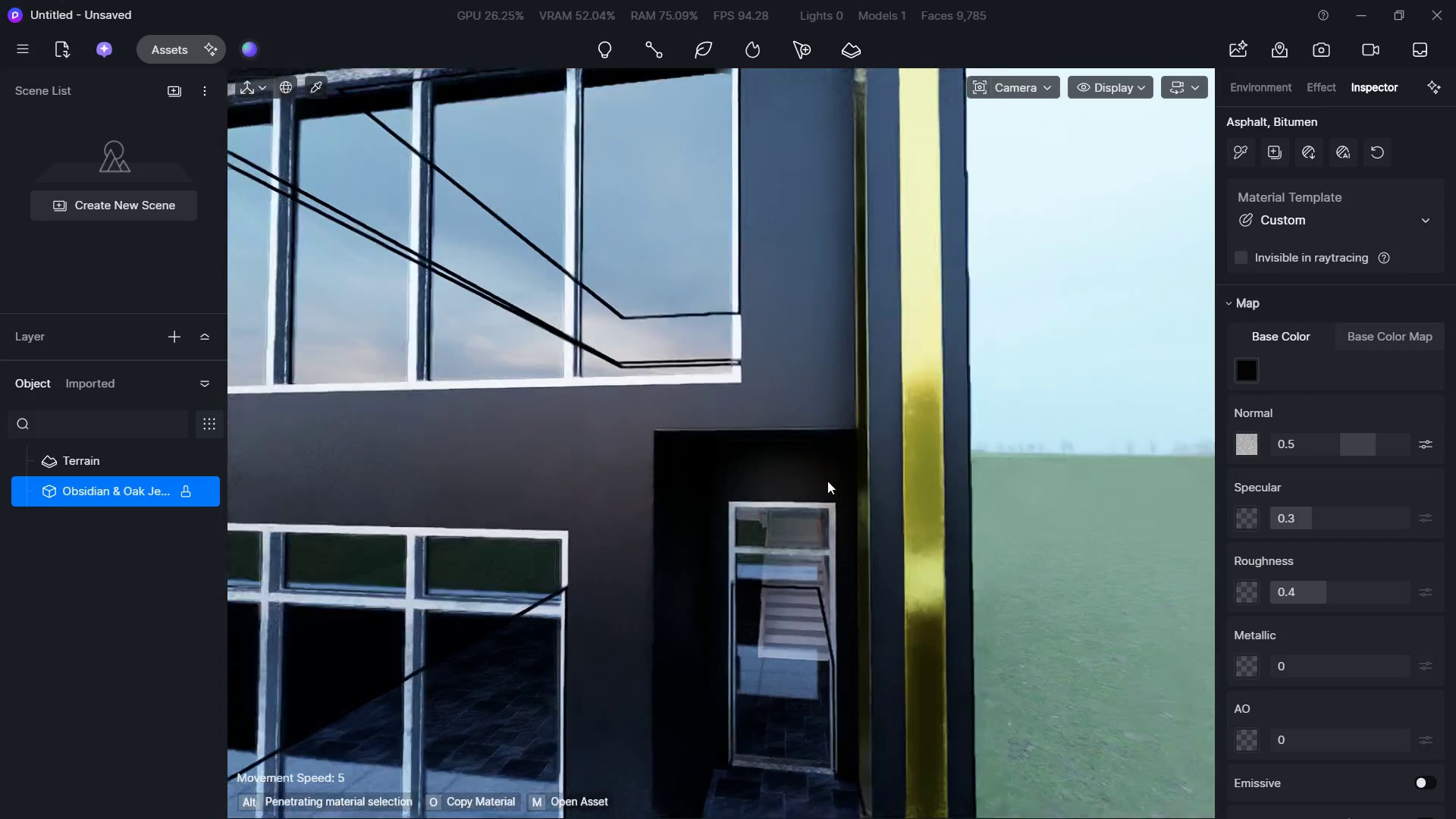 
hold_key(key=S, duration=1.78)
 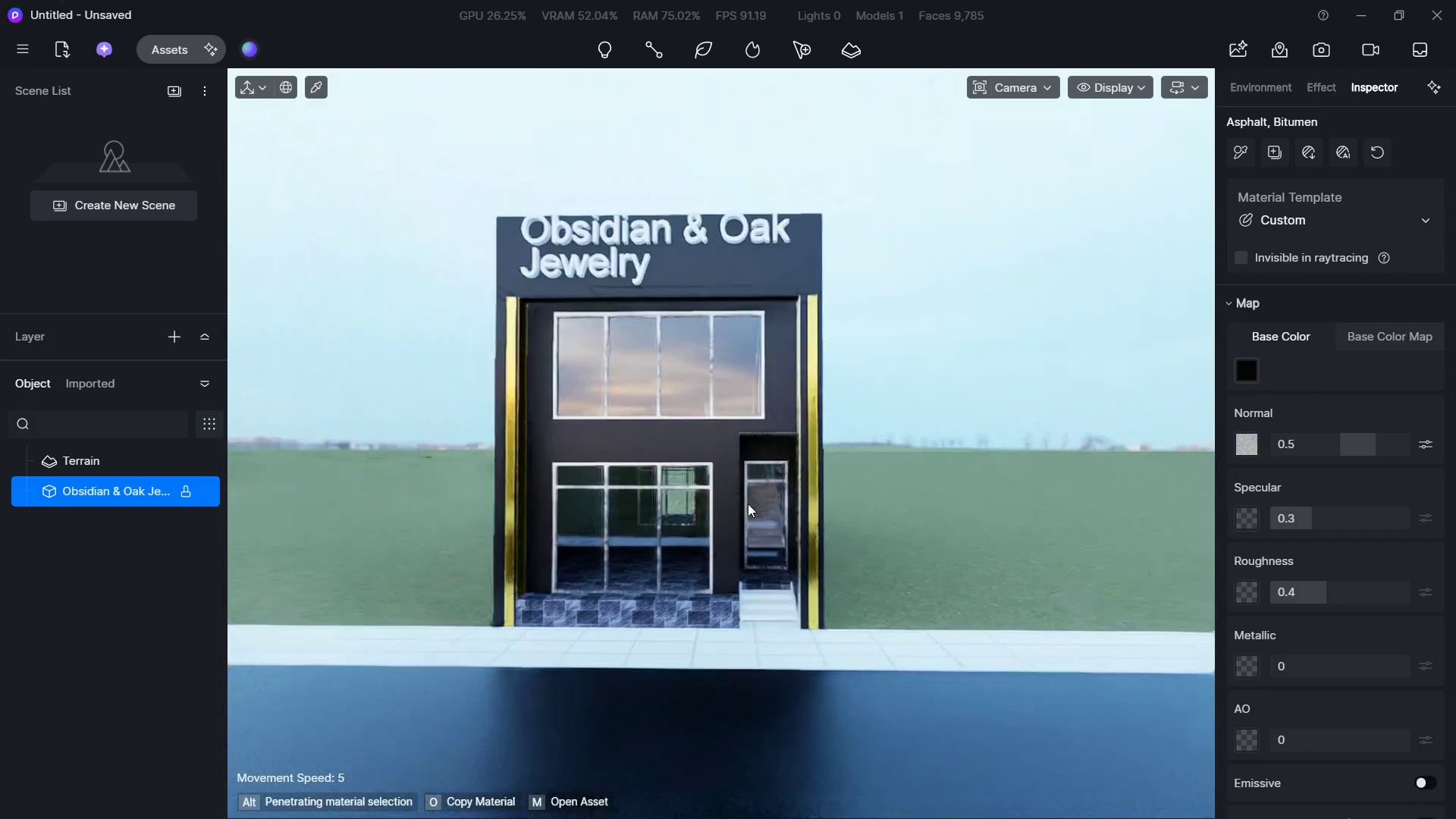 
hold_key(key=A, duration=0.33)
 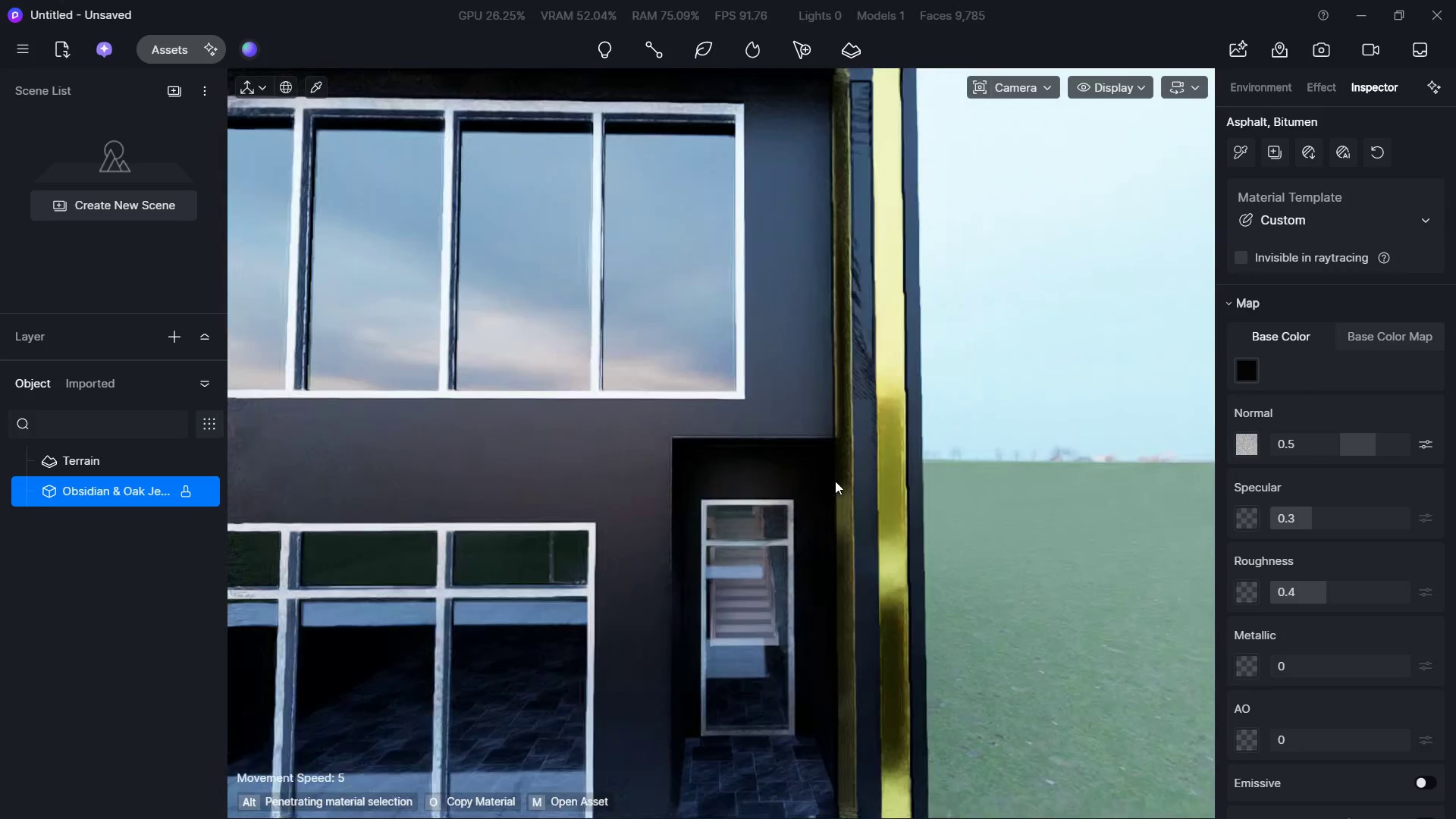 
hold_key(key=A, duration=0.36)
 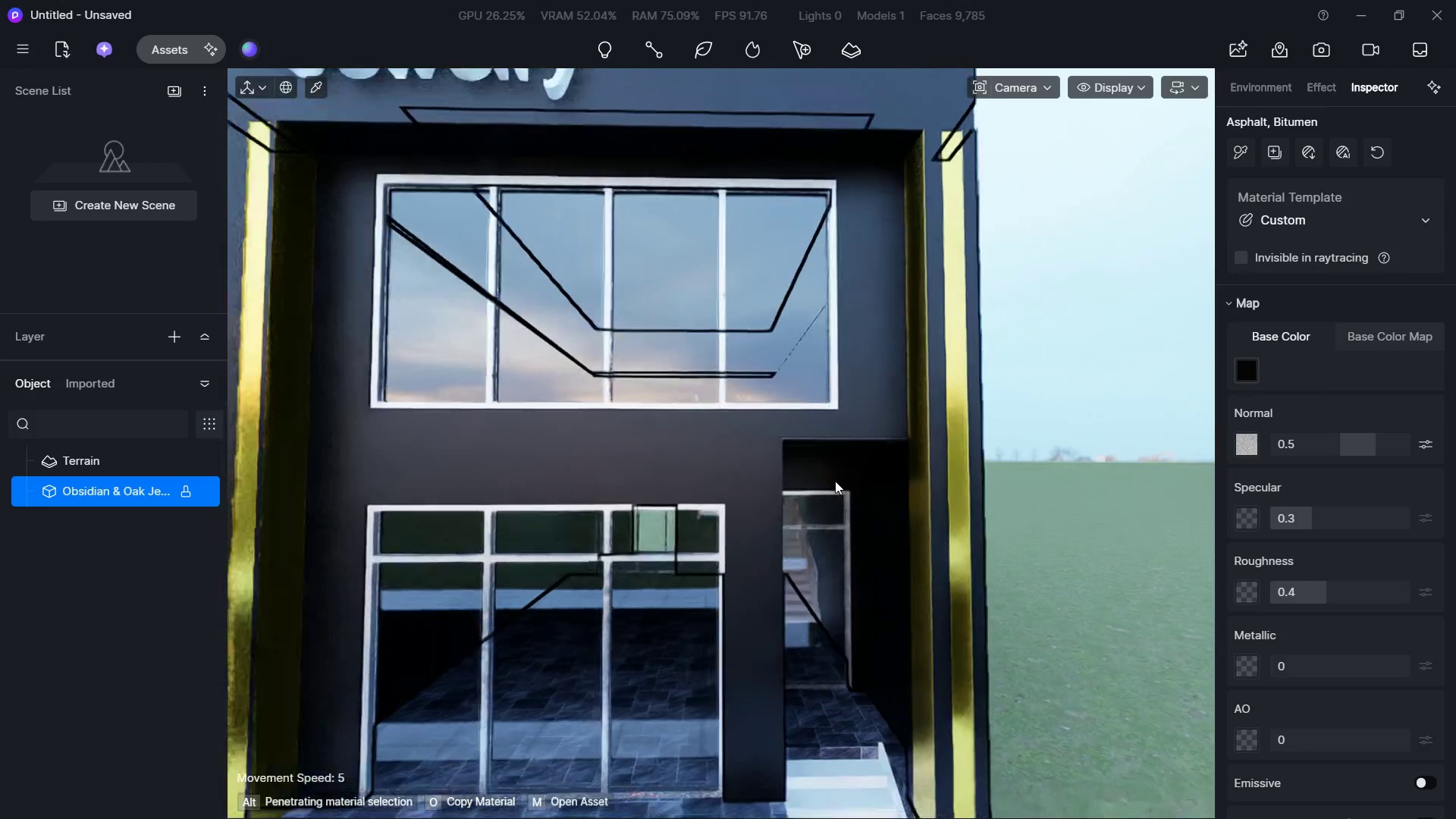 
hold_key(key=D, duration=0.48)
 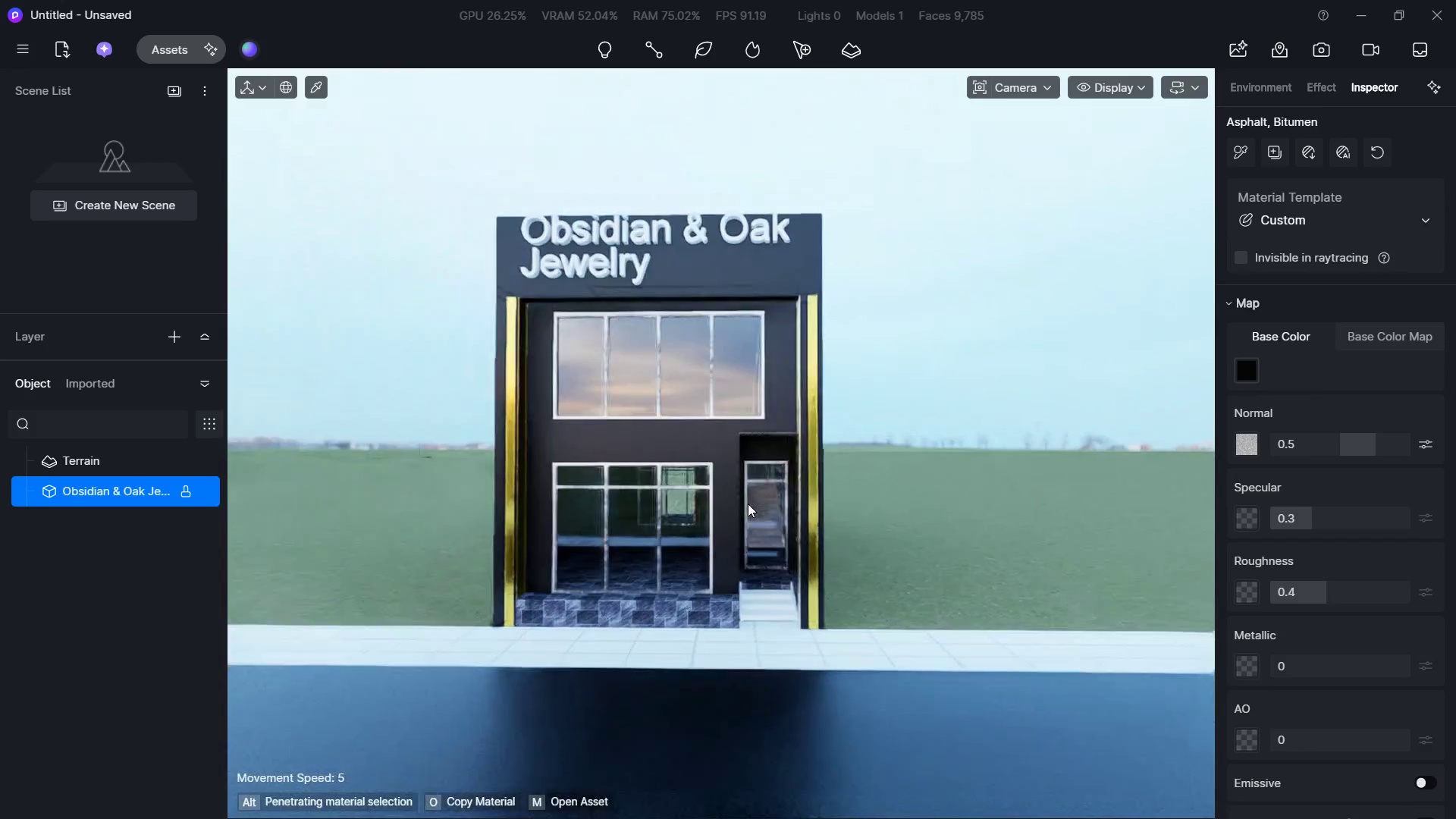 
key(Shift+A)
 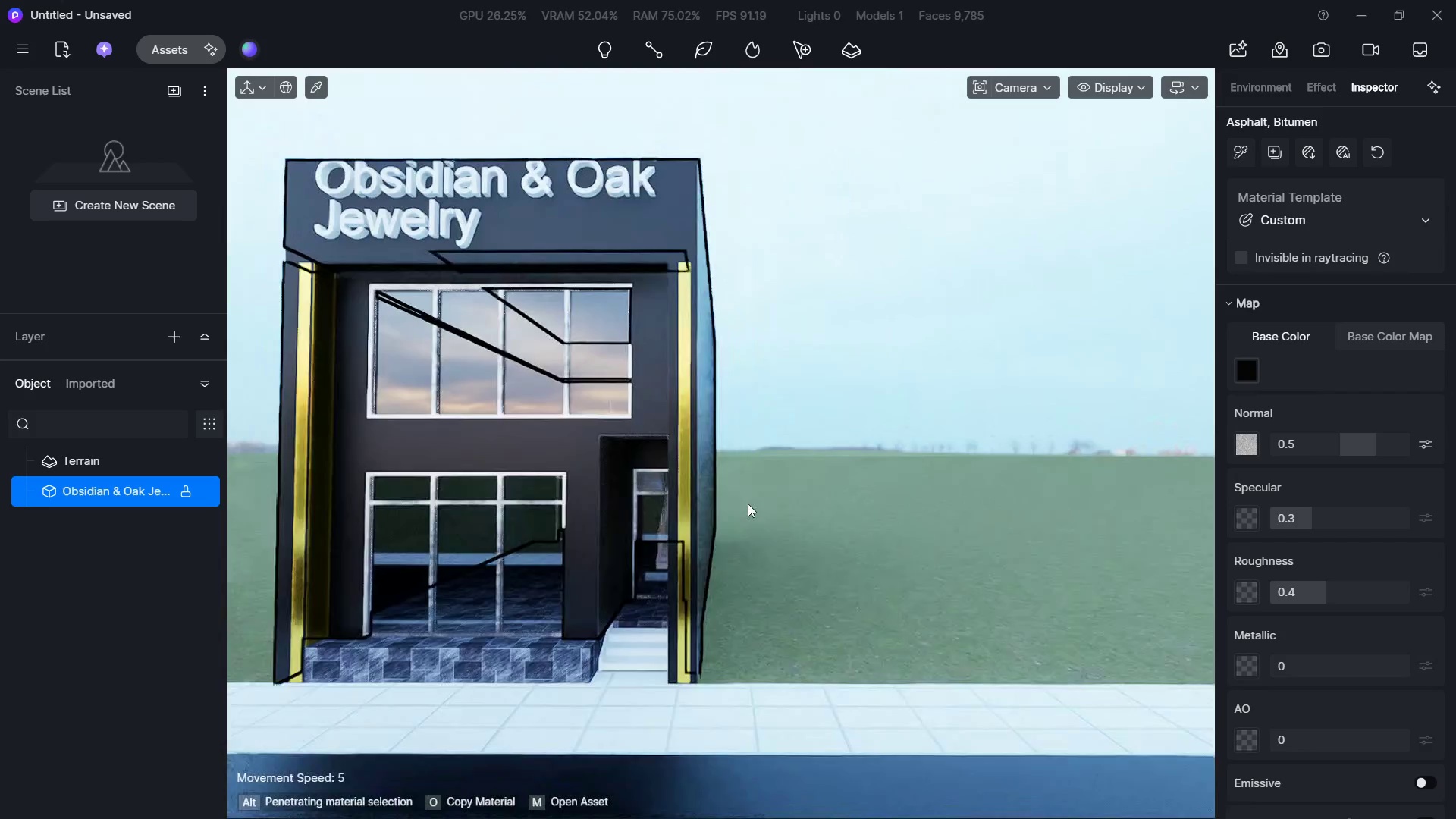 
hold_key(key=S, duration=0.34)
 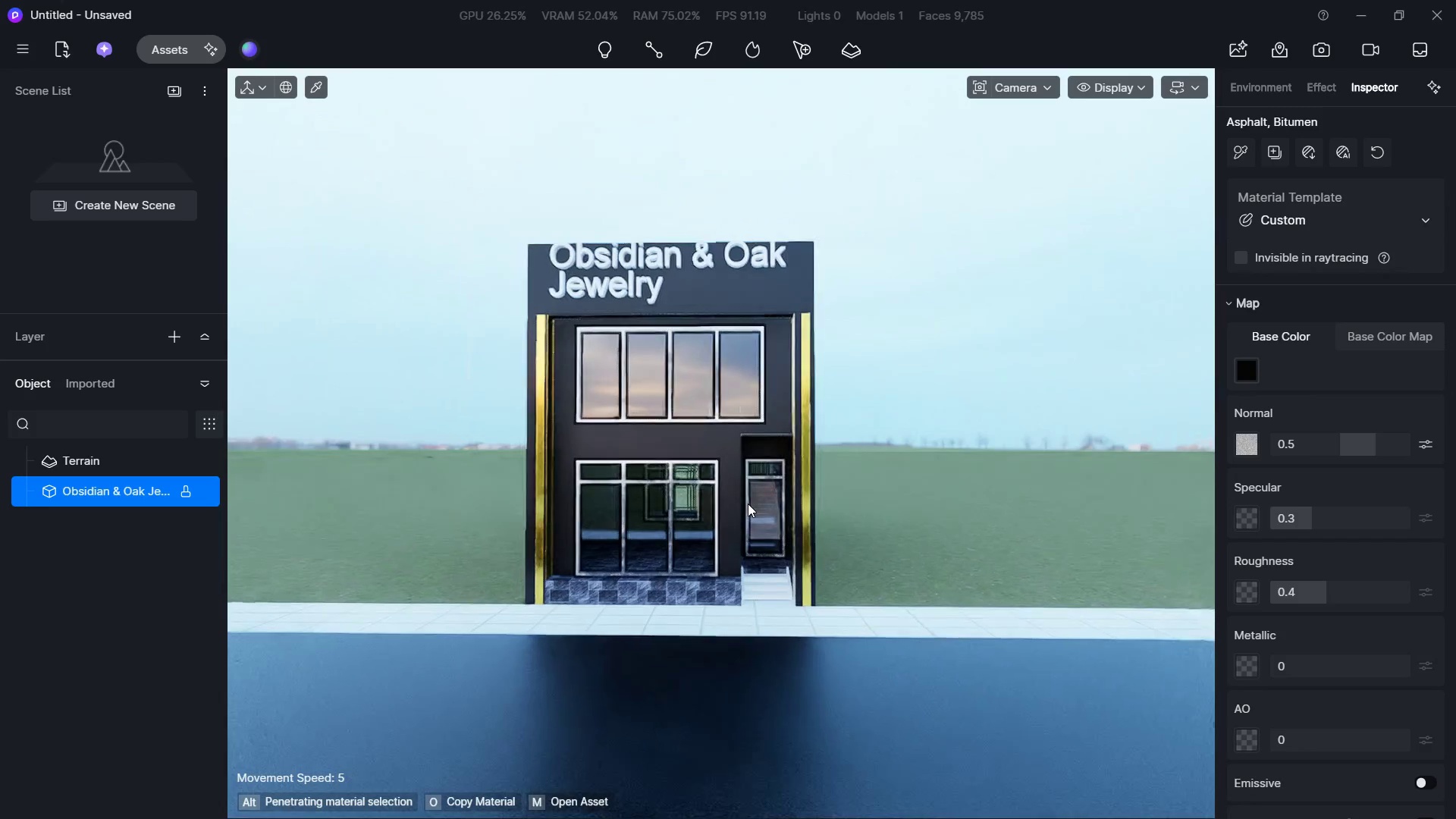 
hold_key(key=W, duration=0.45)
 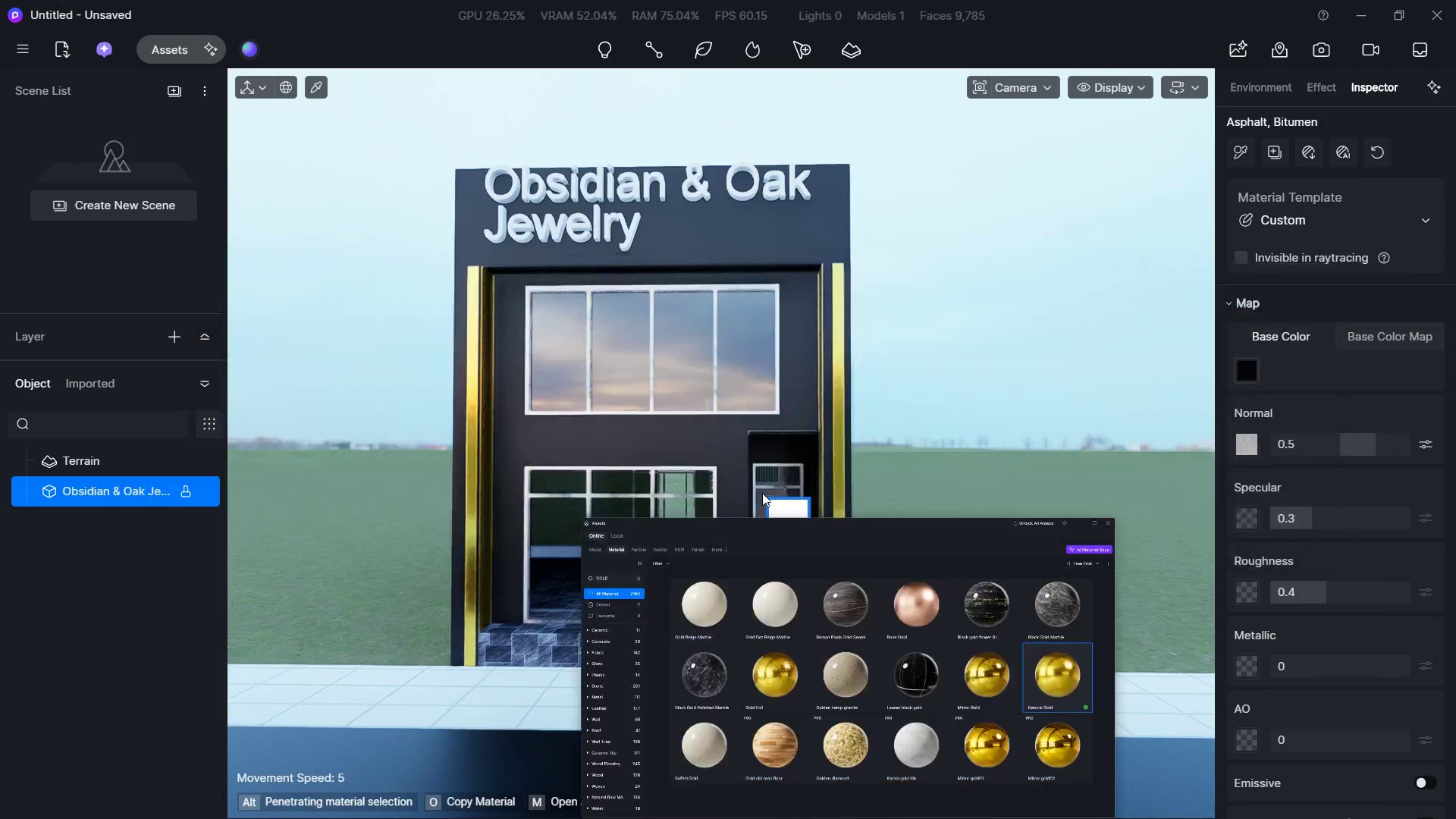 
key(Shift+ShiftLeft)
 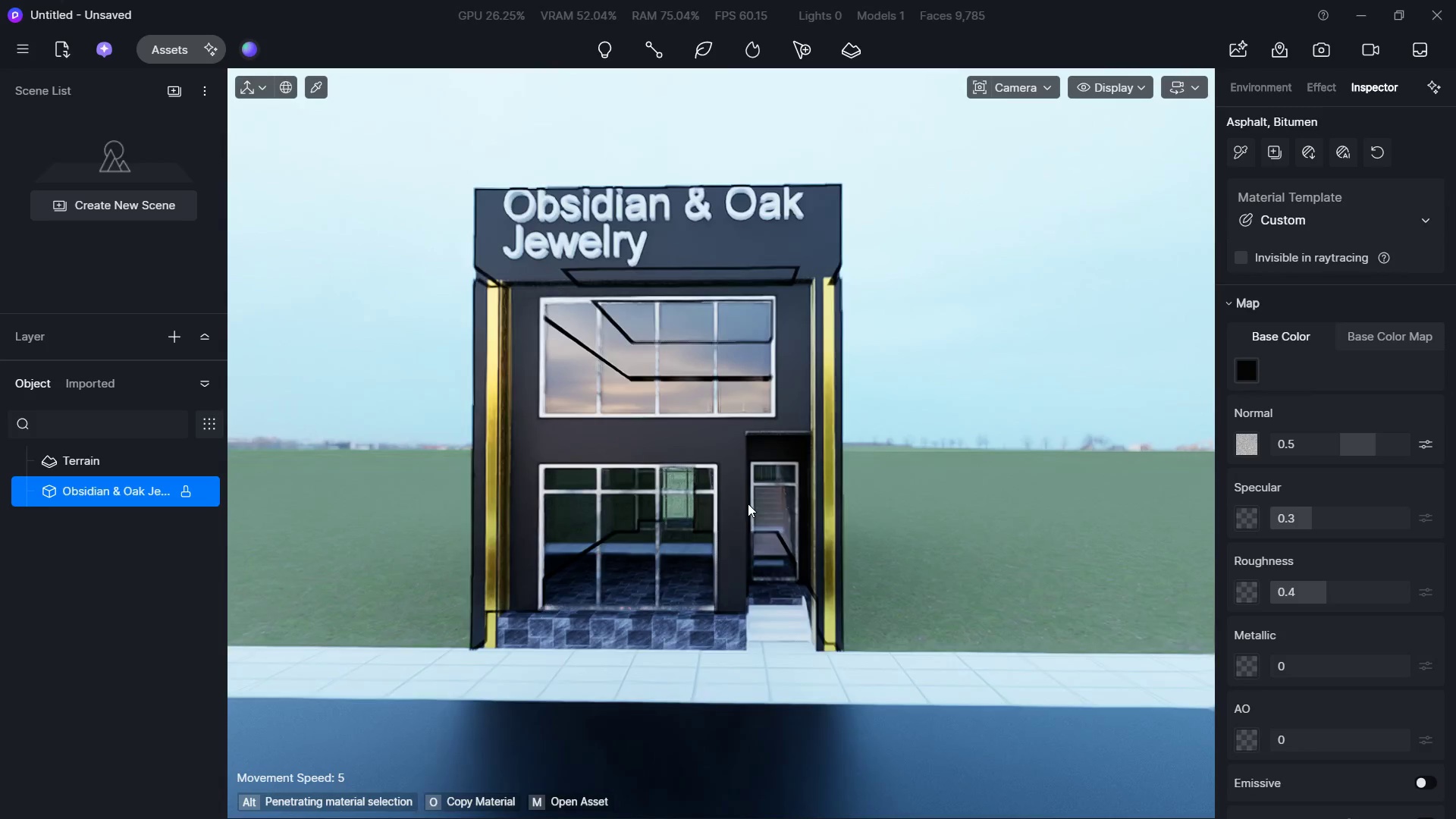 
key(Alt+Tab)
 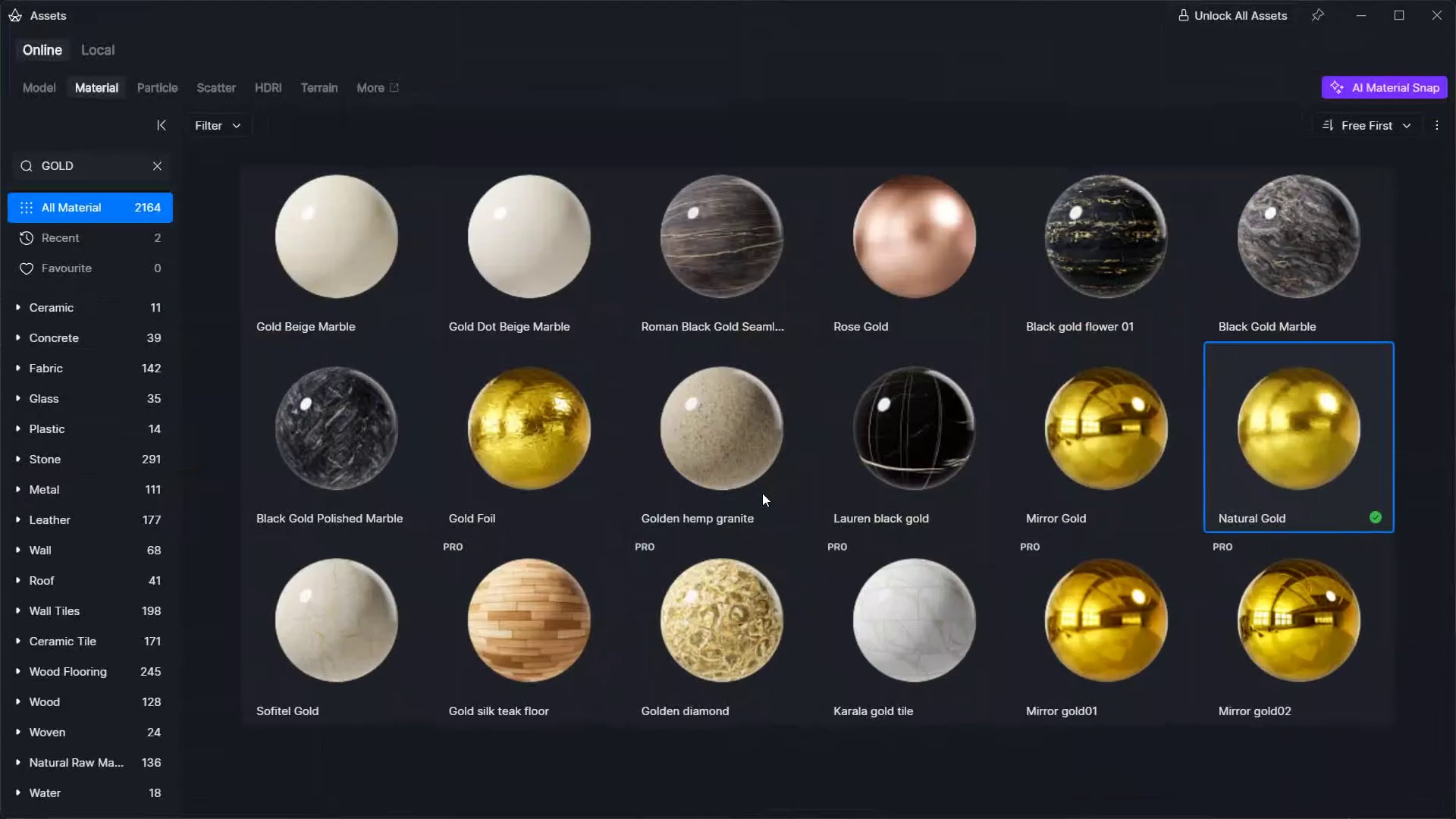 
key(Alt+Tab)
 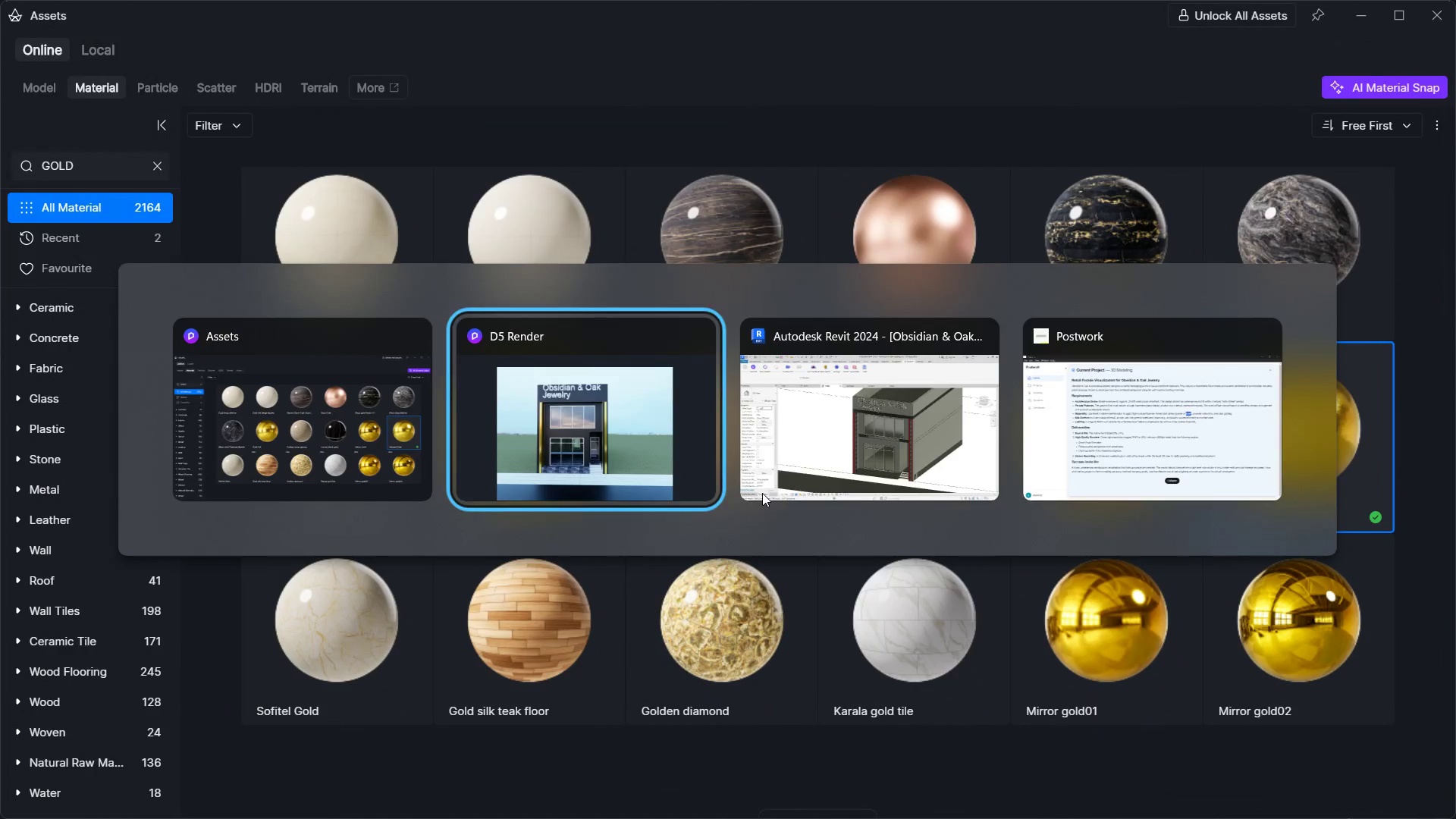 
key(Alt+Tab)
 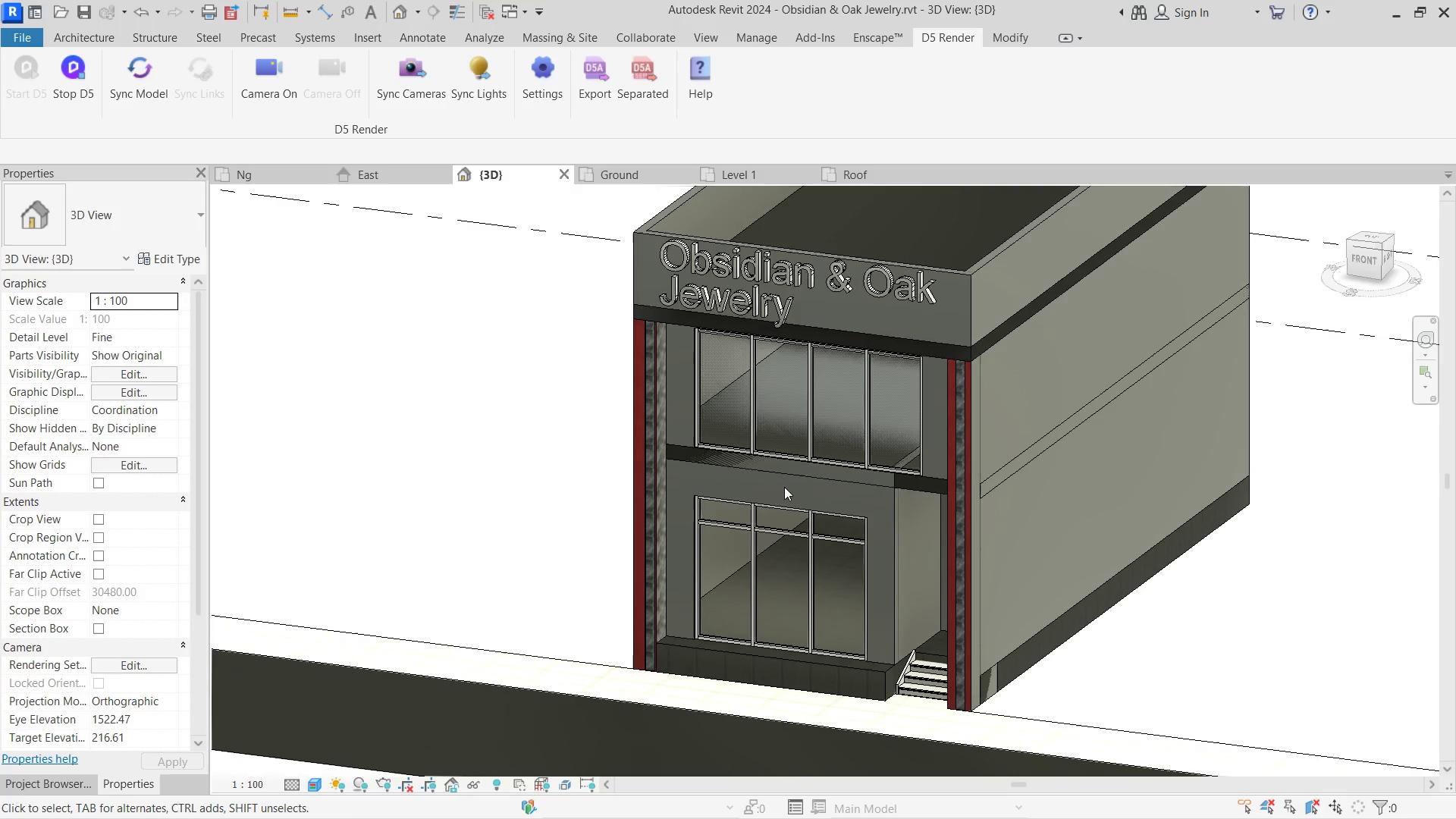 
key(Alt+AltLeft)
 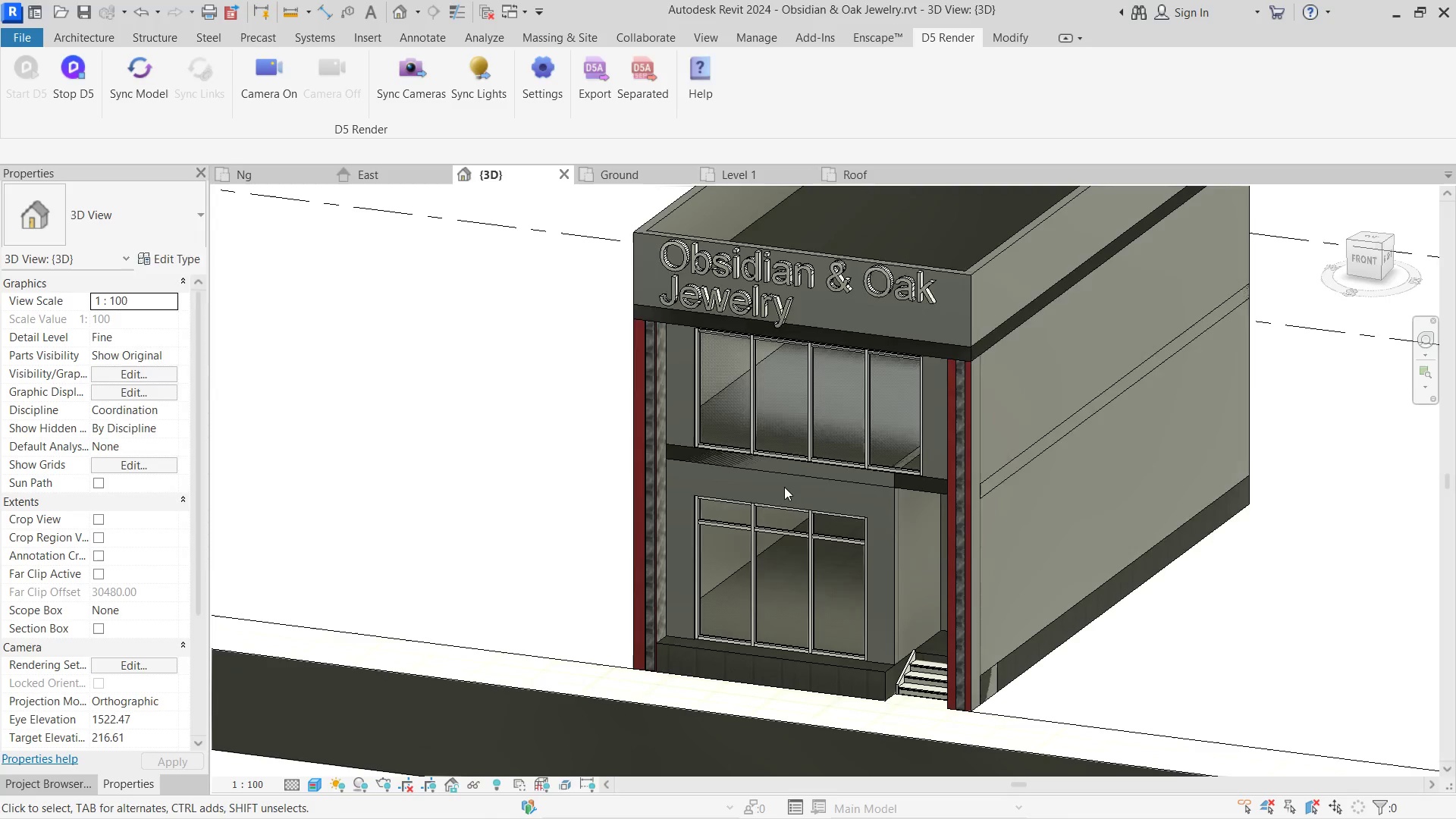 
key(Alt+Tab)
 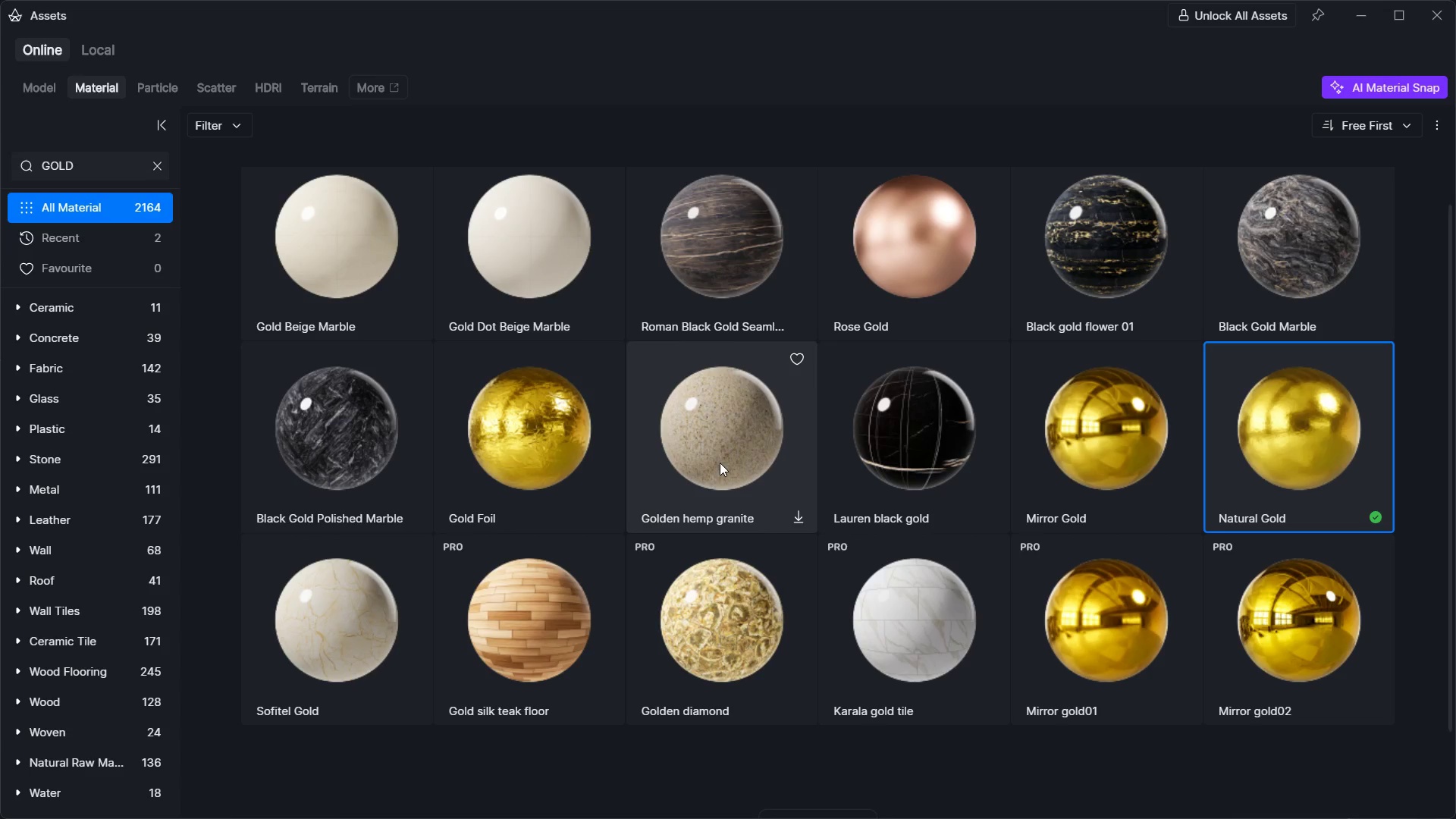 
key(Alt+AltLeft)
 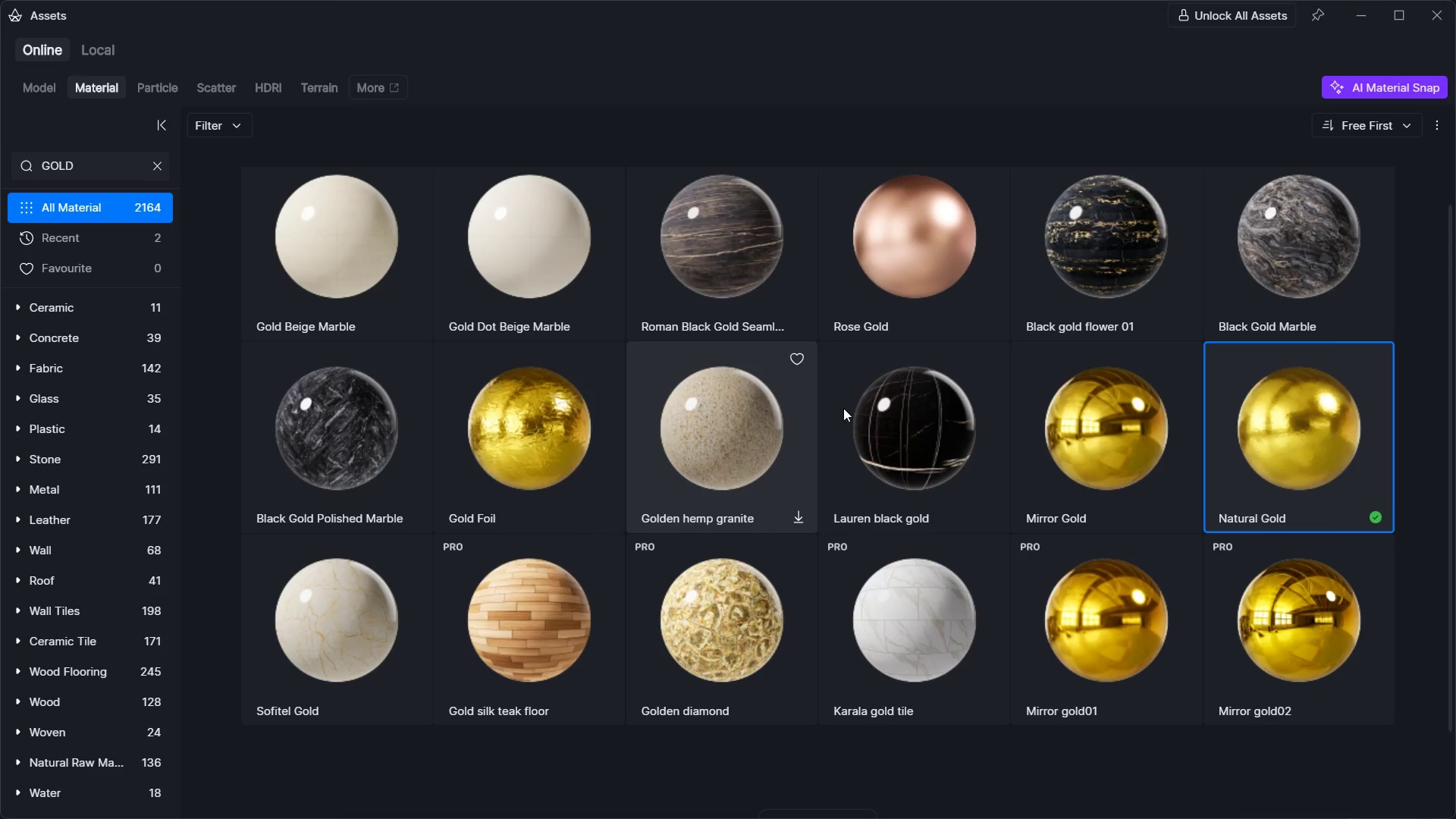 
key(Alt+Tab)
 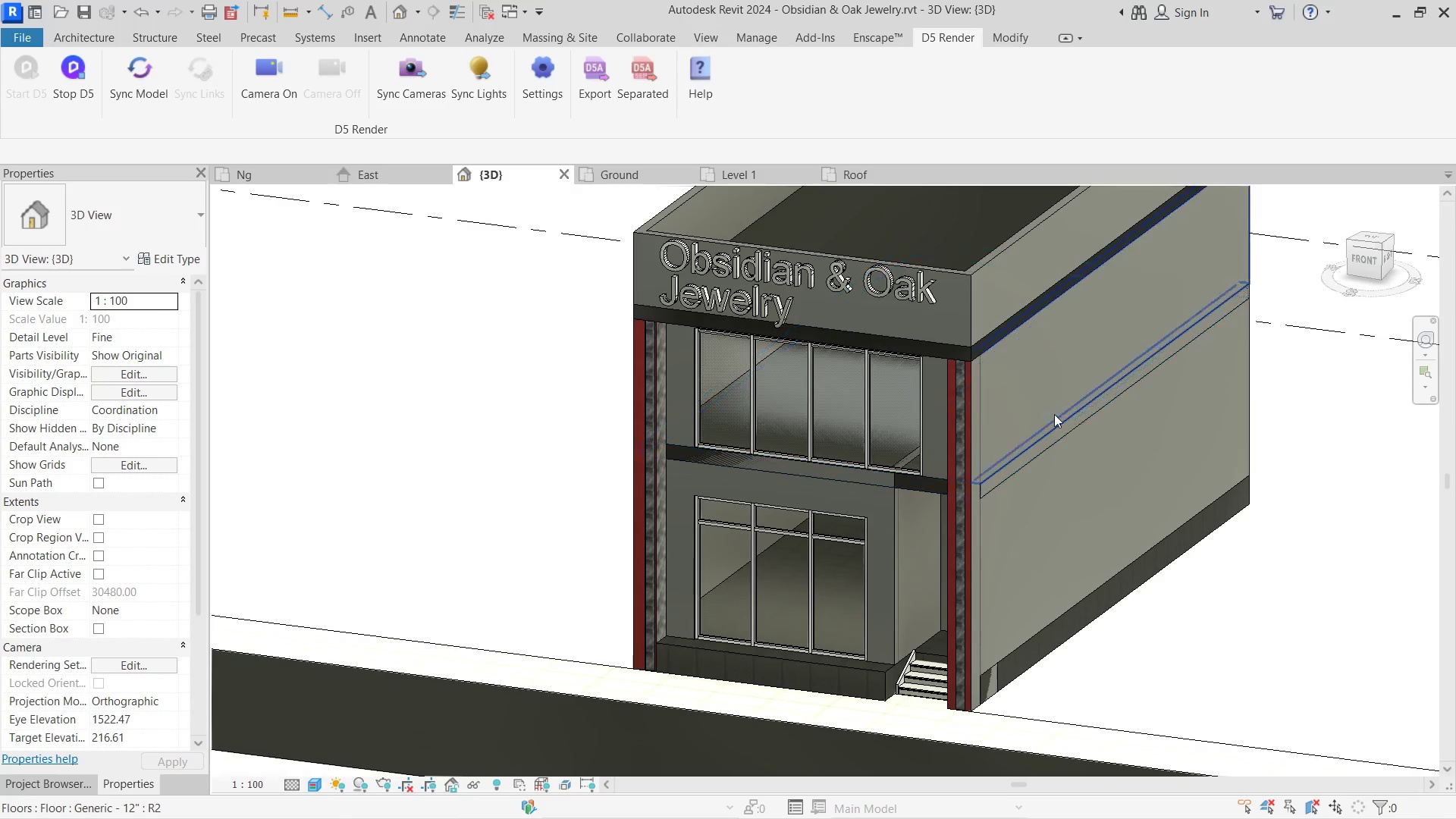 
key(Alt+Tab)
 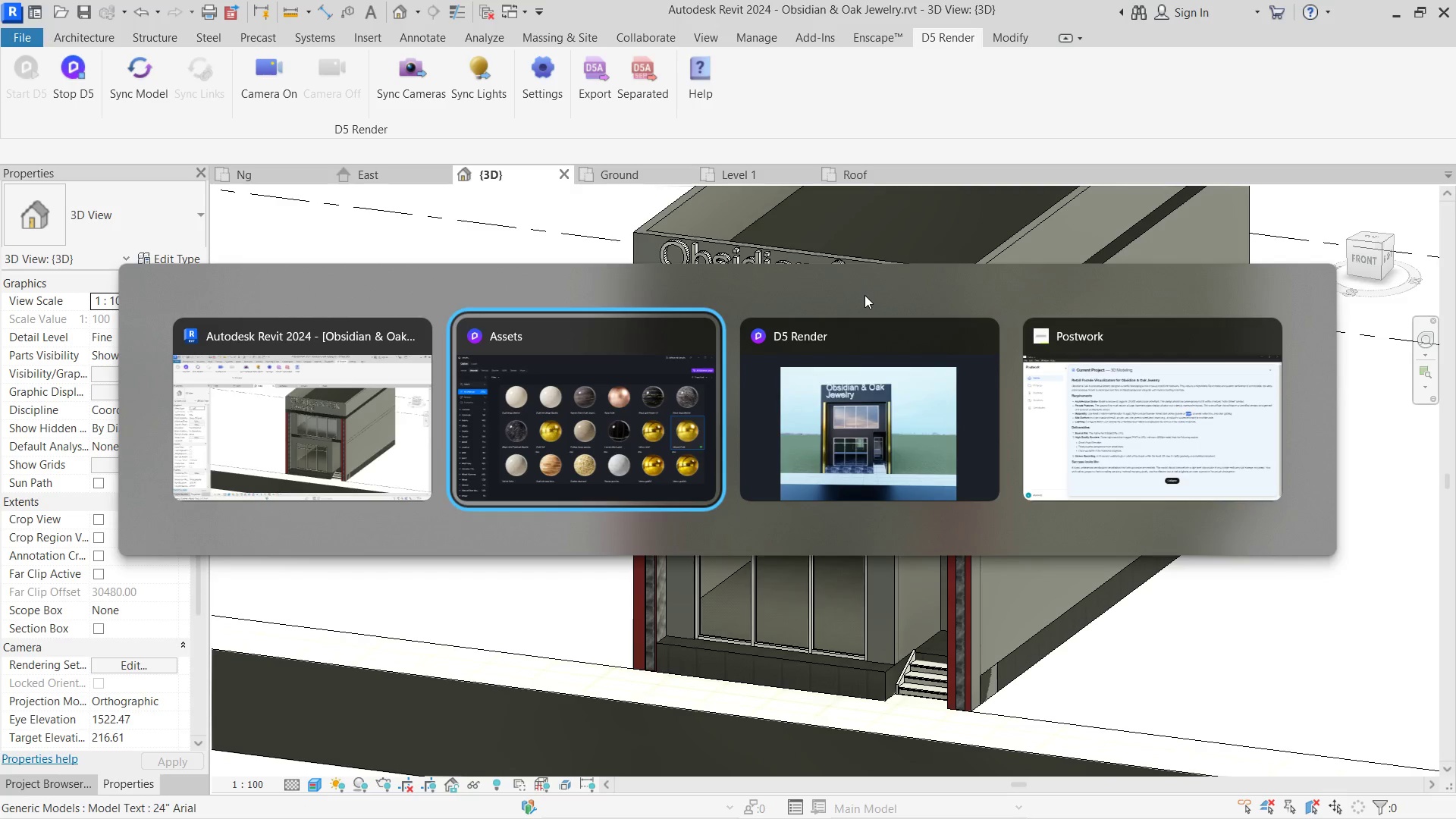 
key(Alt+Tab)
 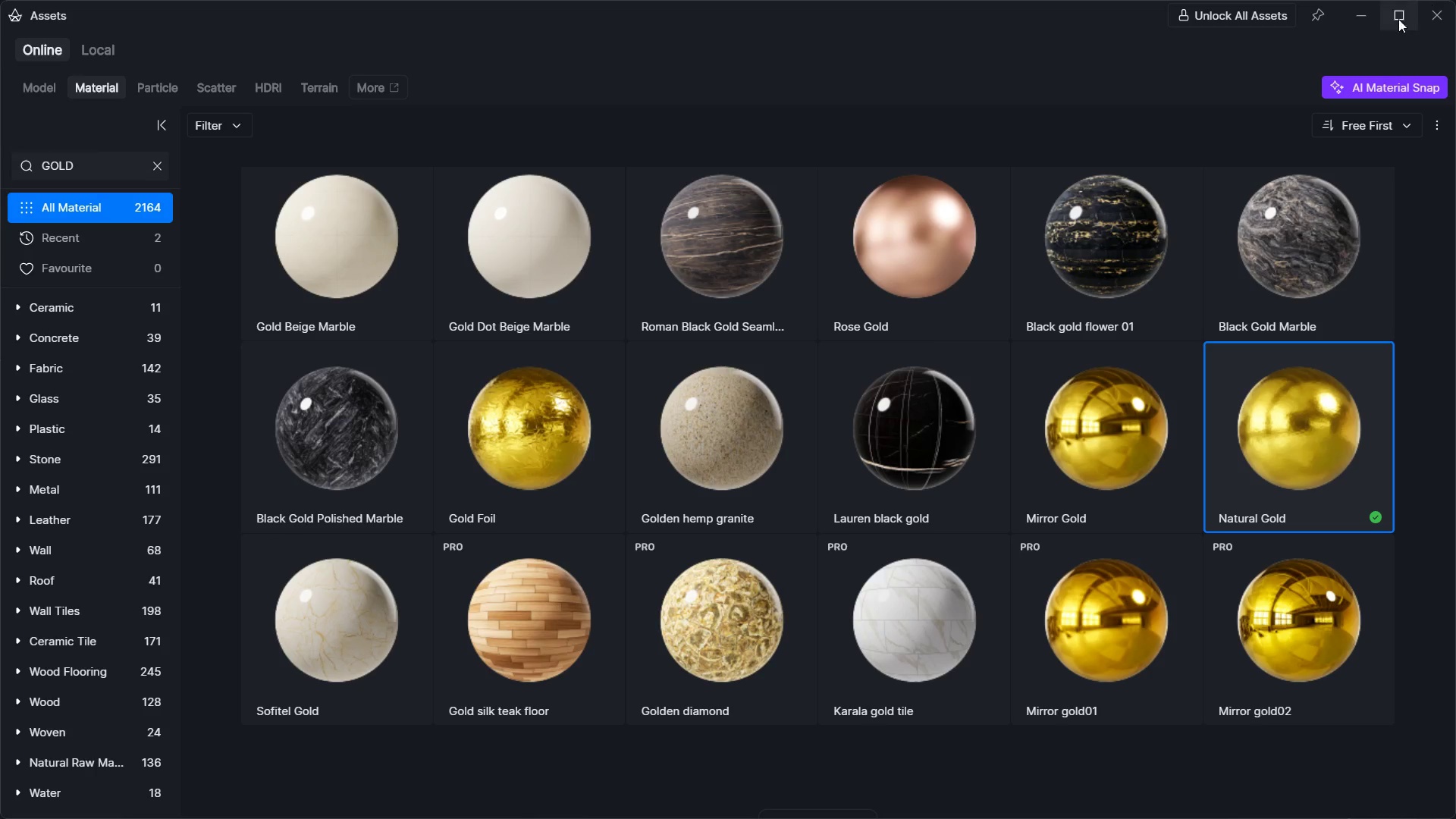 
left_click([1373, 14])
 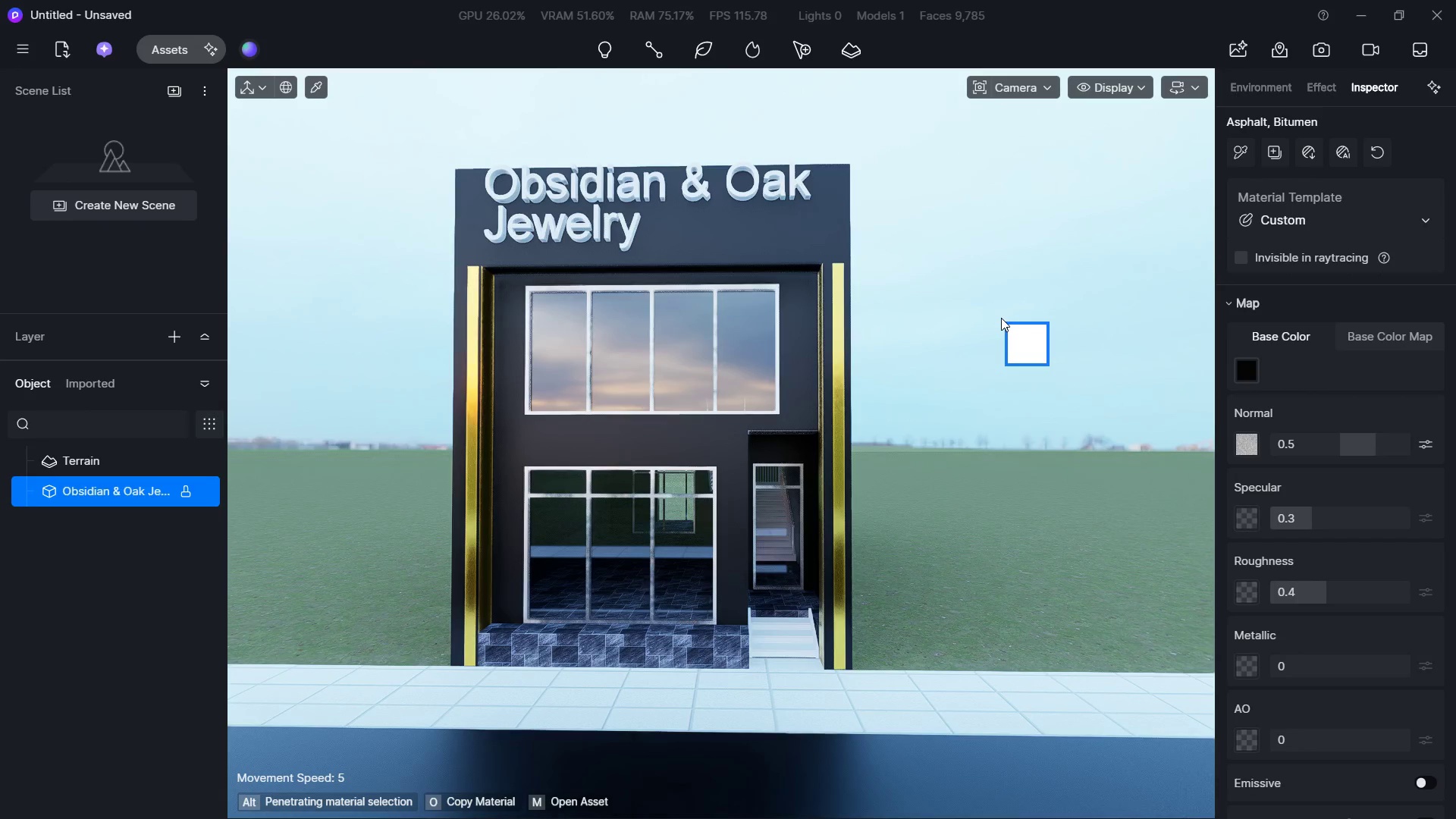 
key(Escape)
 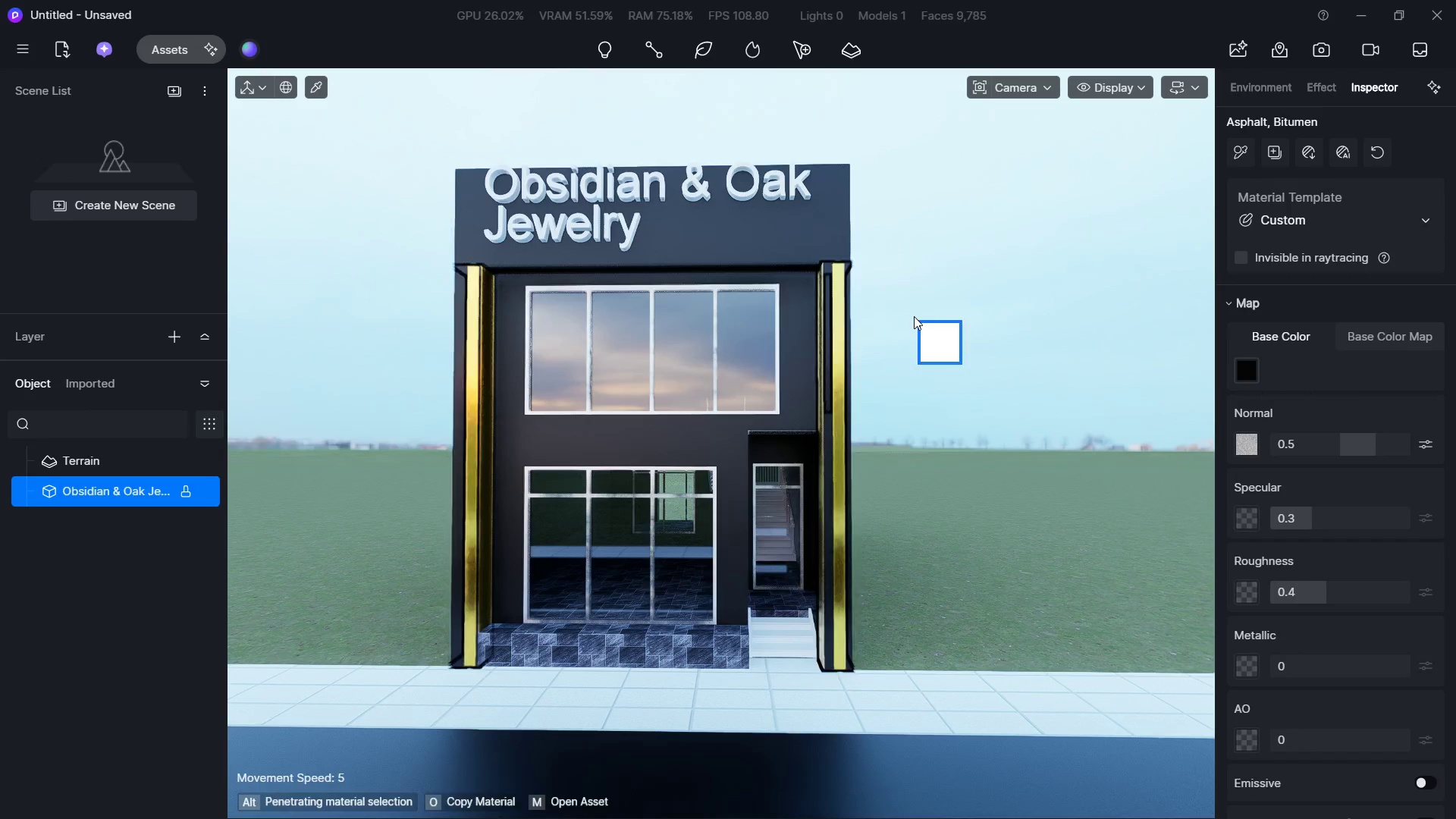 
key(Escape)
 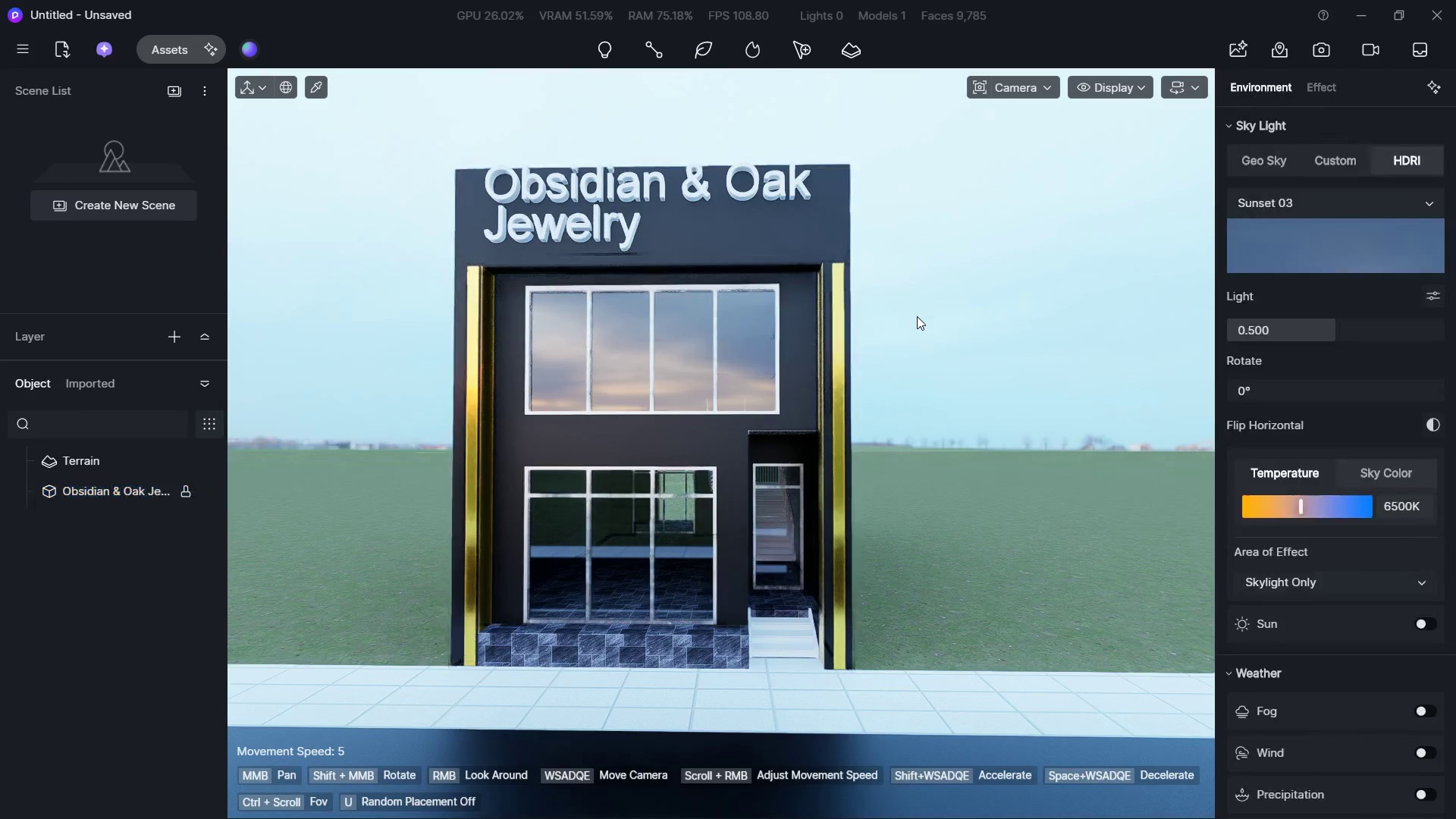 
key(Alt+Tab)
 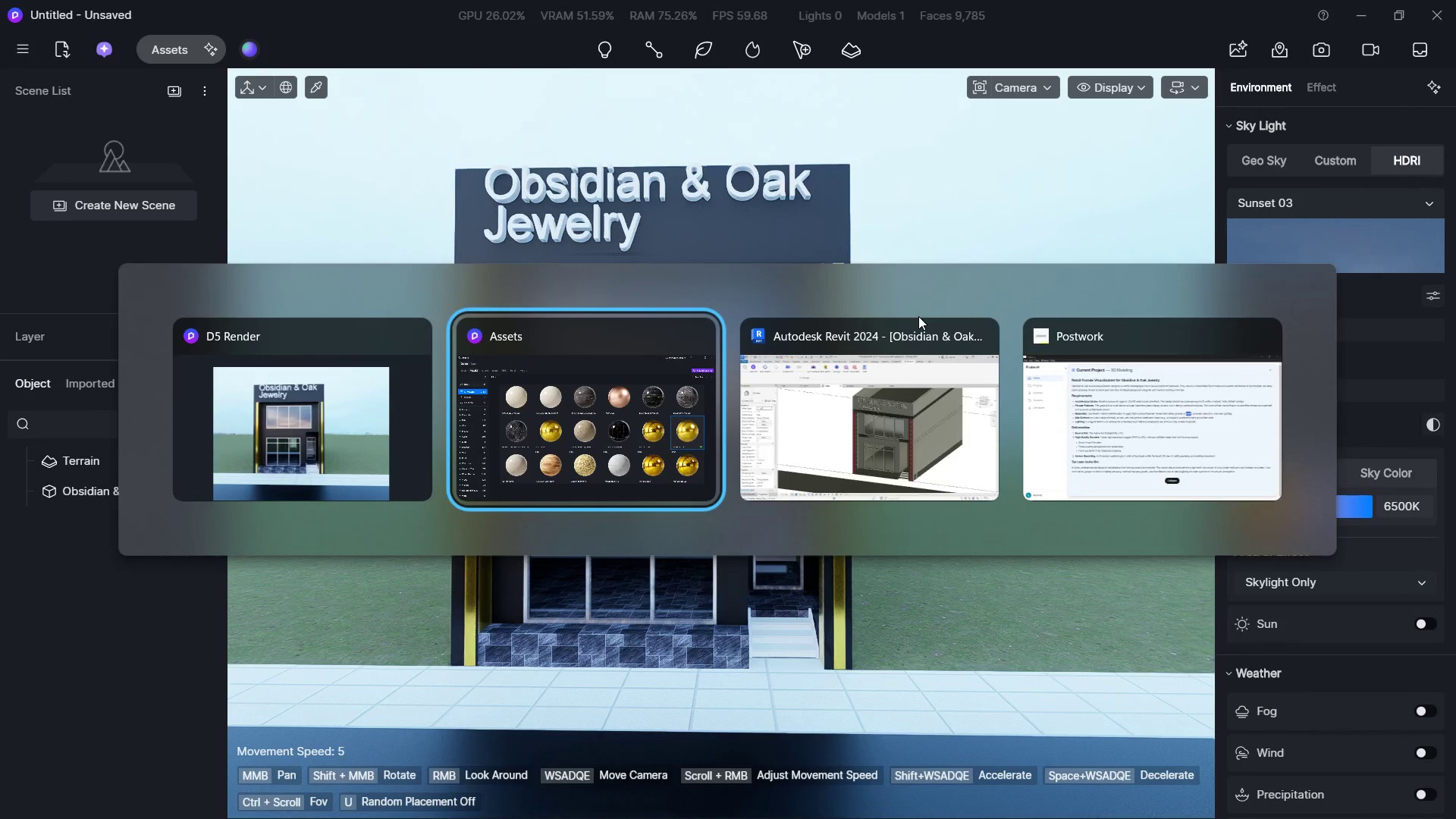 
key(Alt+Tab)
 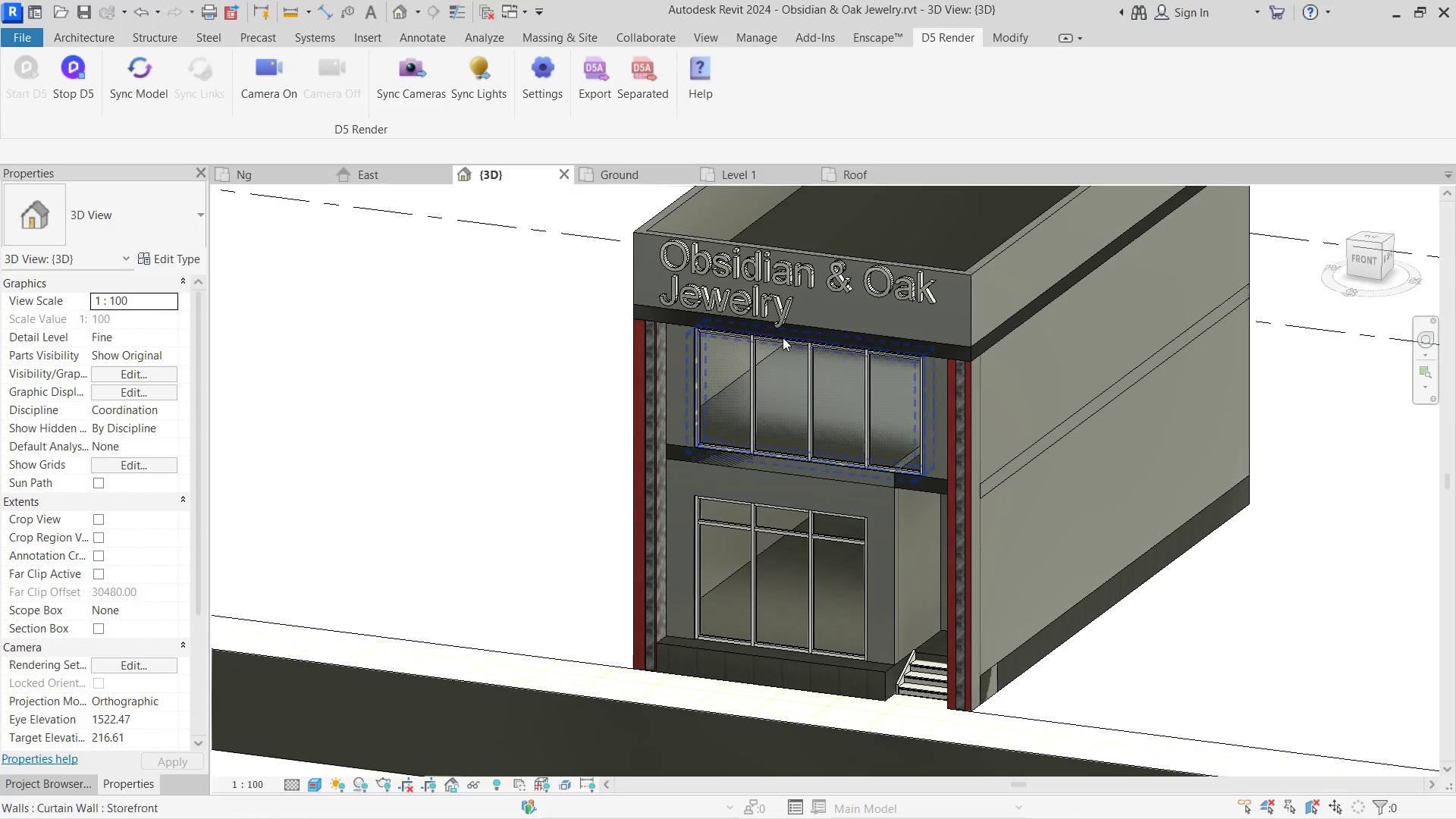 
left_click([770, 306])
 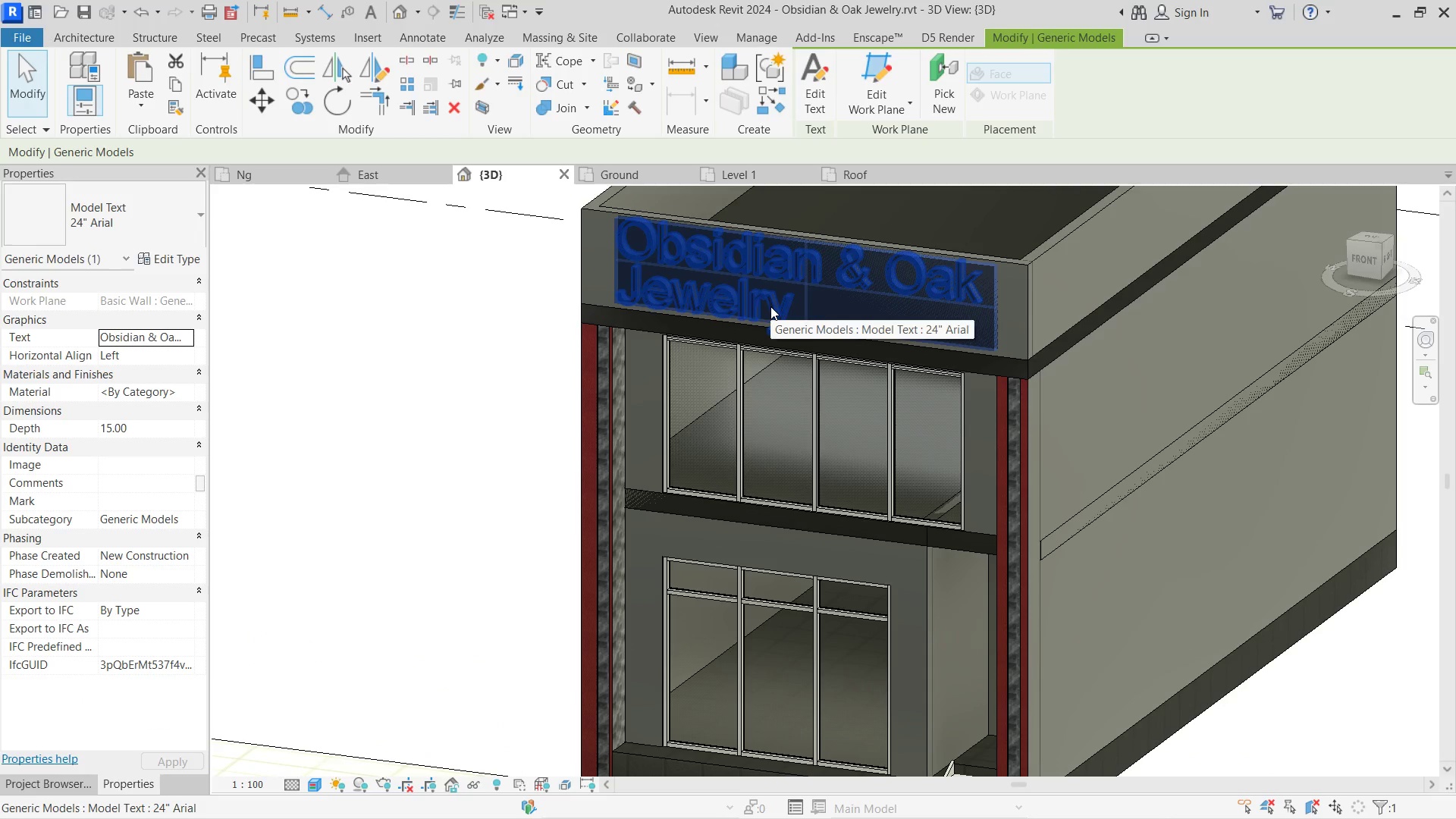 
scroll: coordinate [794, 306], scroll_direction: up, amount: 2.0
 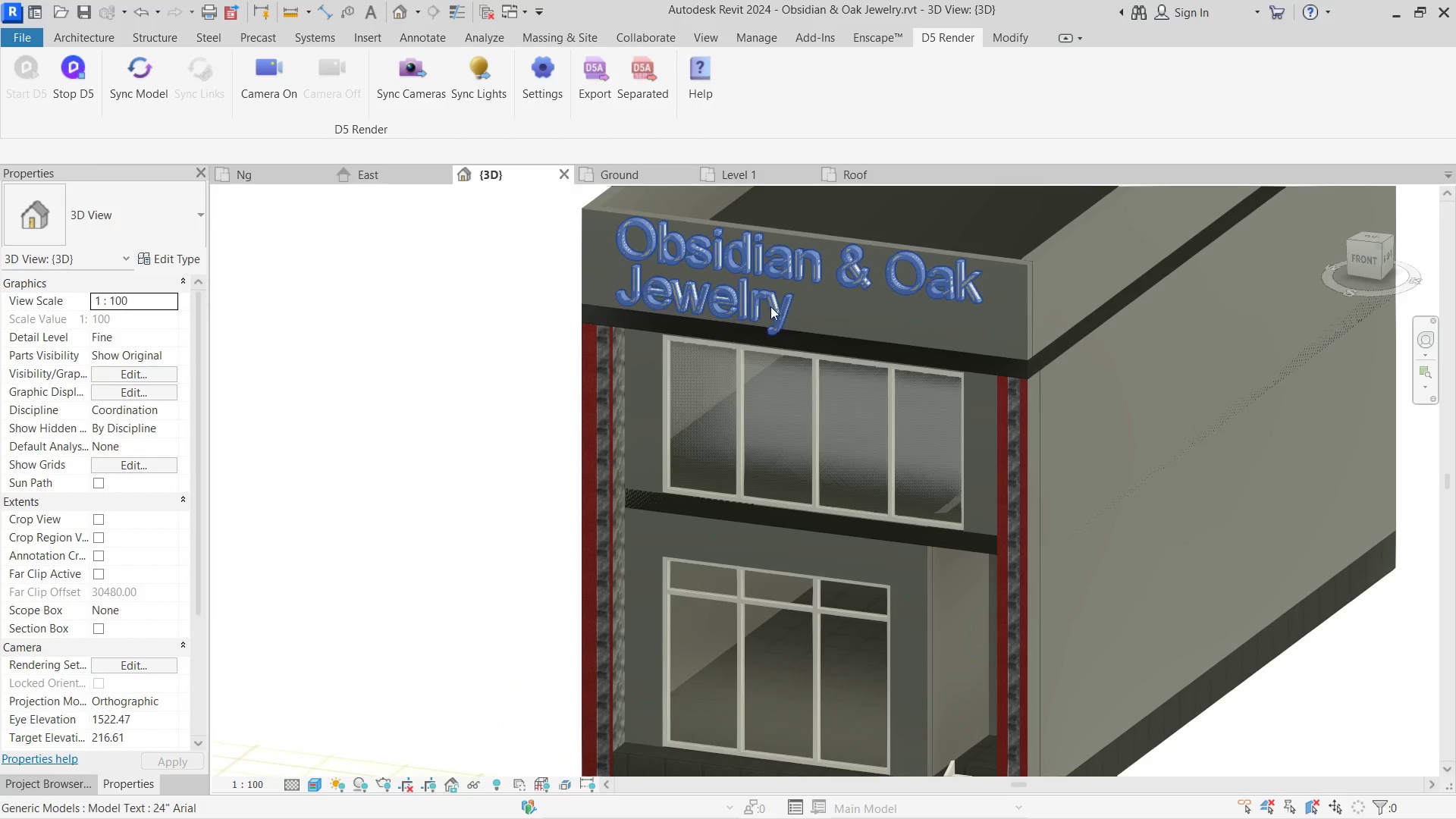 
key(ArrowDown)
 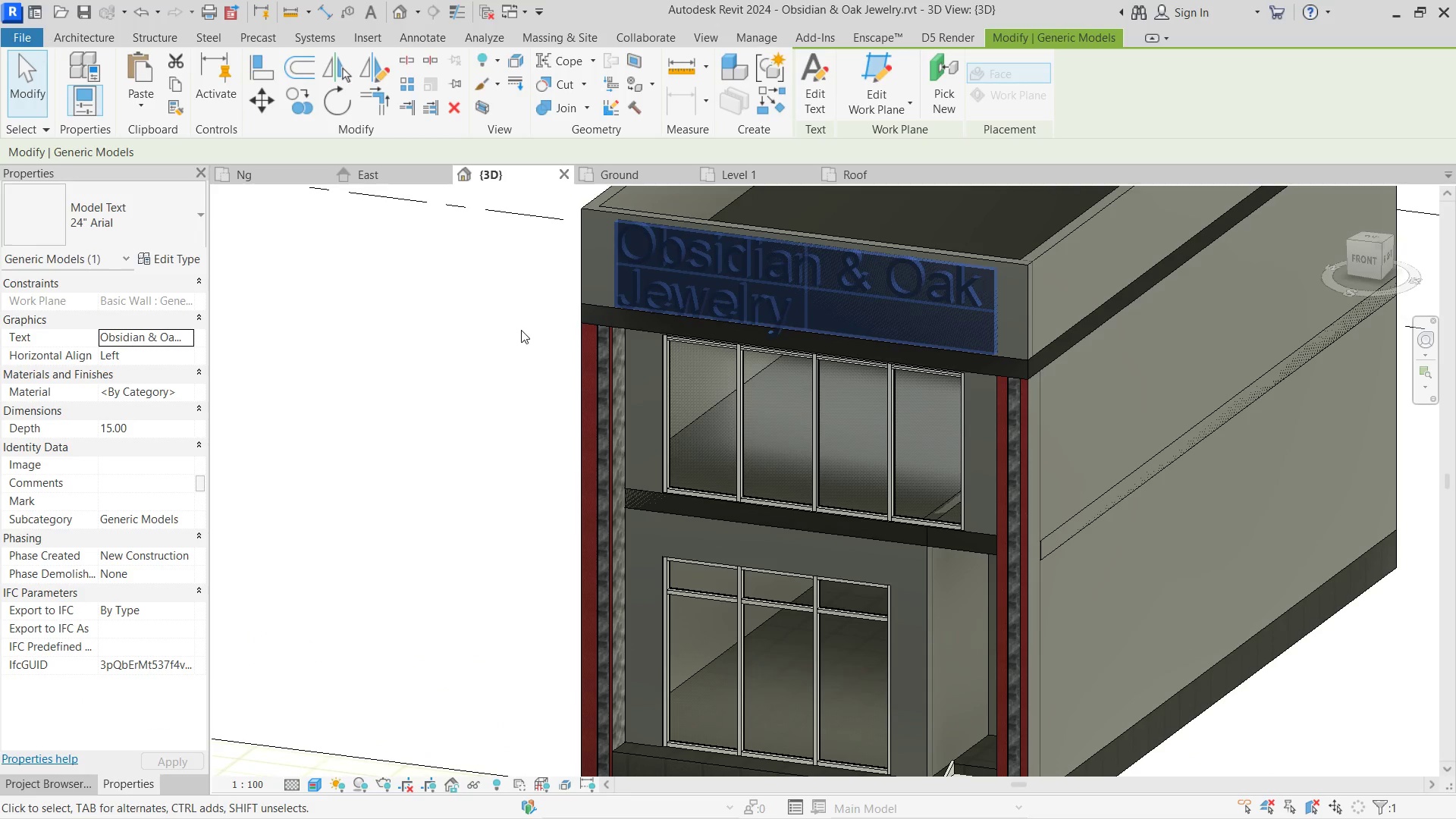 
left_click([521, 330])
 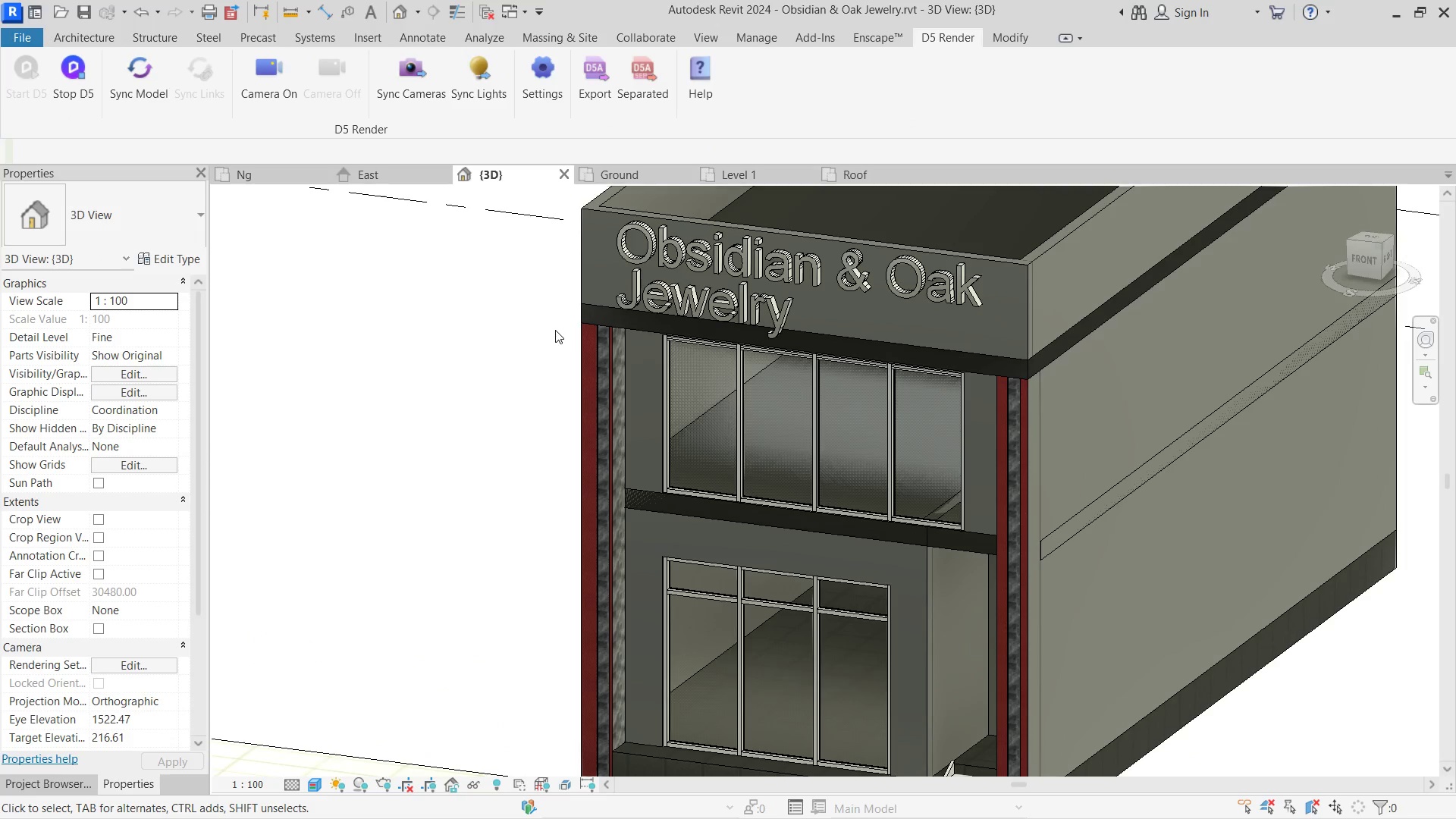 
key(Alt+Tab)
 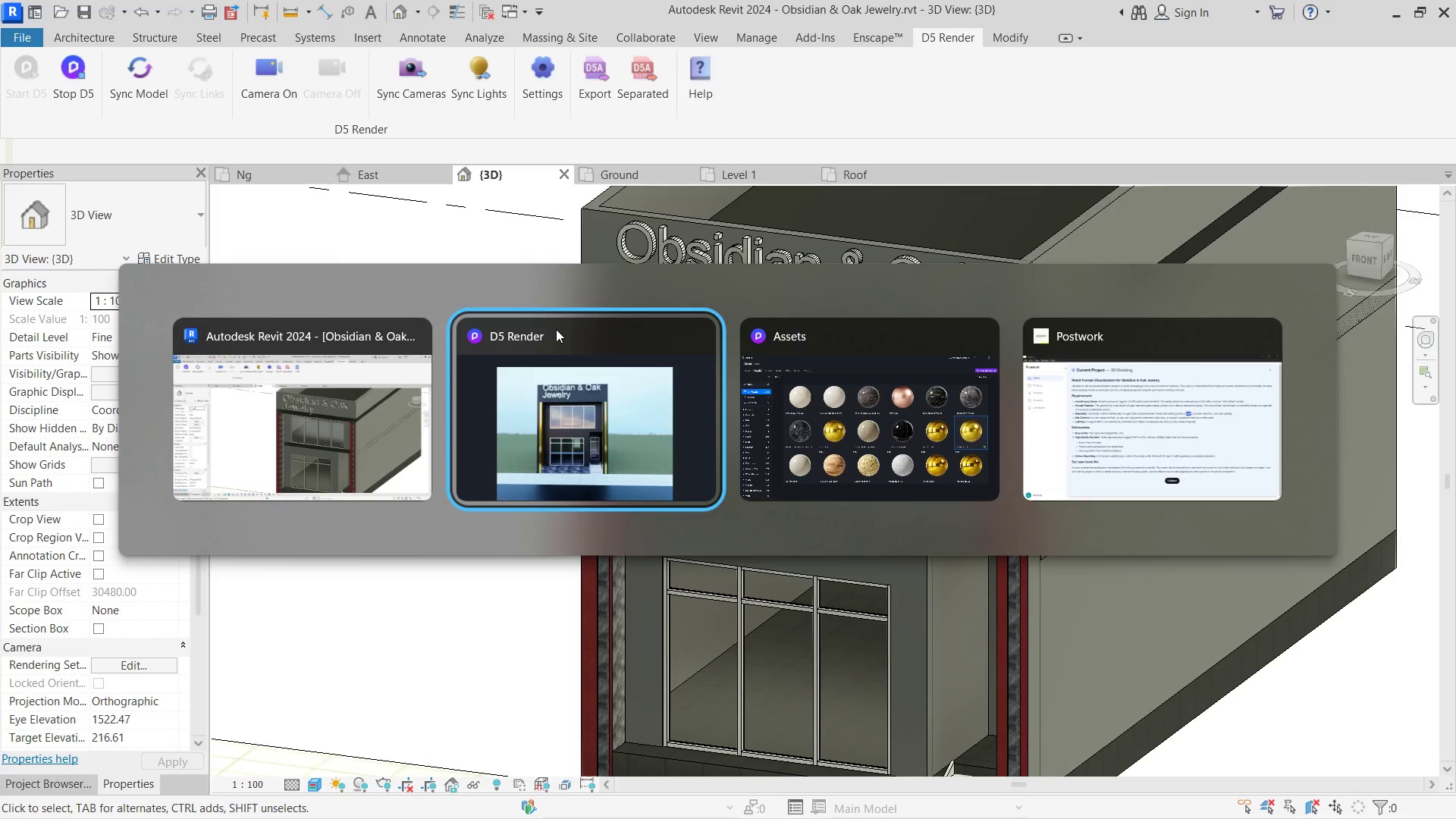 
key(Alt+AltLeft)
 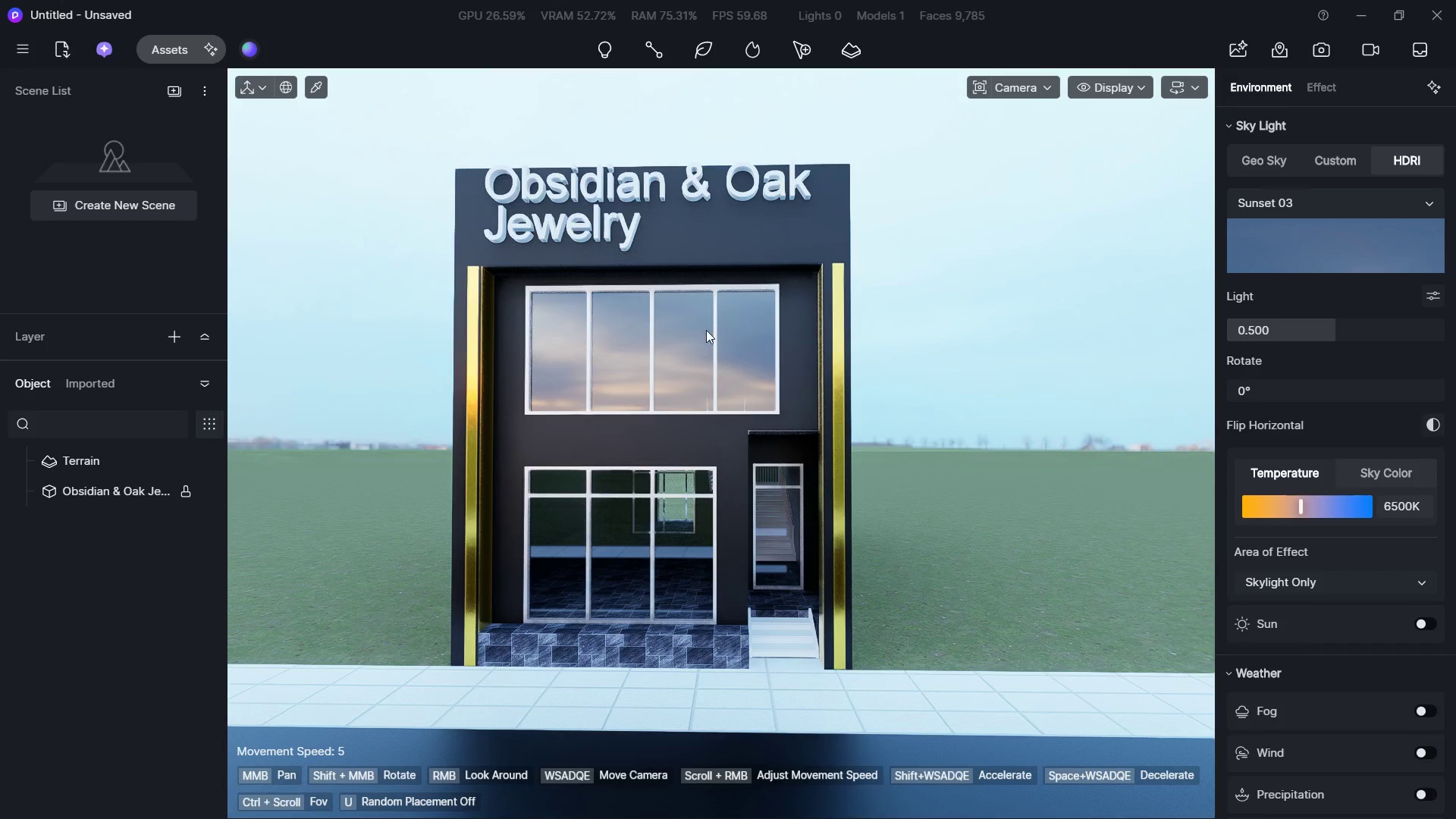 
key(Alt+Tab)
 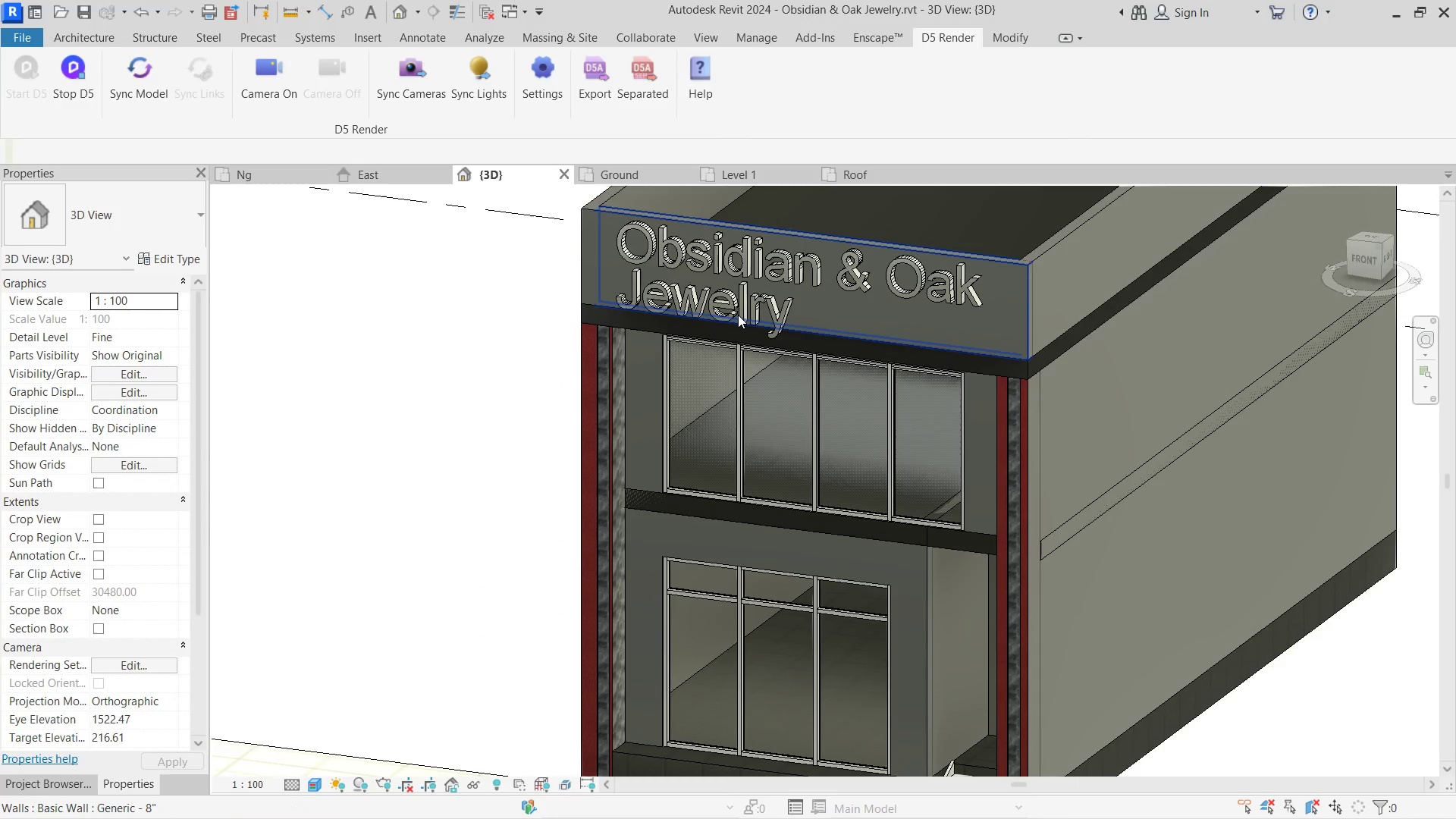 
key(Alt+Tab)
 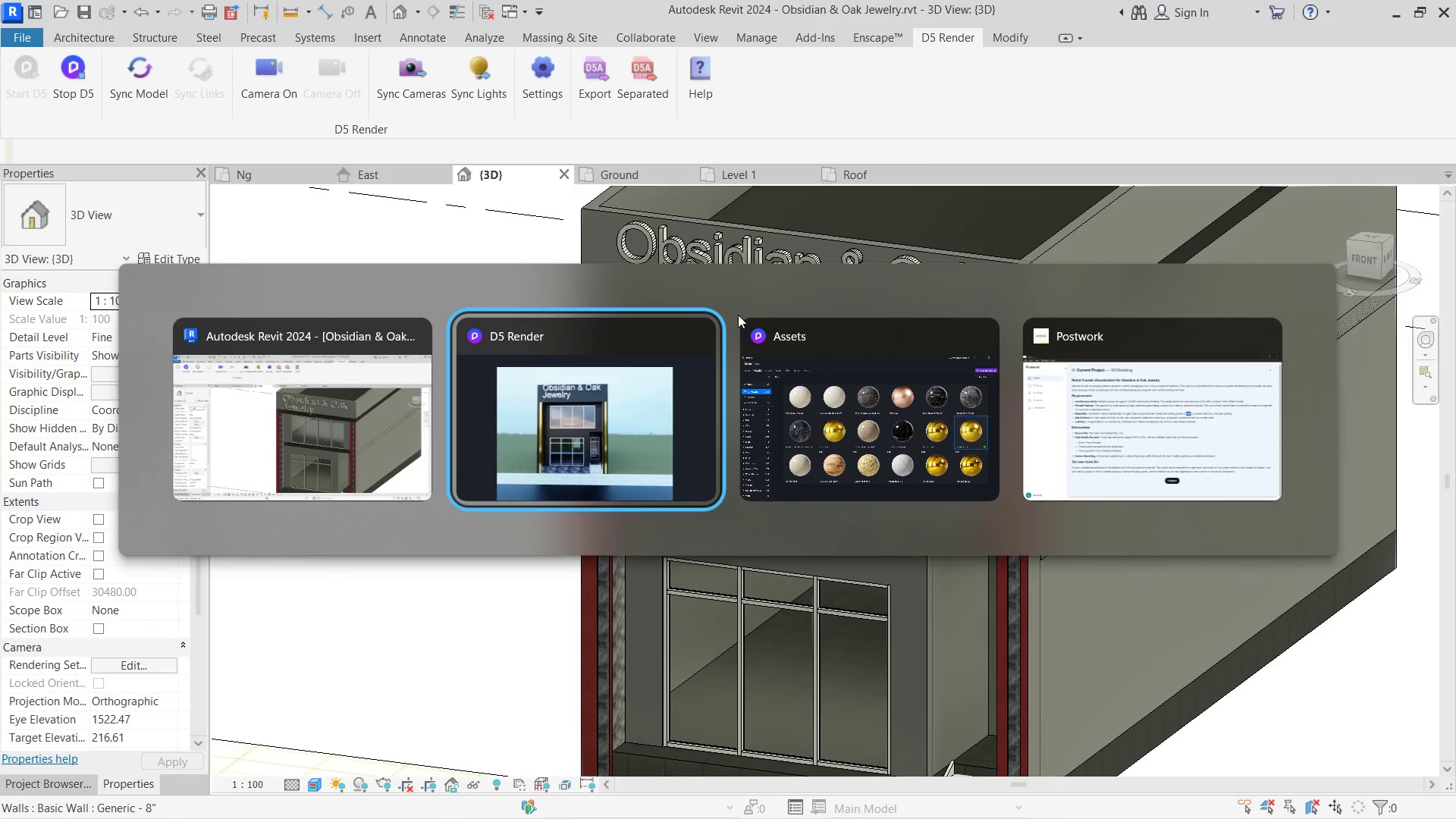 
key(Alt+Tab)
 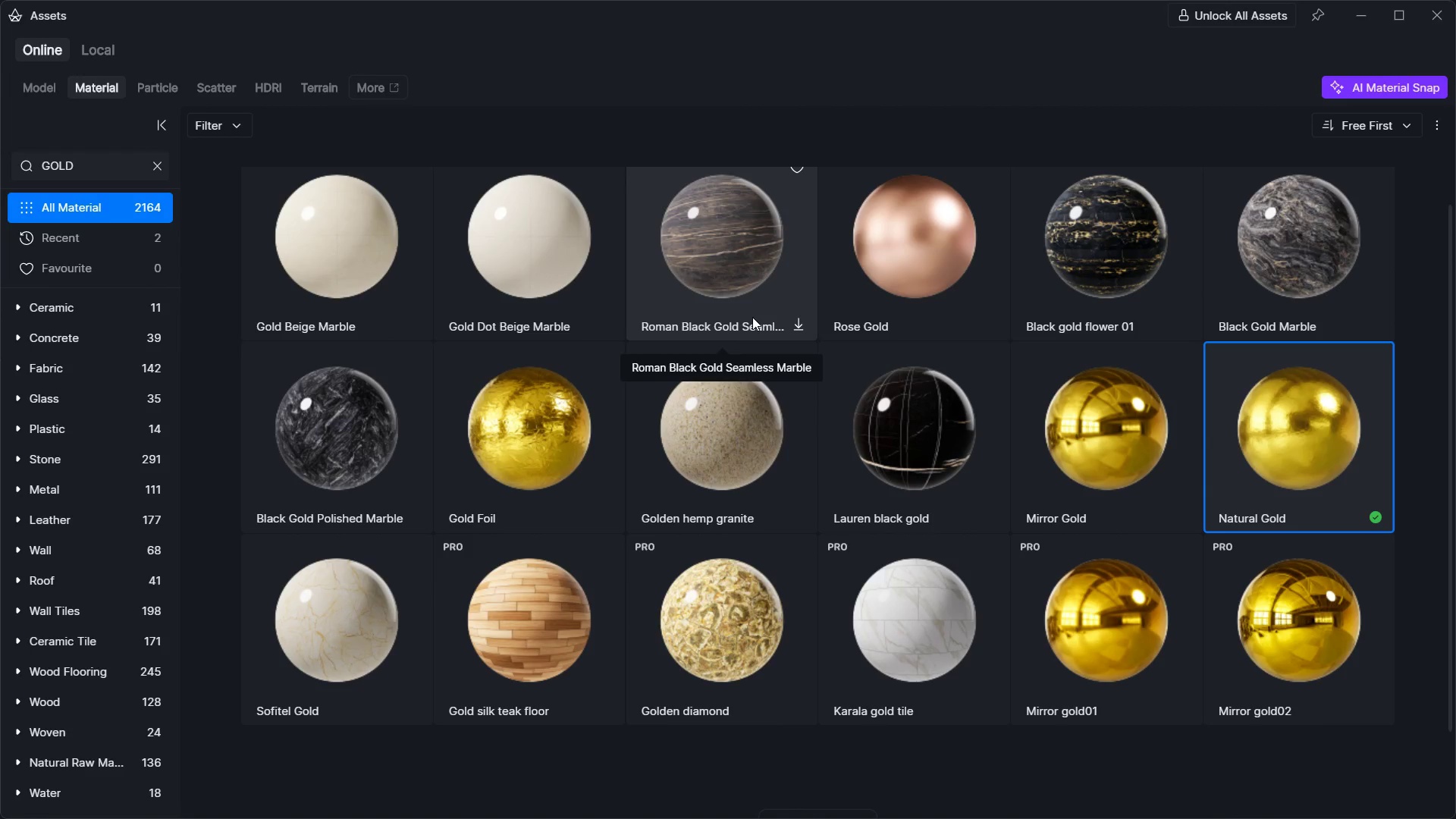 
key(Alt+Tab)
 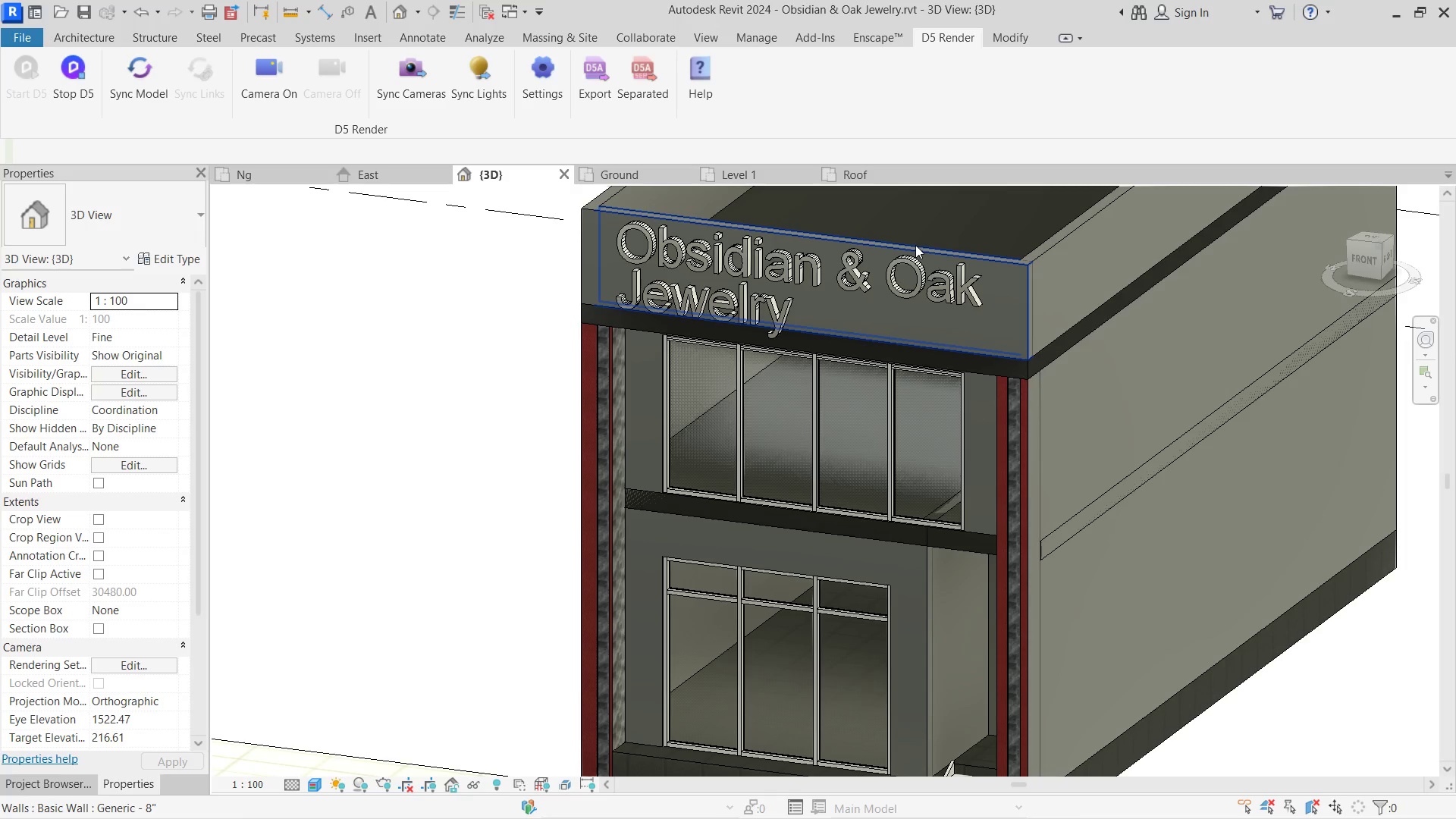 
key(Alt+Tab)
 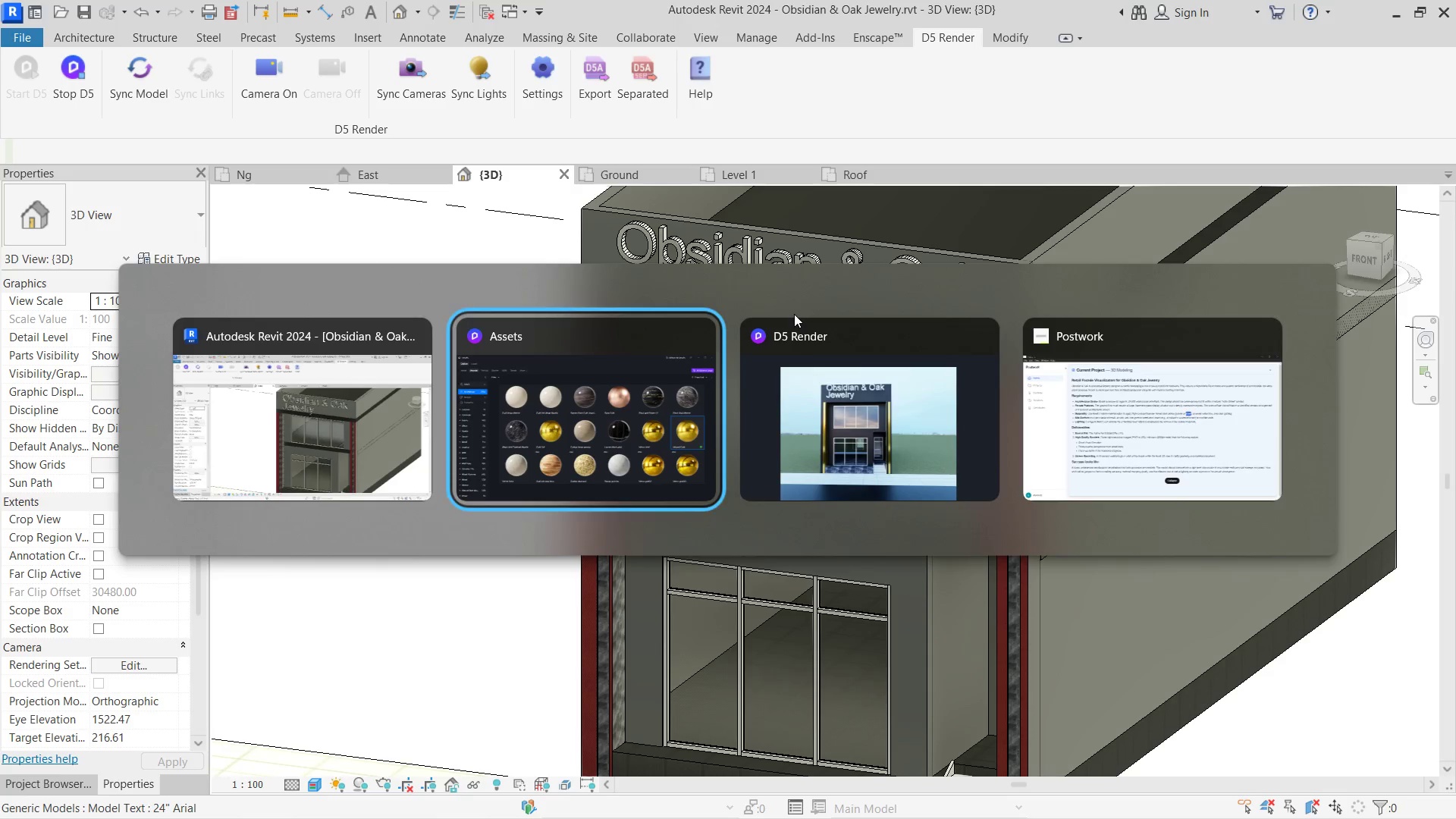 
key(Alt+Tab)
 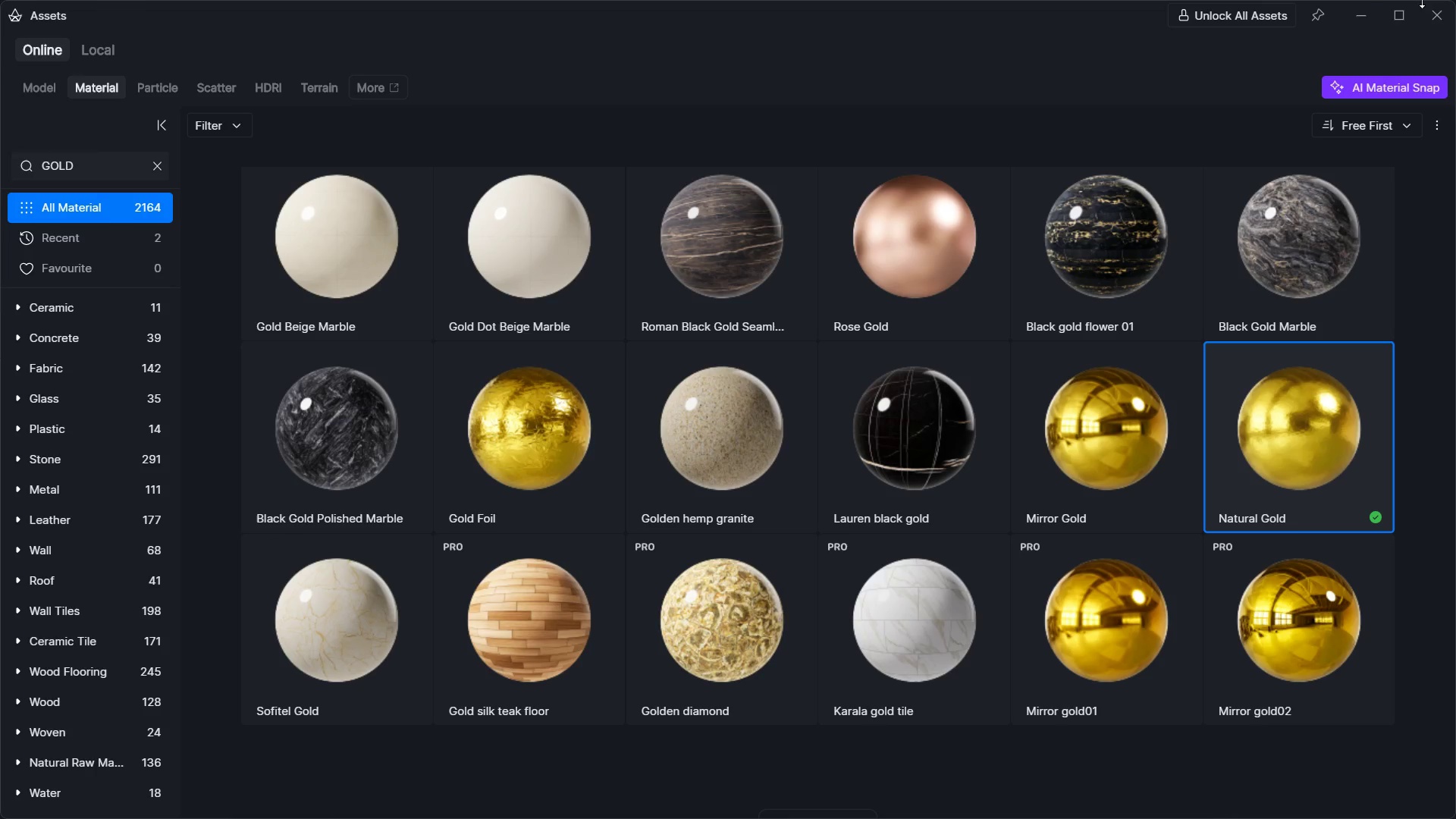 
left_click([1358, 20])
 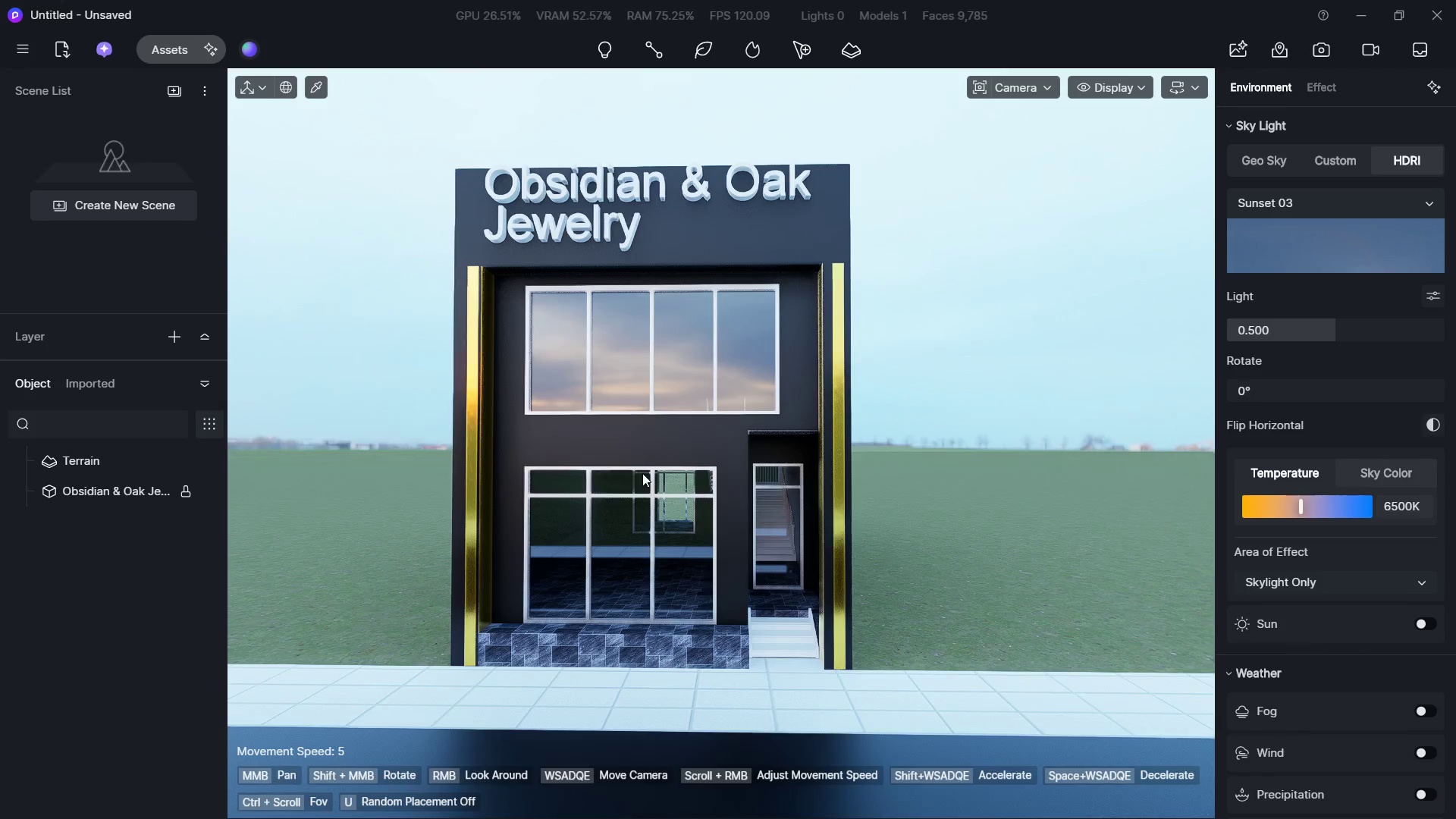 
hold_key(key=S, duration=0.42)
 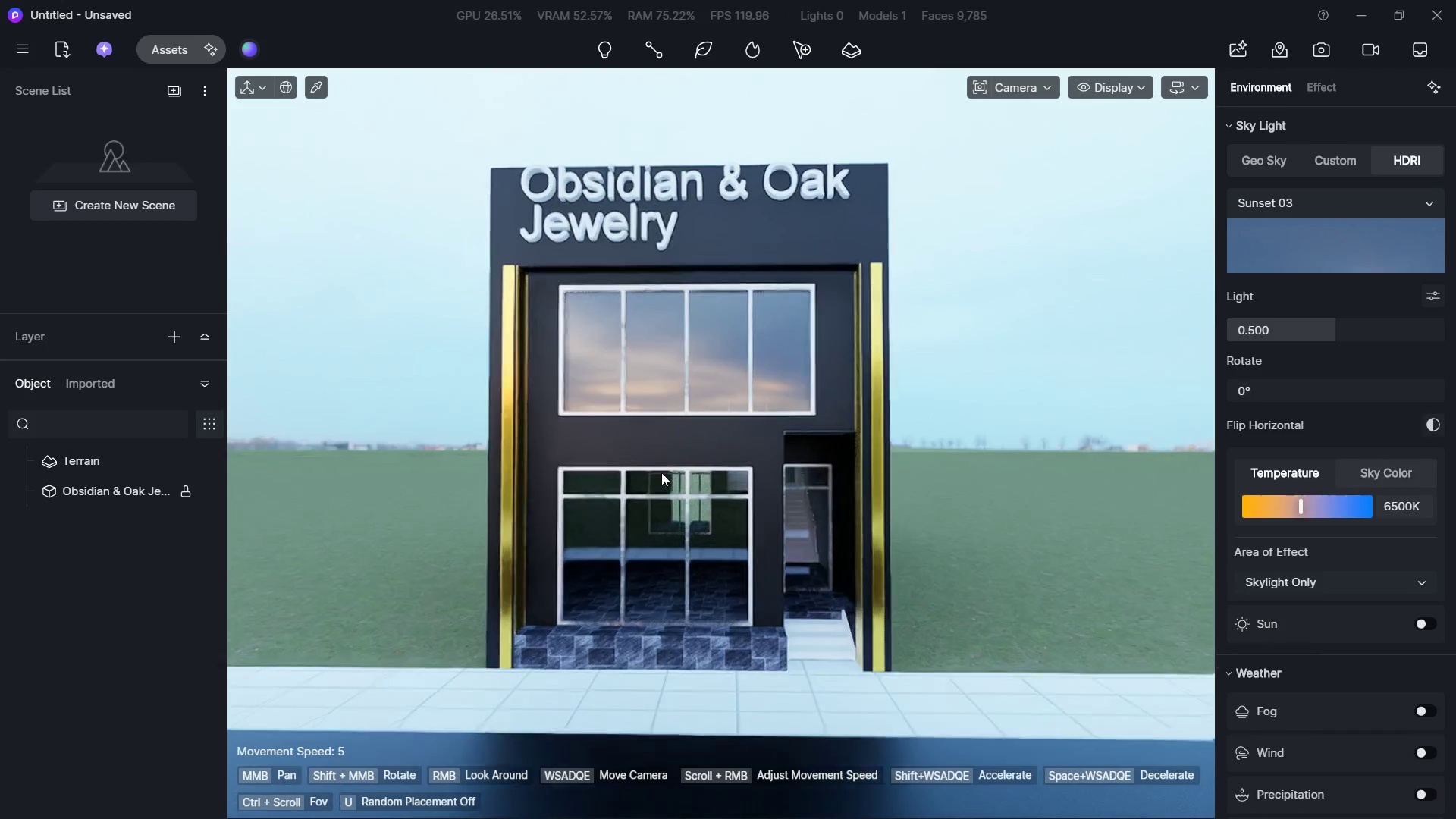 
key(A)
 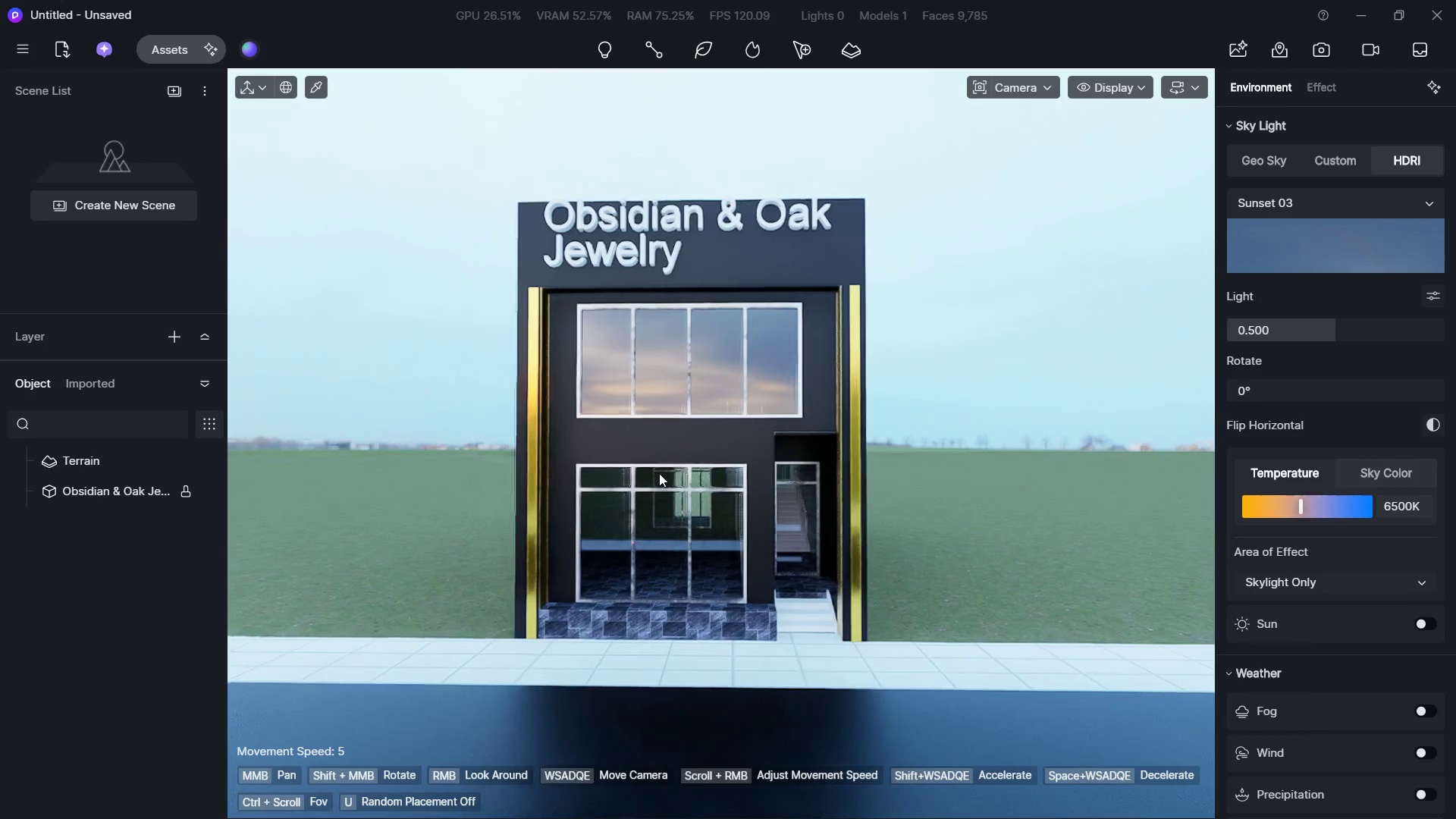 
hold_key(key=W, duration=0.53)
 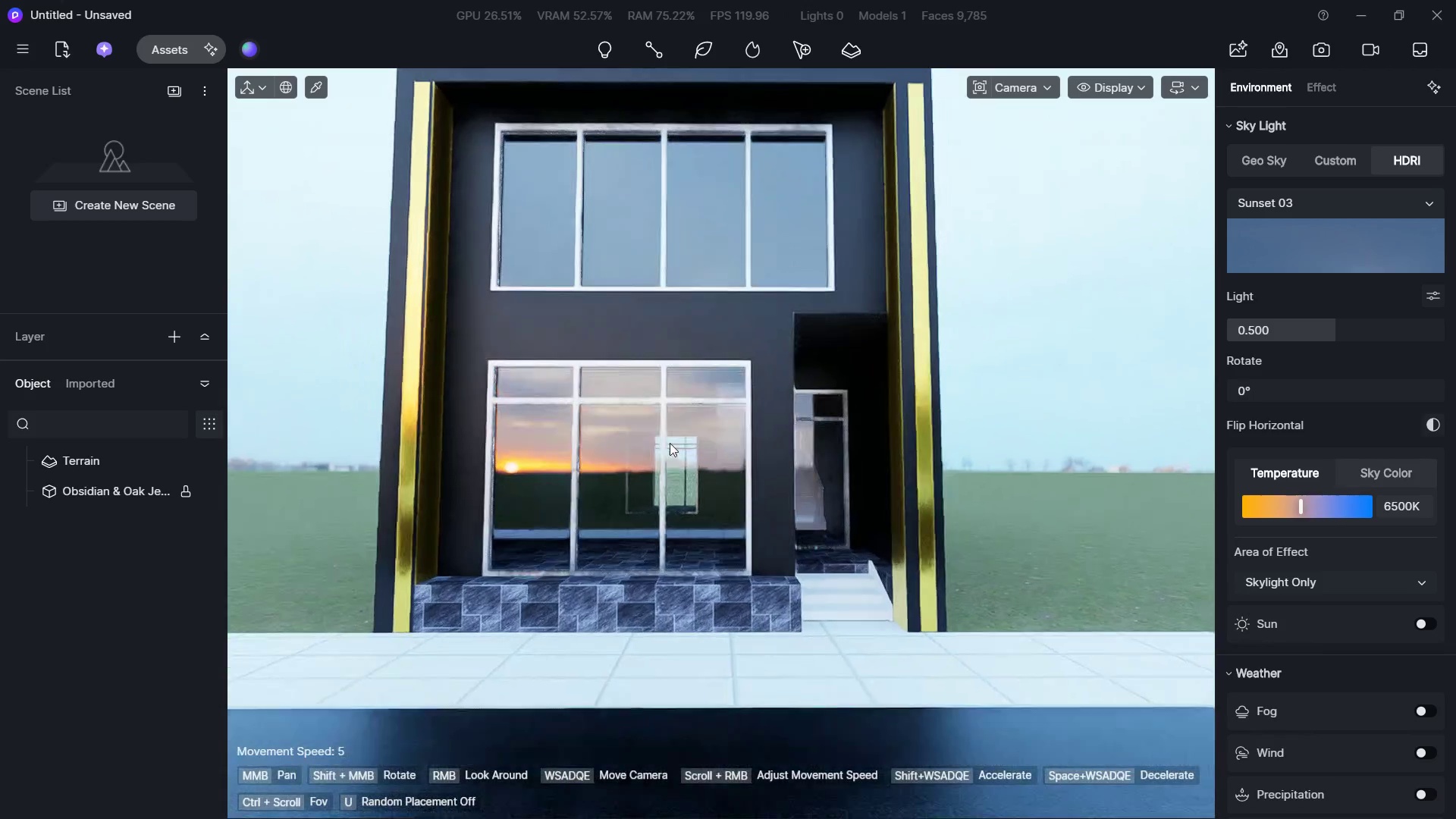 
hold_key(key=E, duration=0.42)
 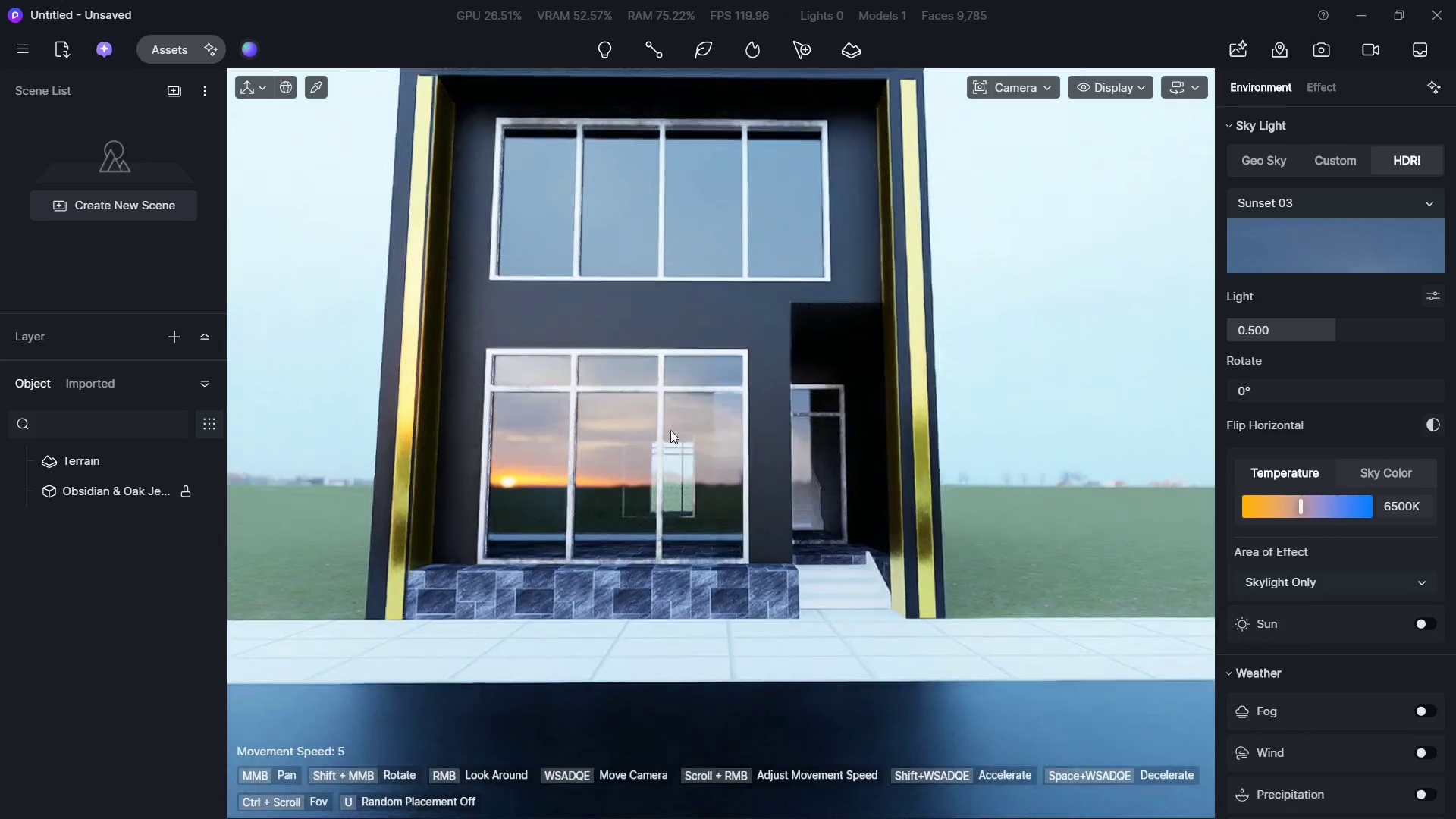 
type(AS)
 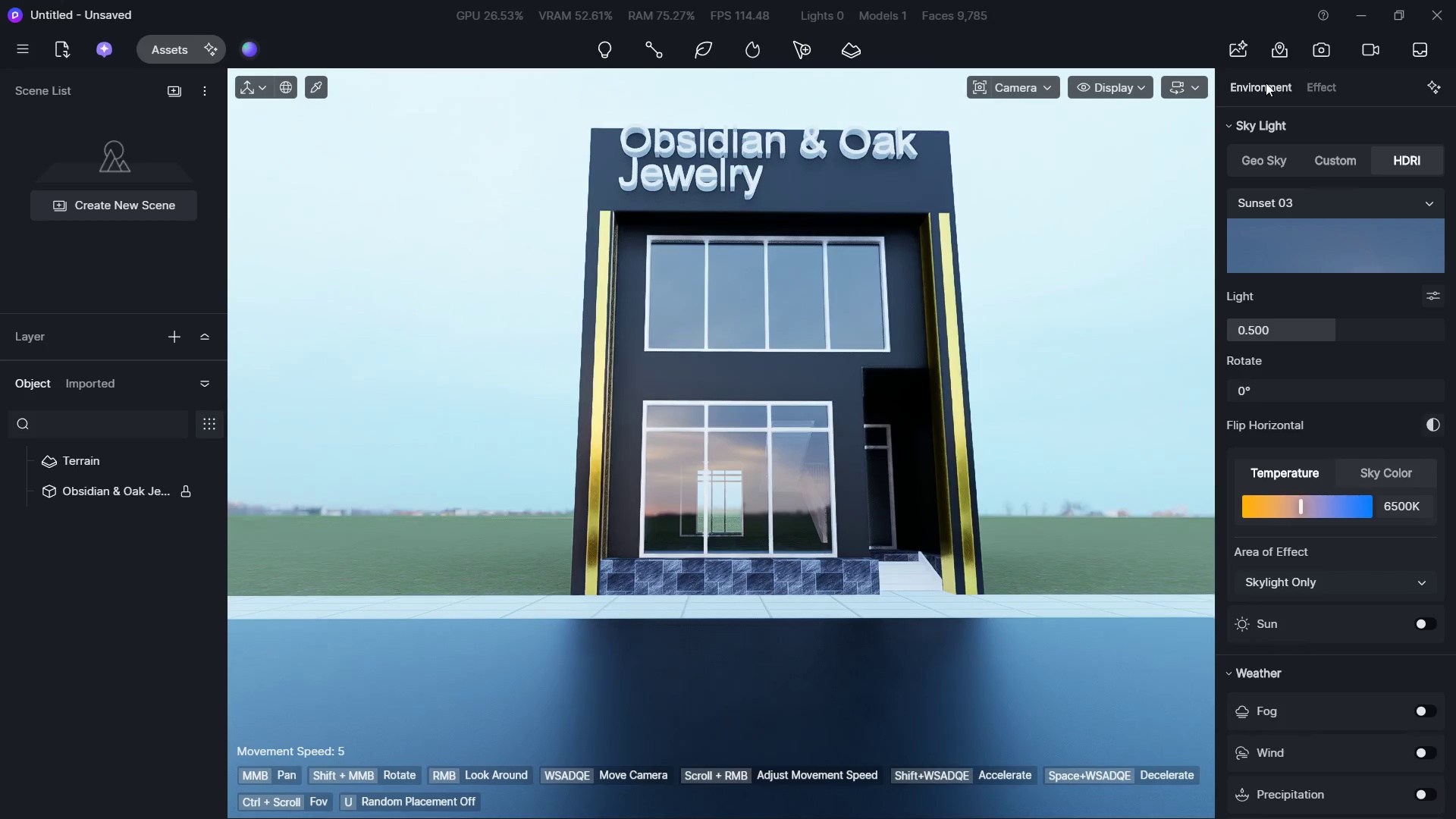 
left_click([1175, 80])
 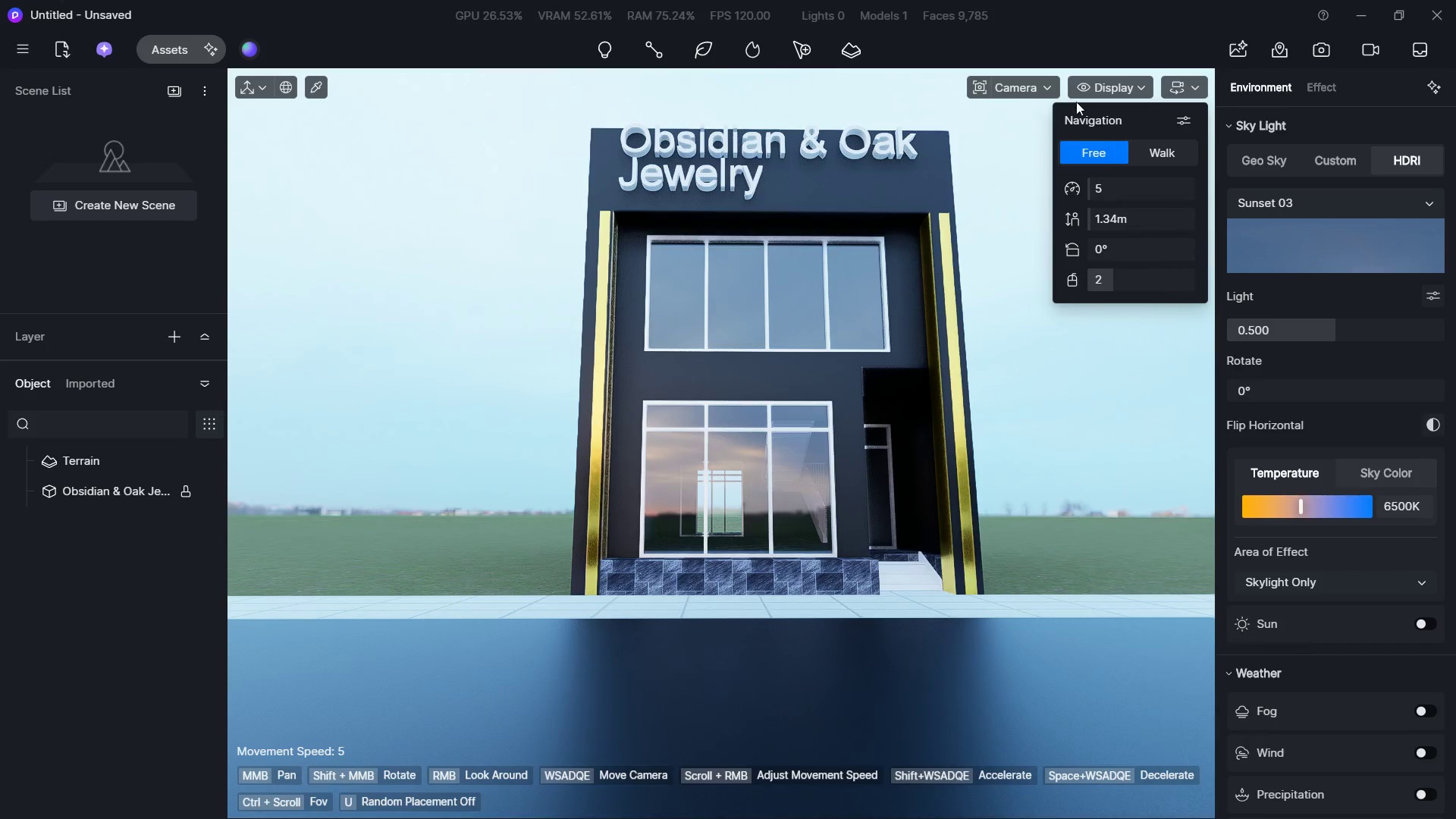 
left_click([1008, 86])
 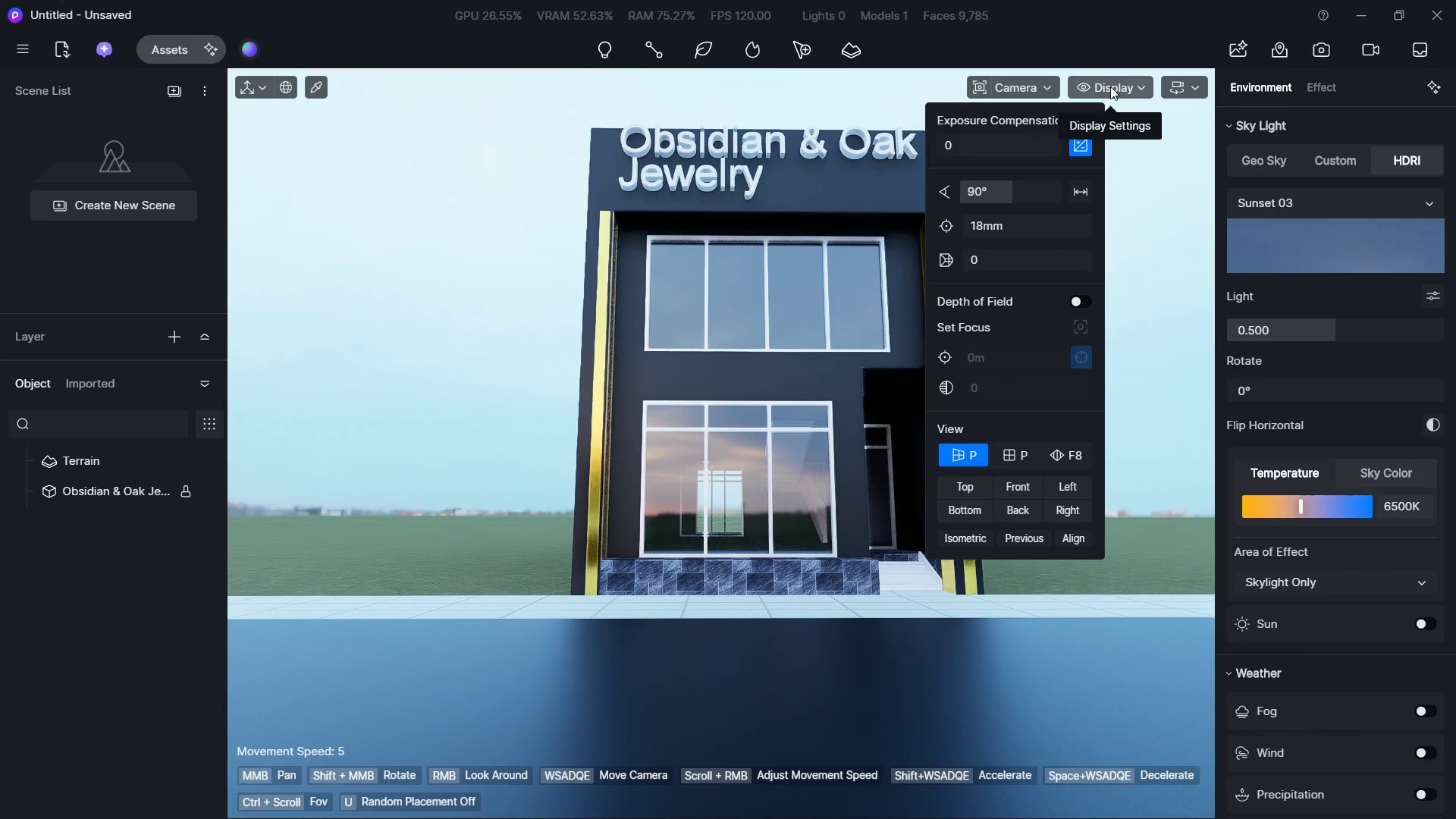 
left_click([1178, 83])
 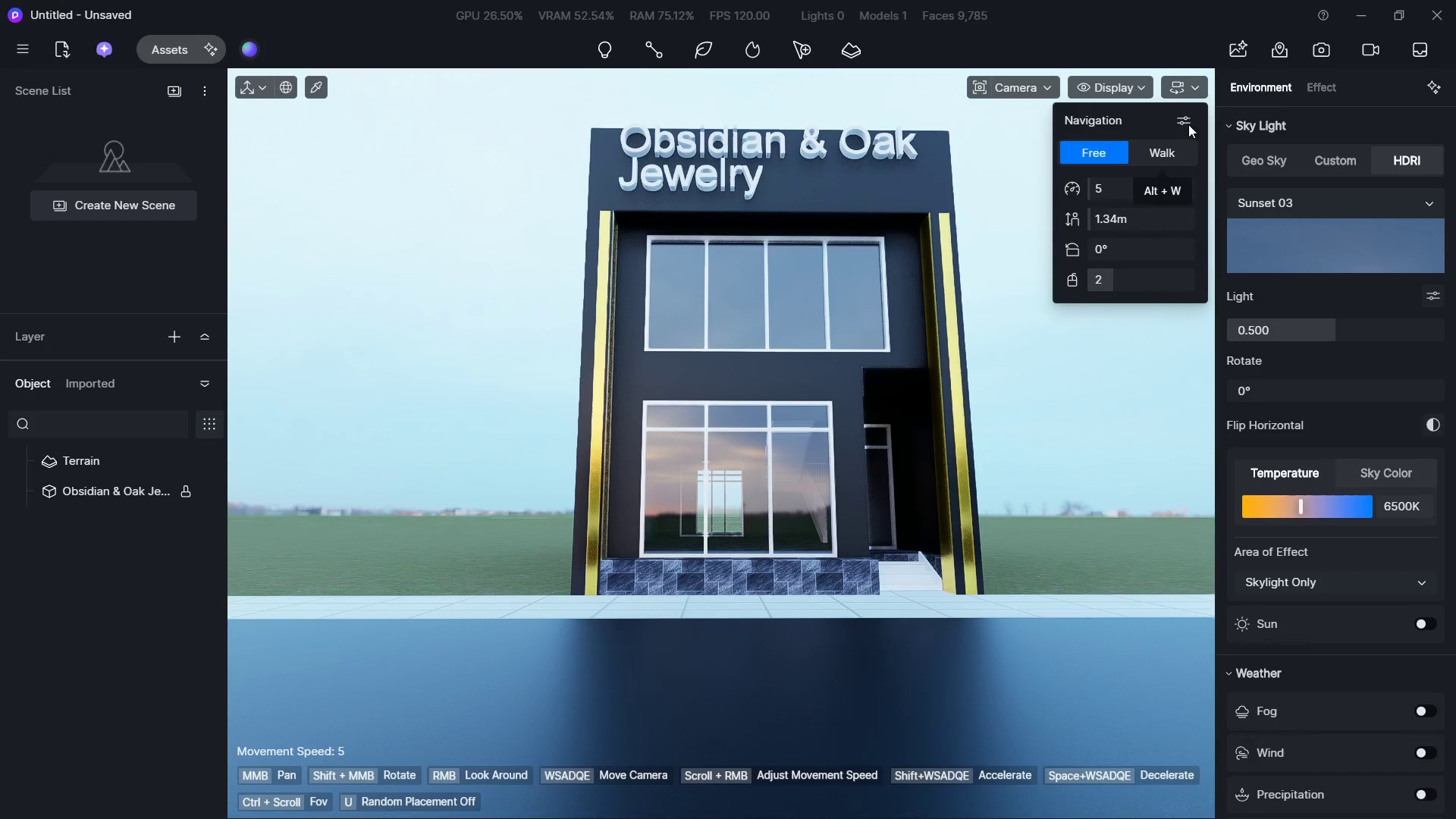 
left_click([1171, 153])
 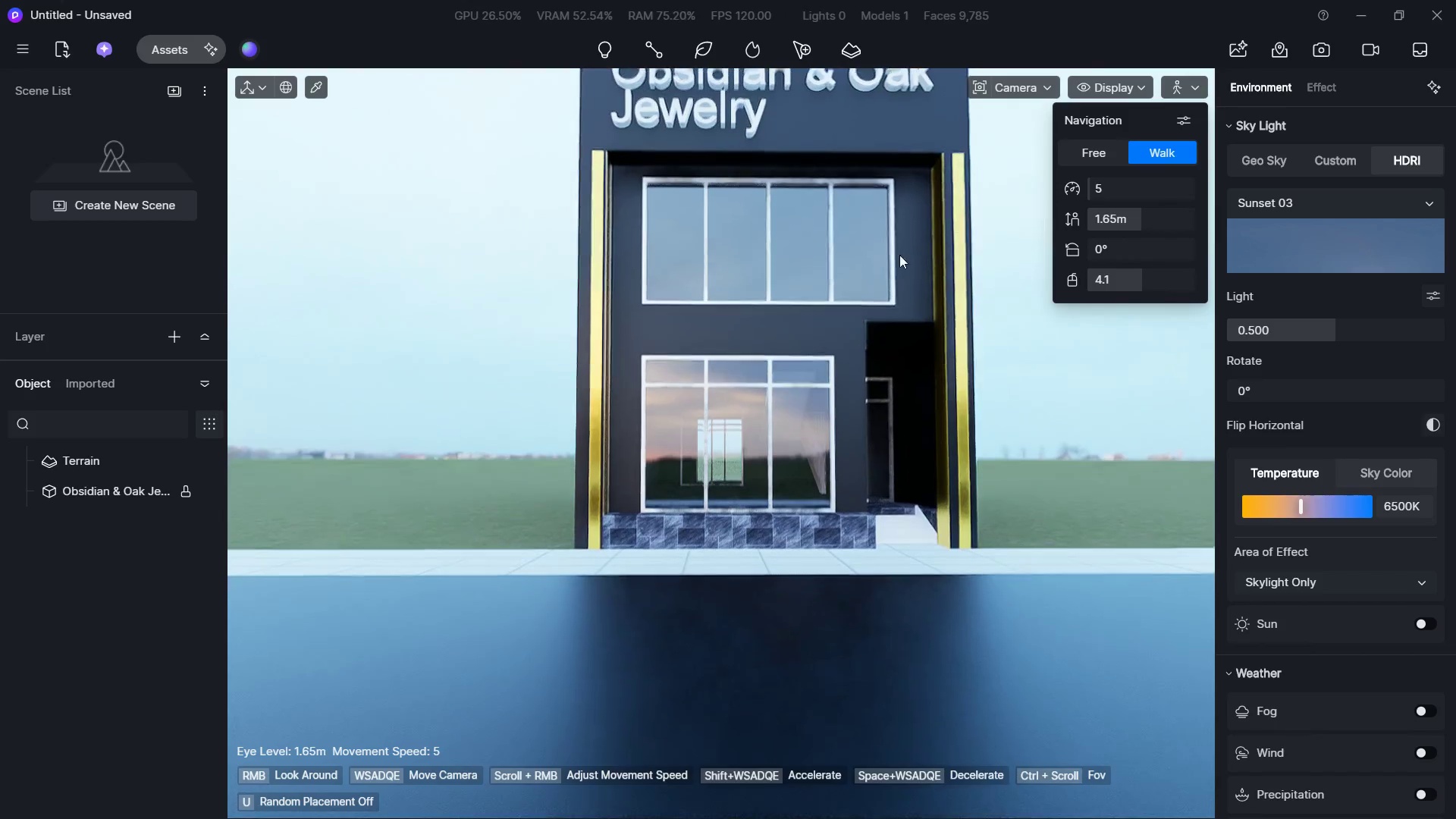 
hold_key(key=D, duration=0.58)
 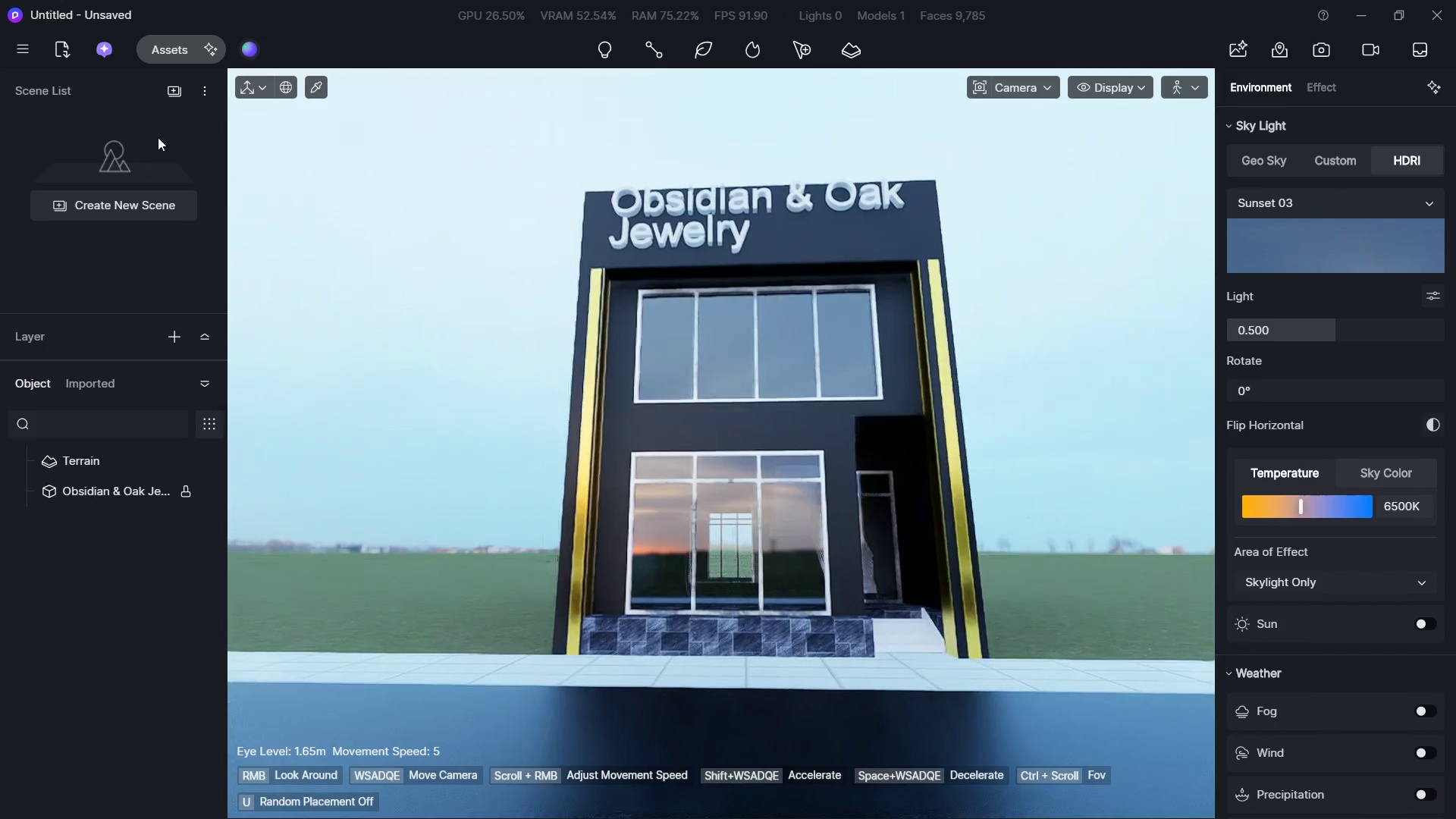 
type(wsa)
 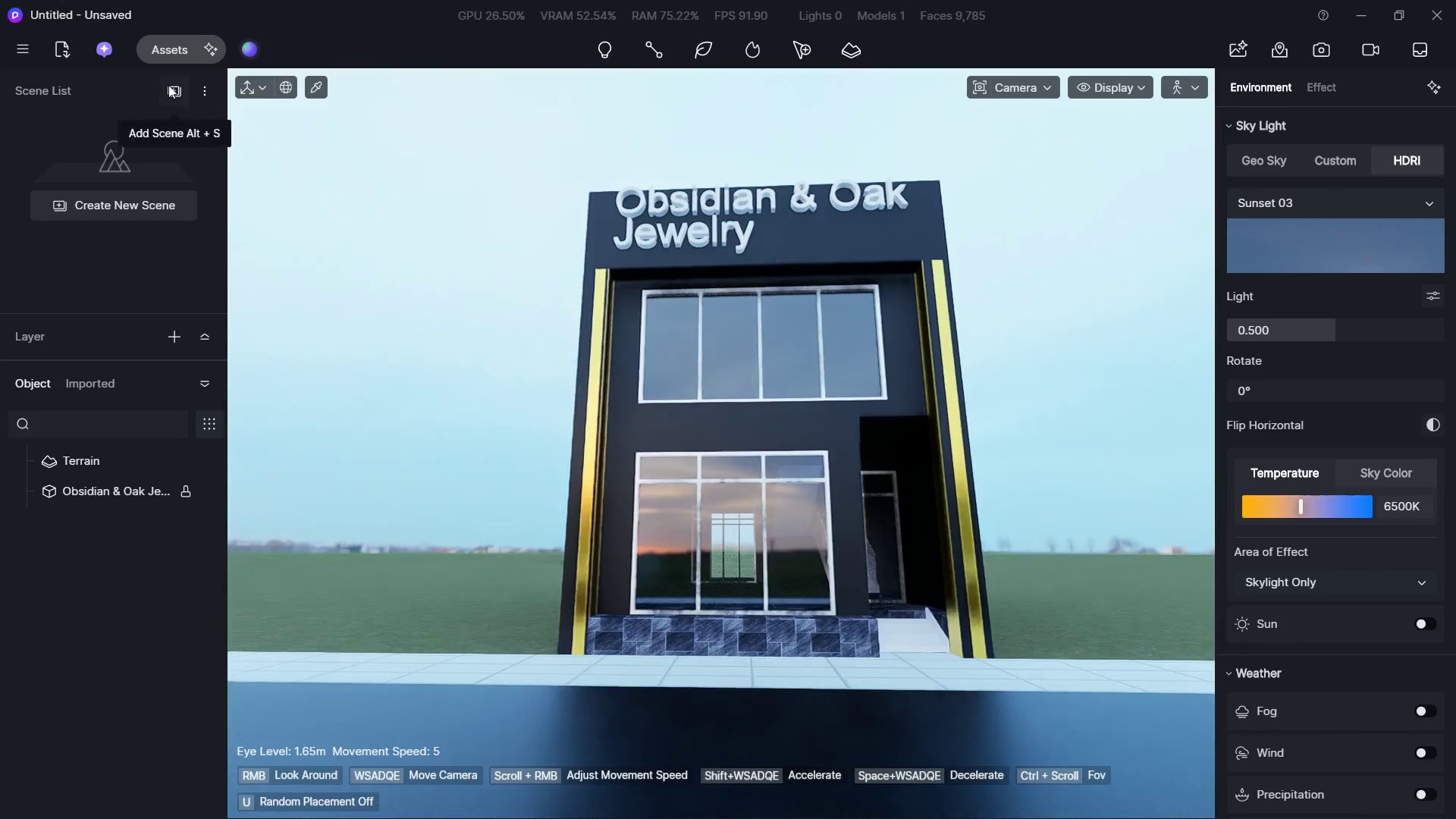 
left_click([168, 62])
 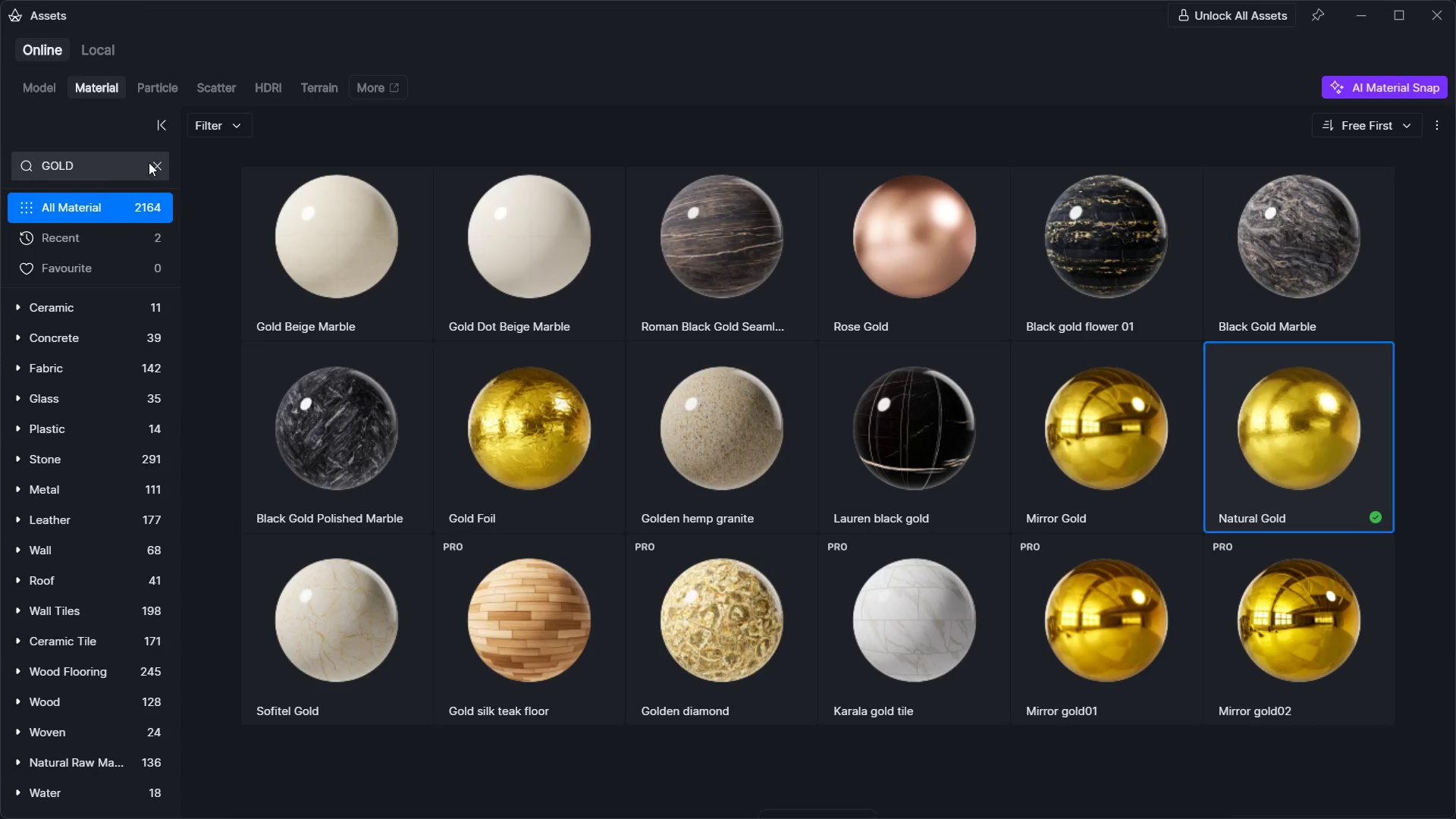 
double_click([120, 167])
 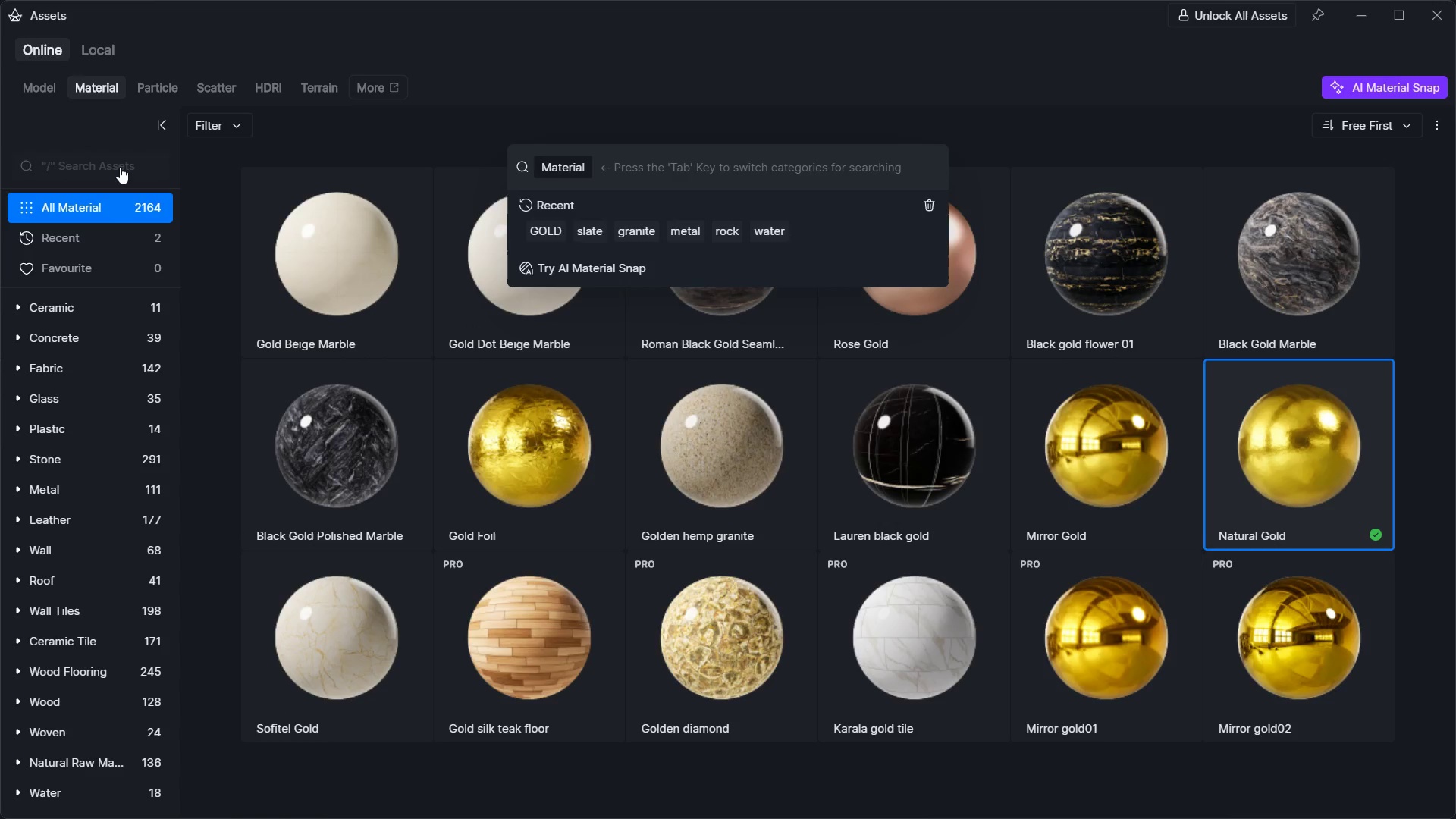 
type(asphalt)
 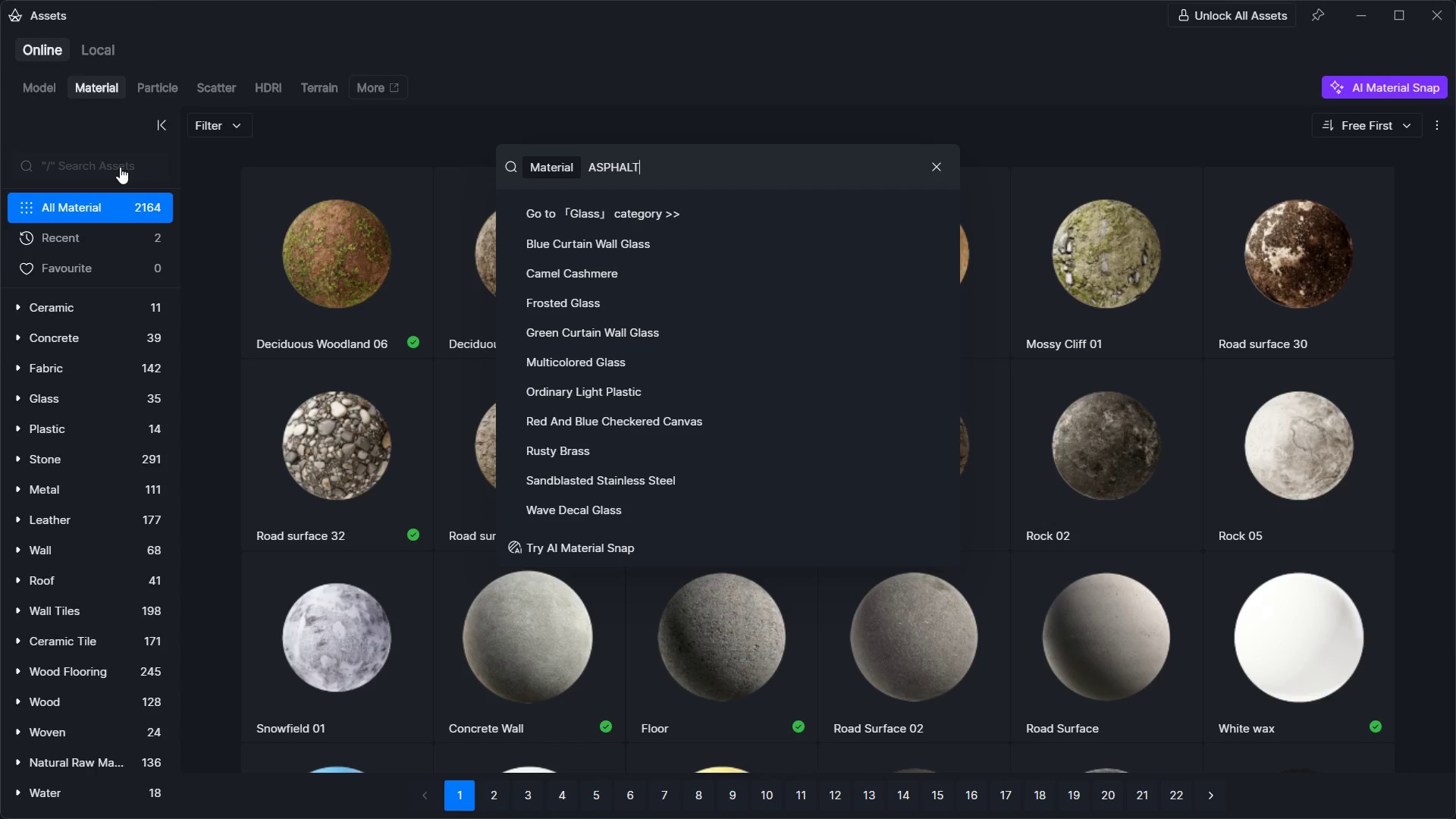 
key(Enter)
 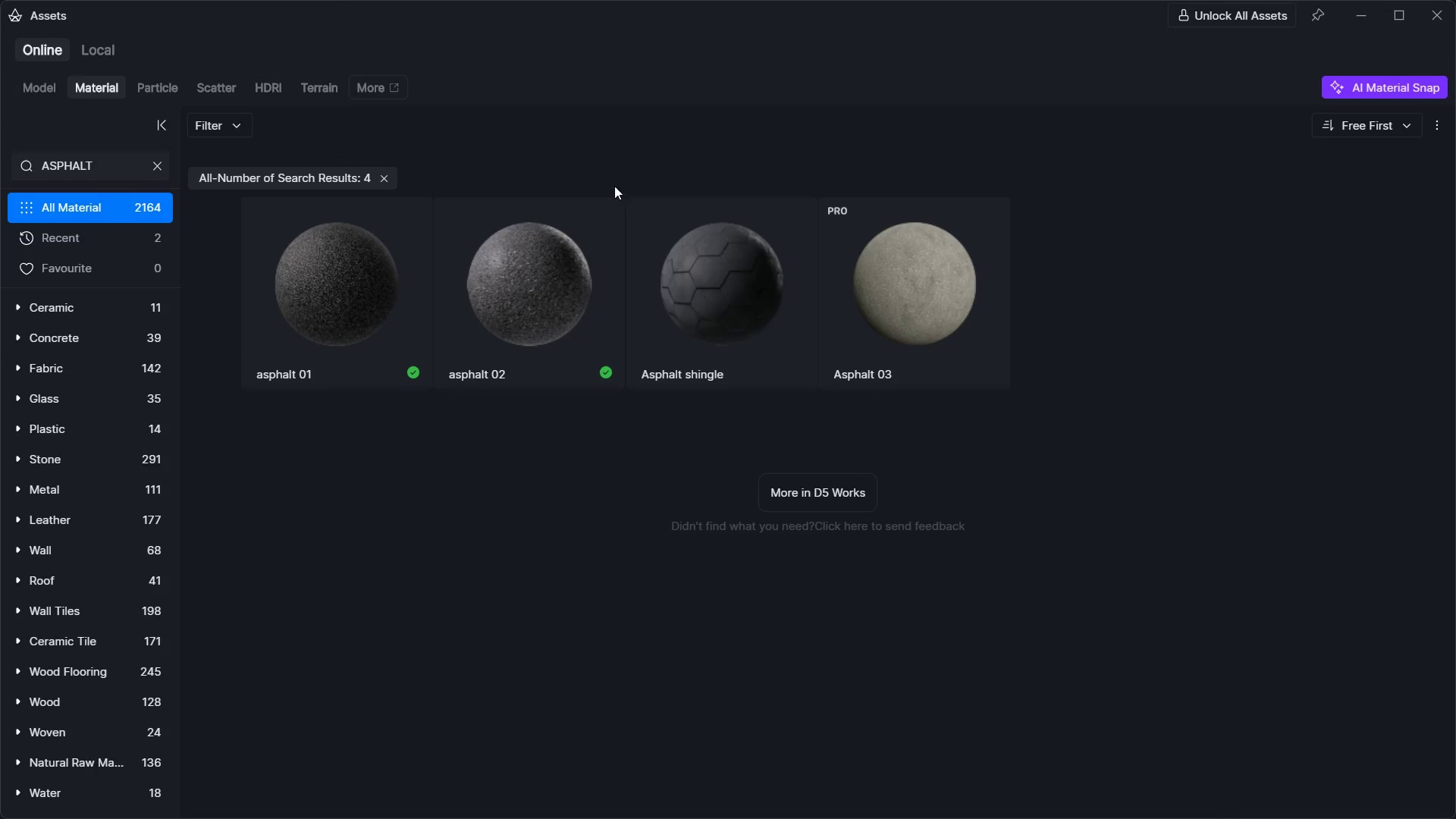 
left_click([522, 331])
 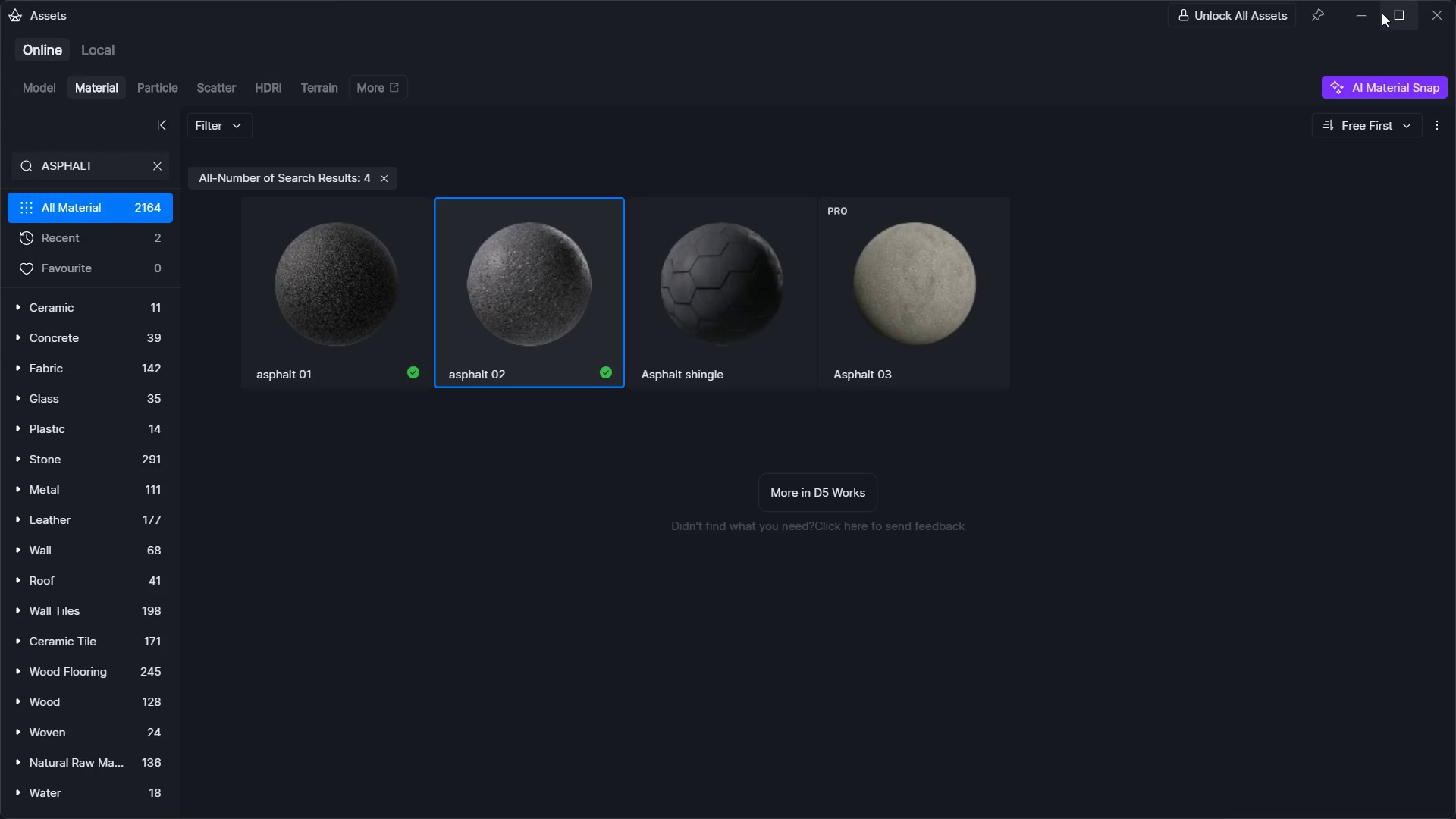 
left_click([1354, 17])
 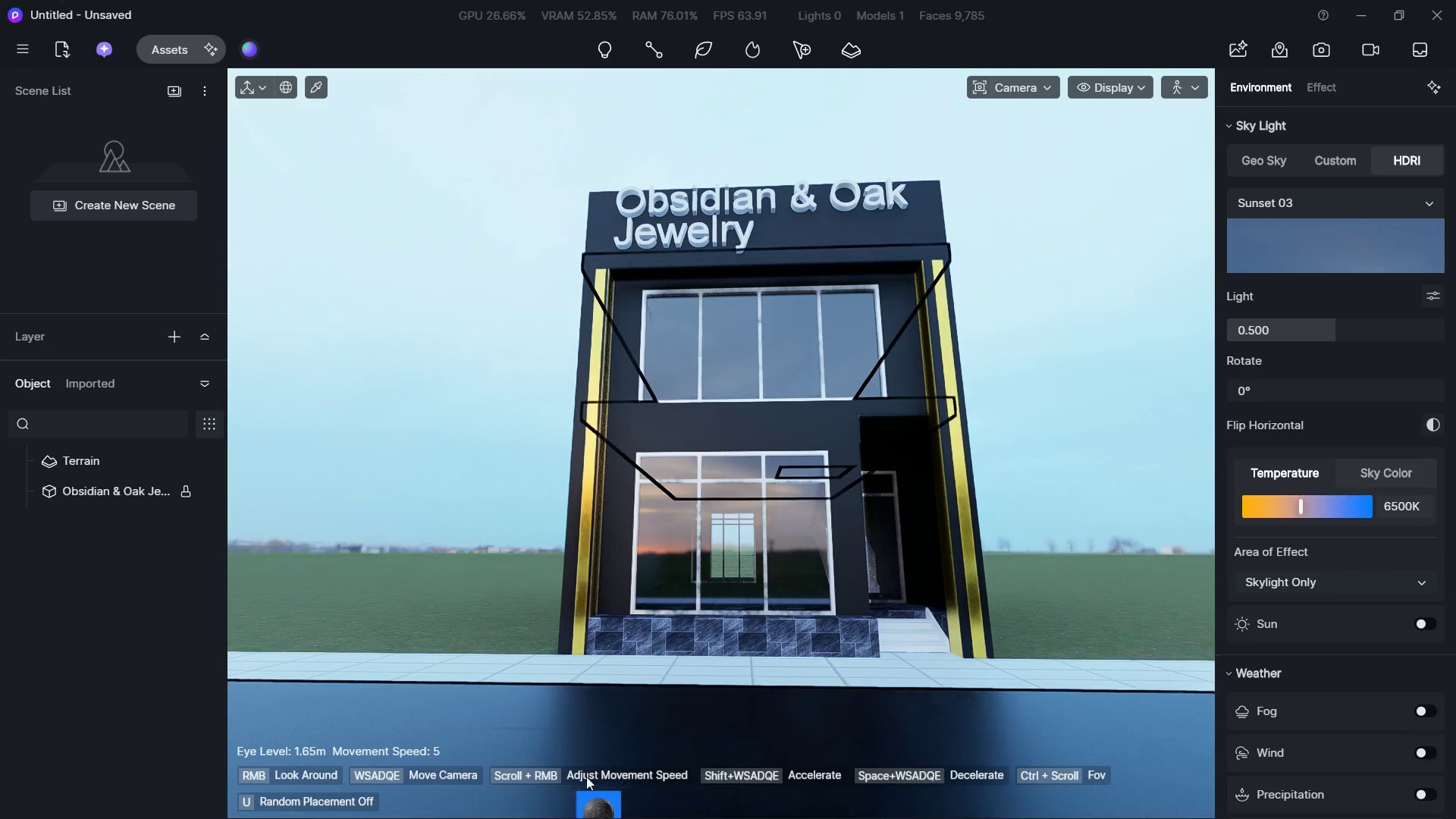 
left_click([607, 745])
 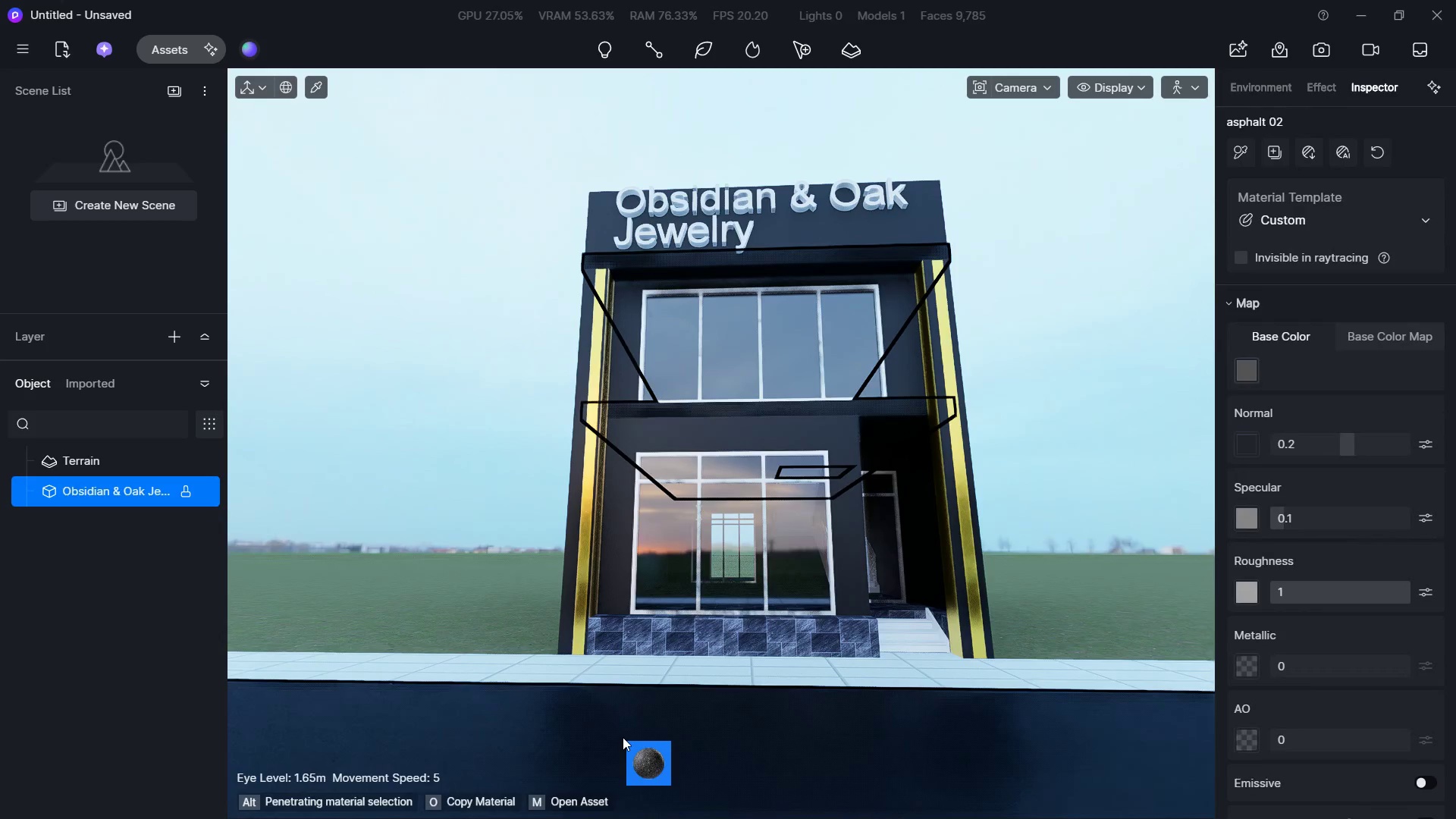 
key(Escape)
 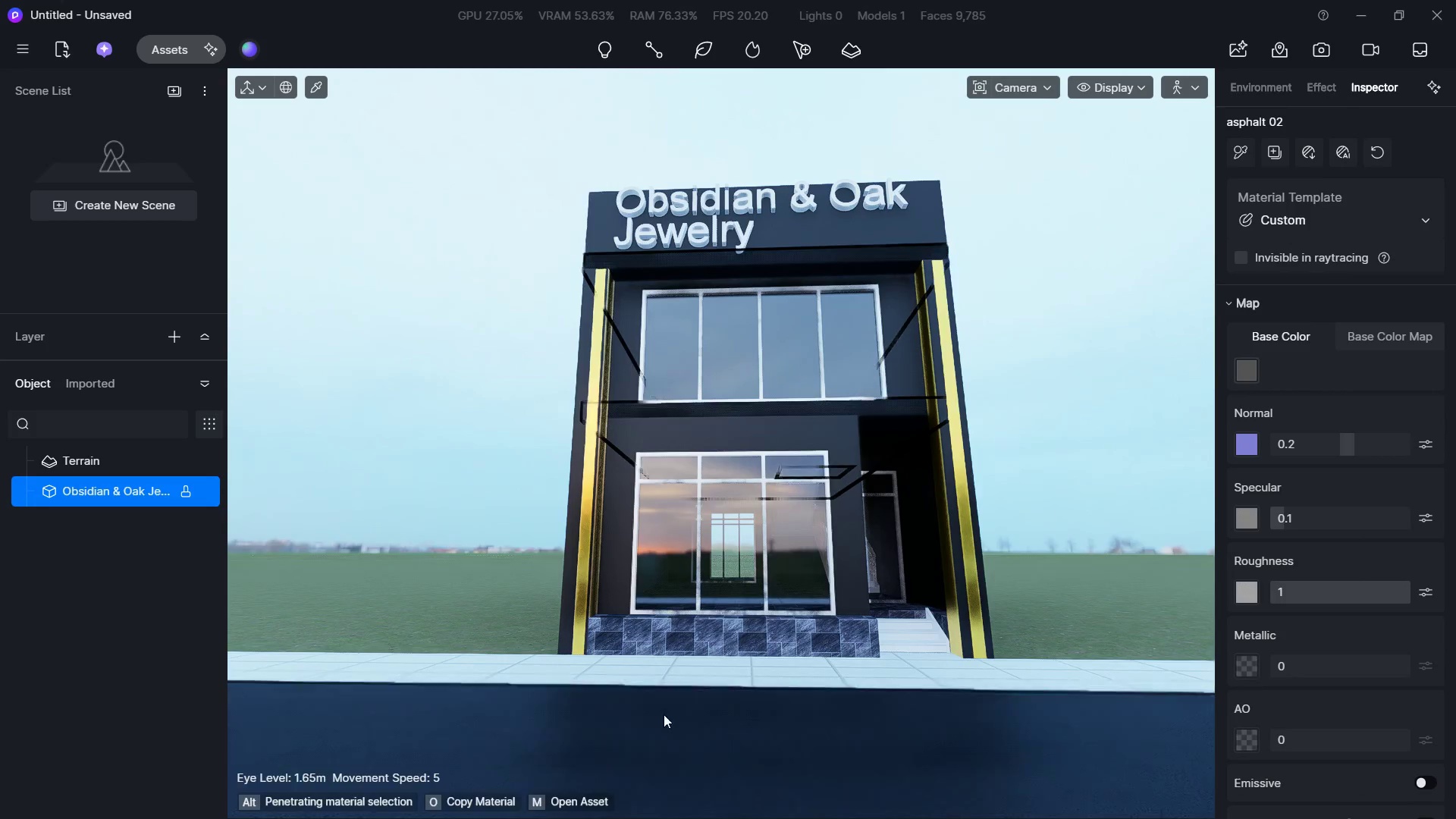 
key(Escape)
 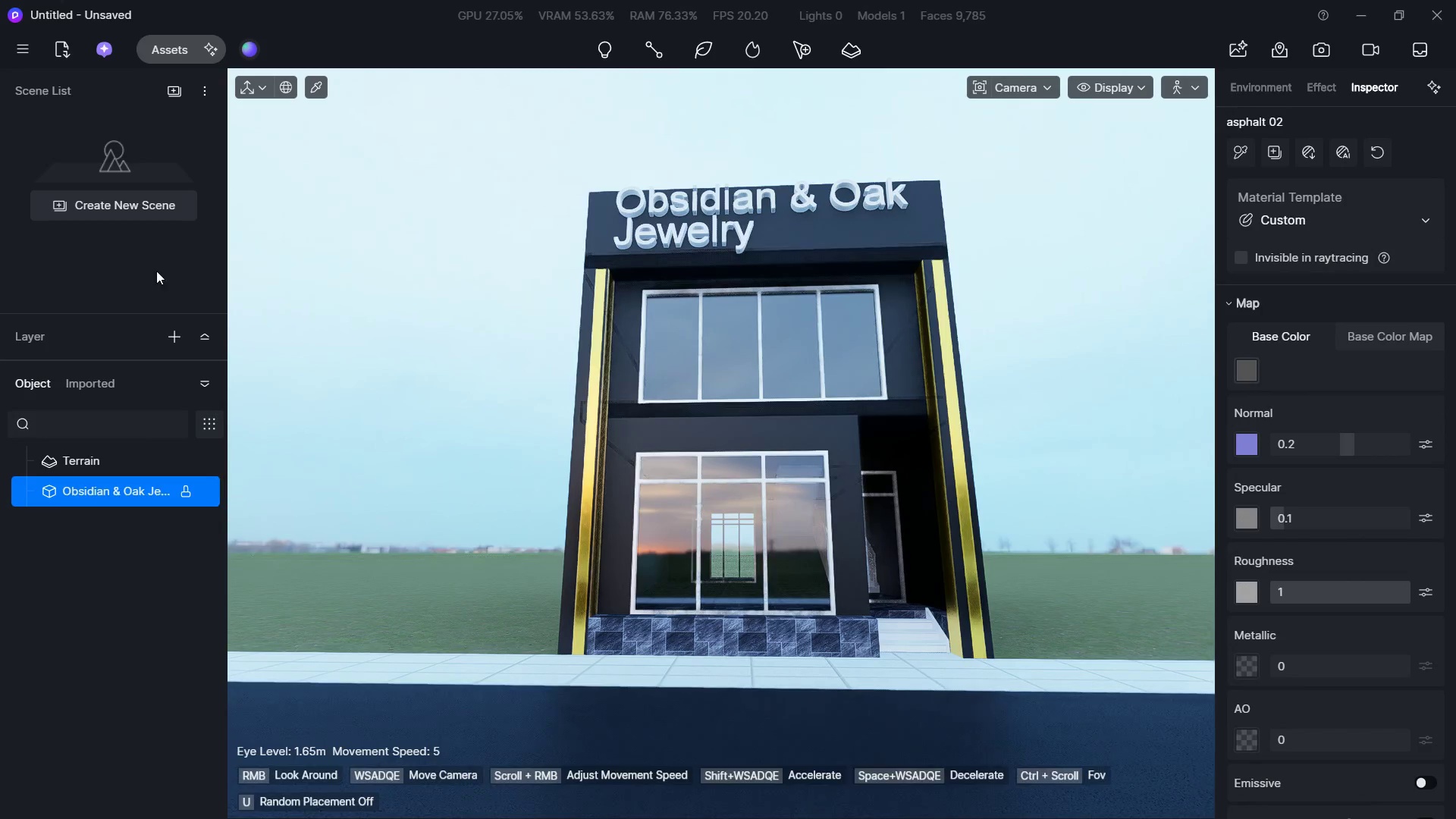 
key(Escape)
 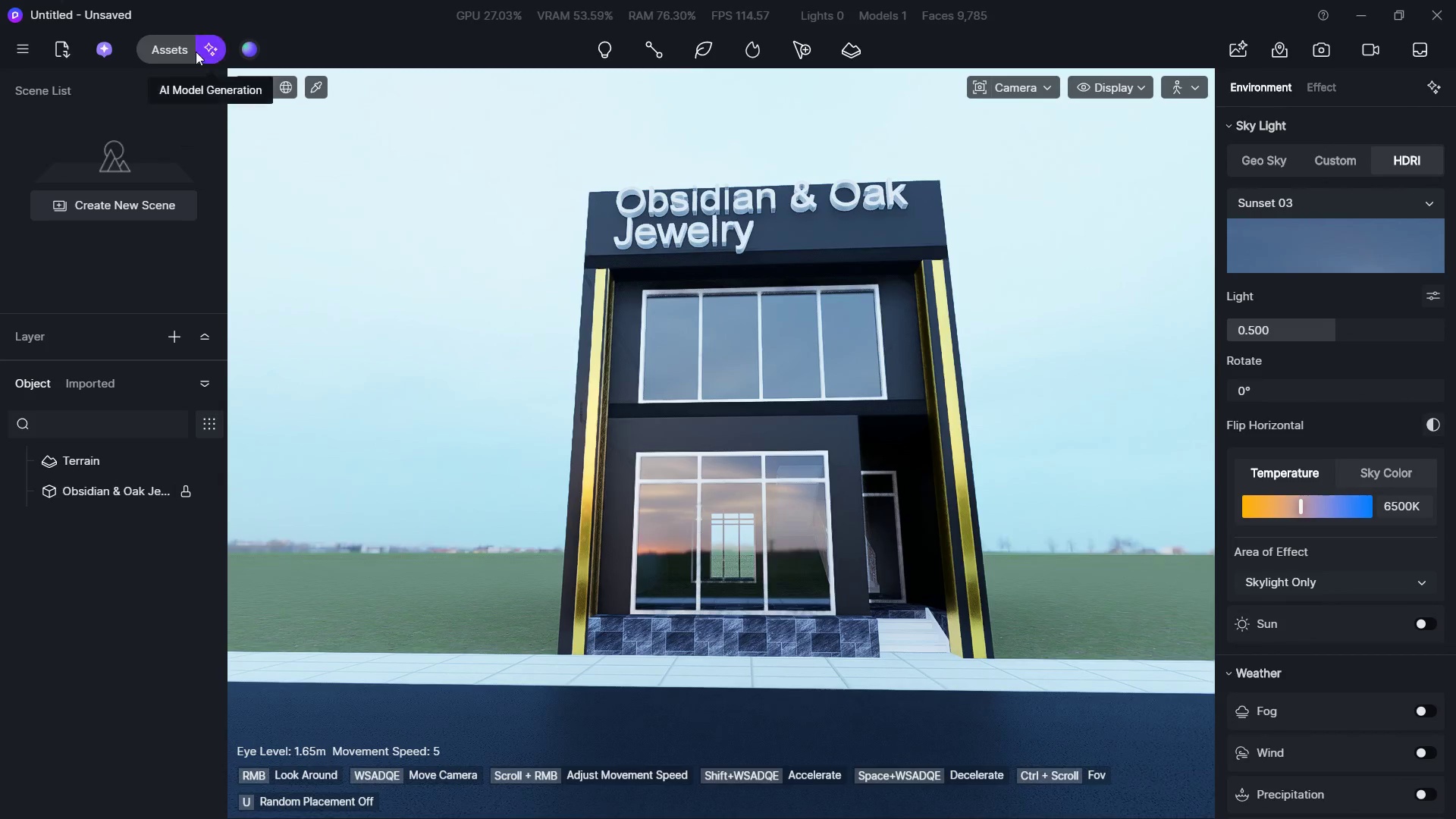 
left_click([193, 52])
 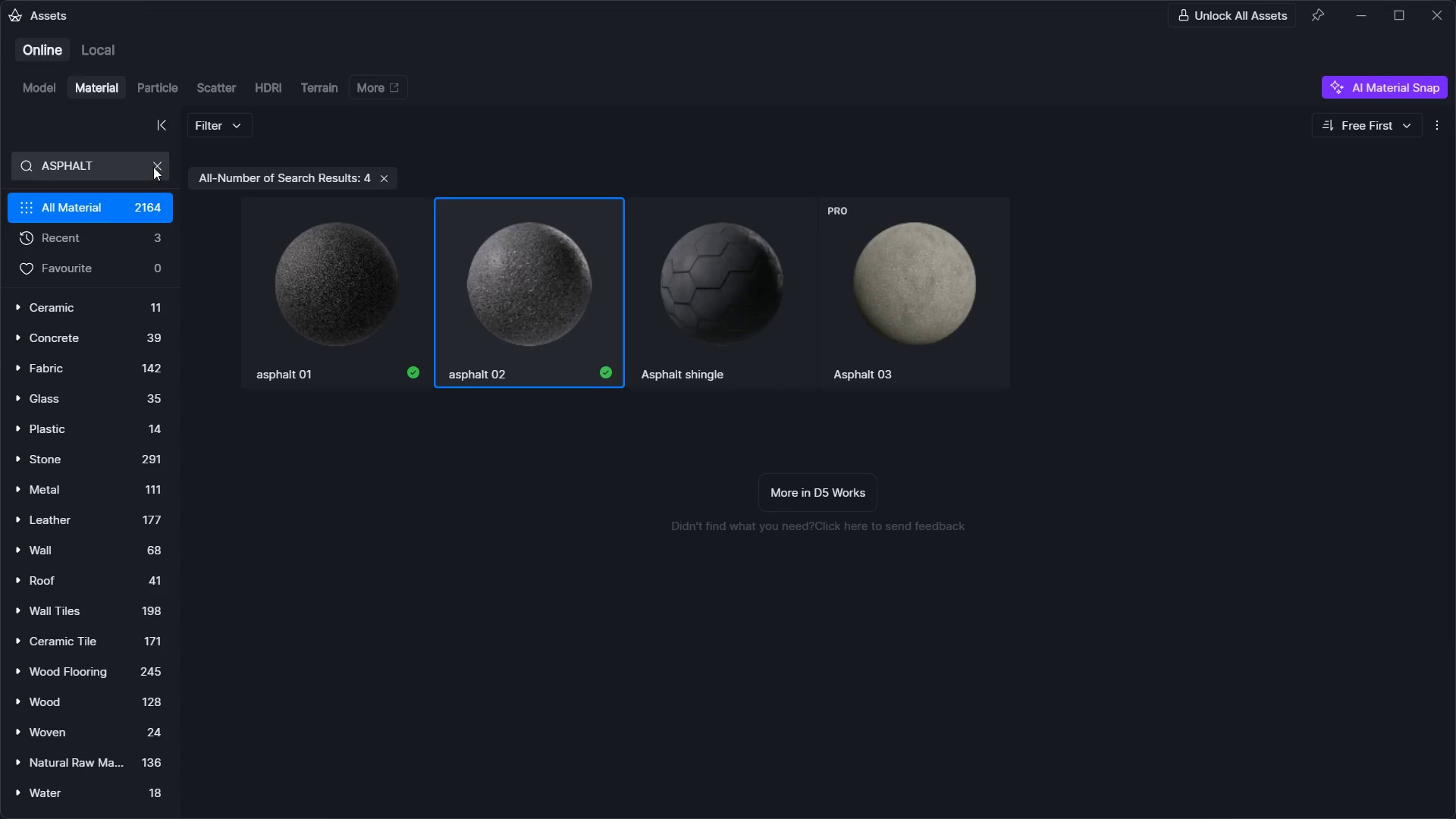 
double_click([116, 168])
 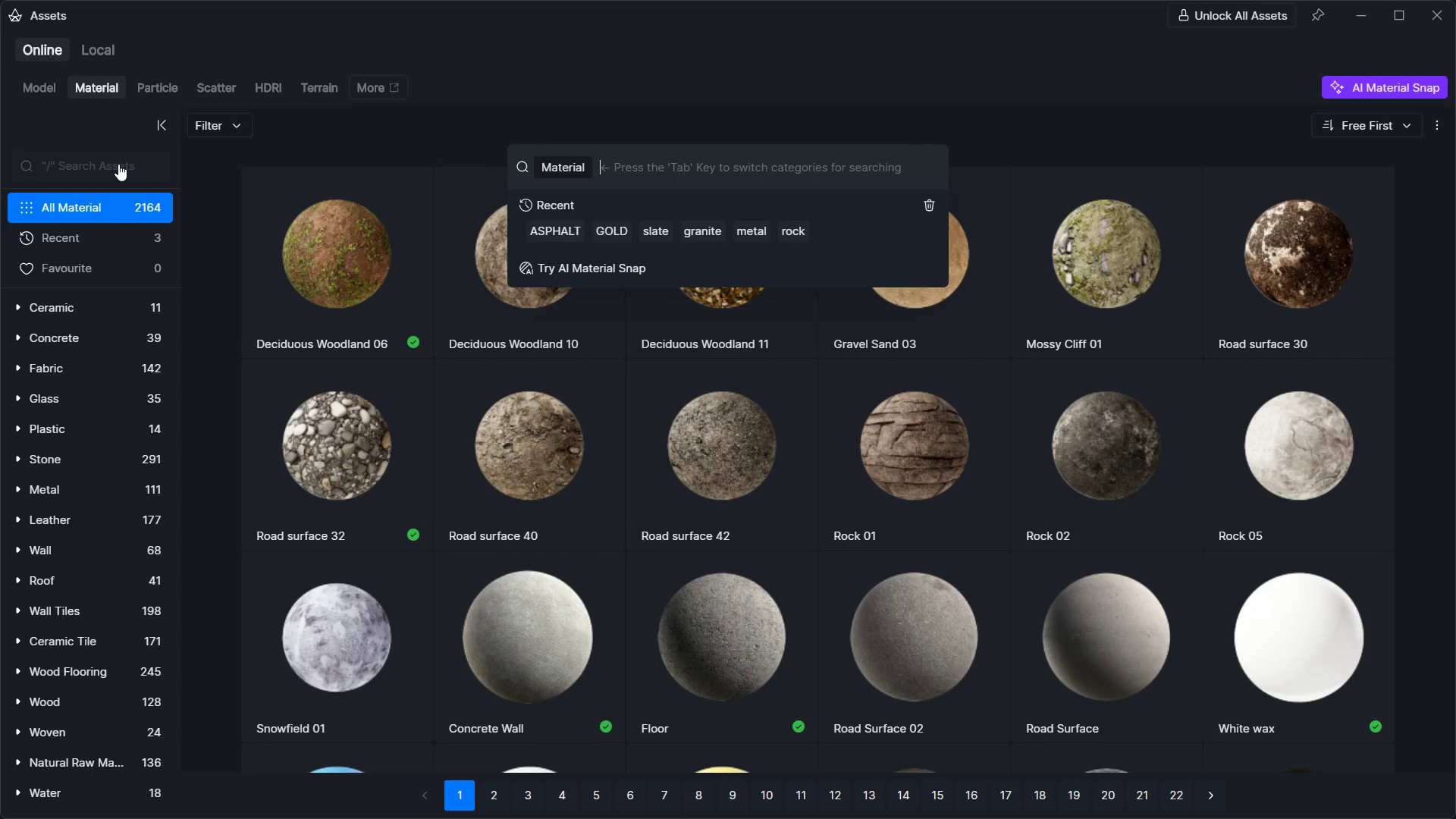 
type(tile)
 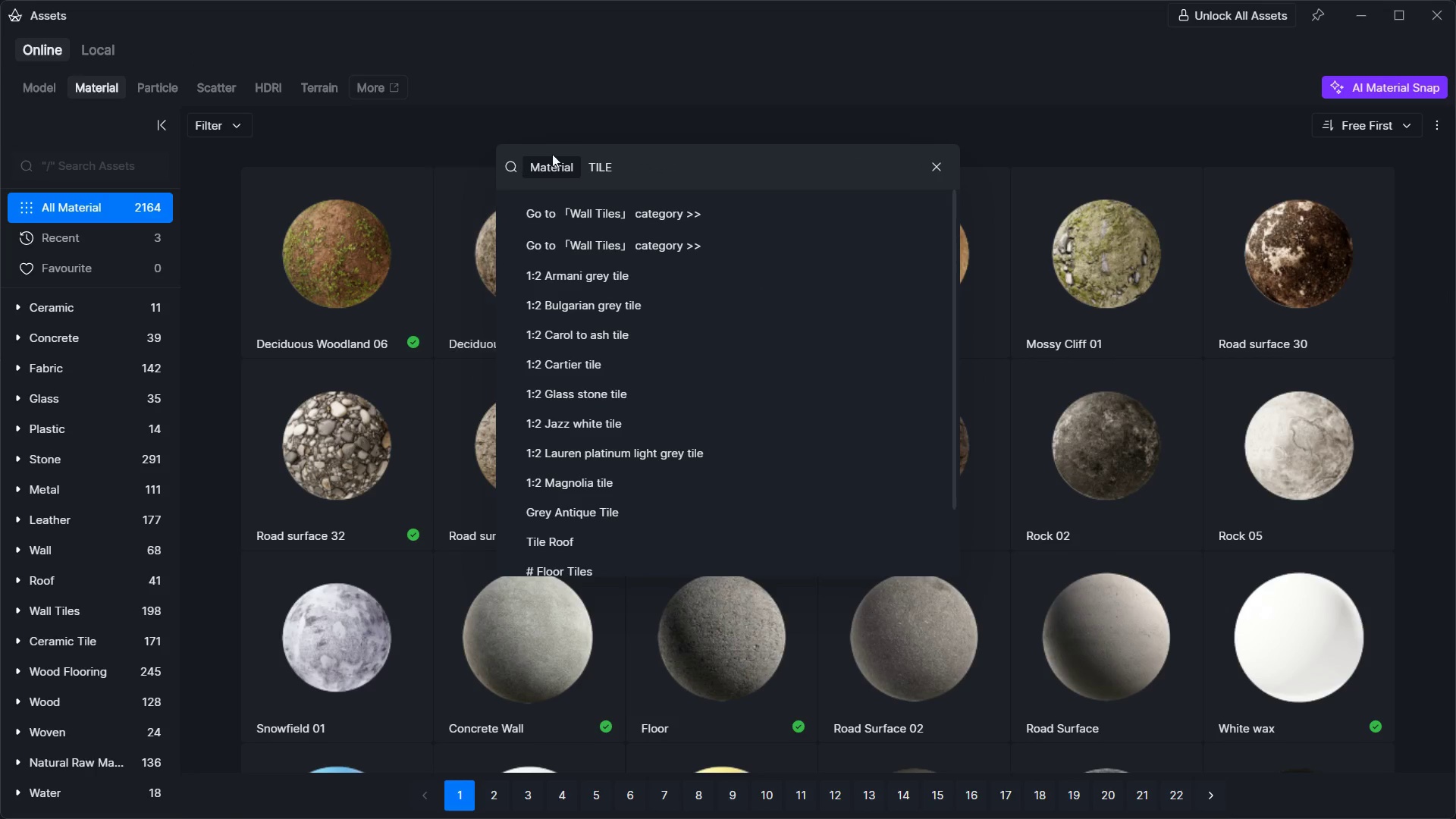 
left_click([669, 172])
 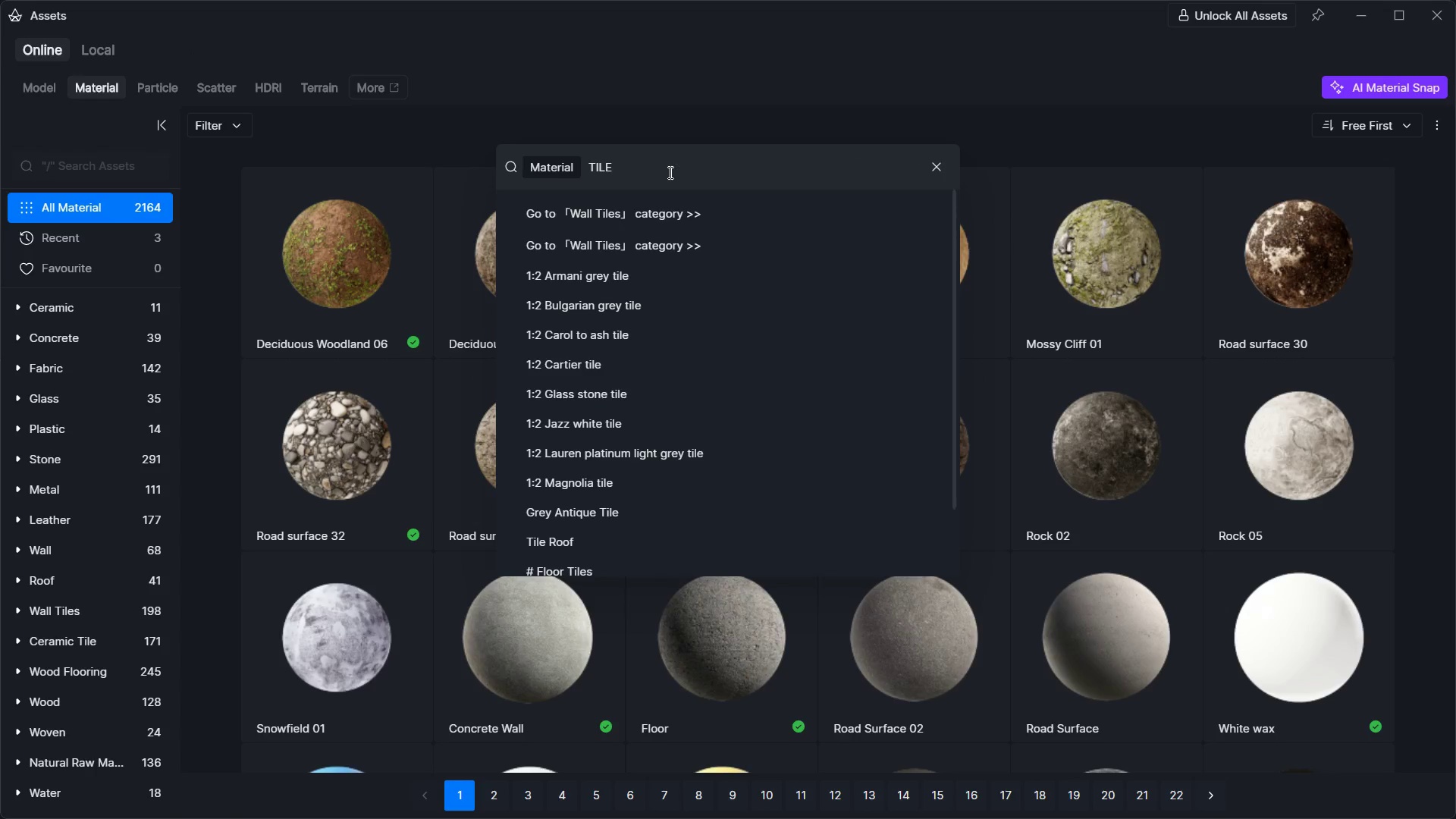 
key(Enter)
 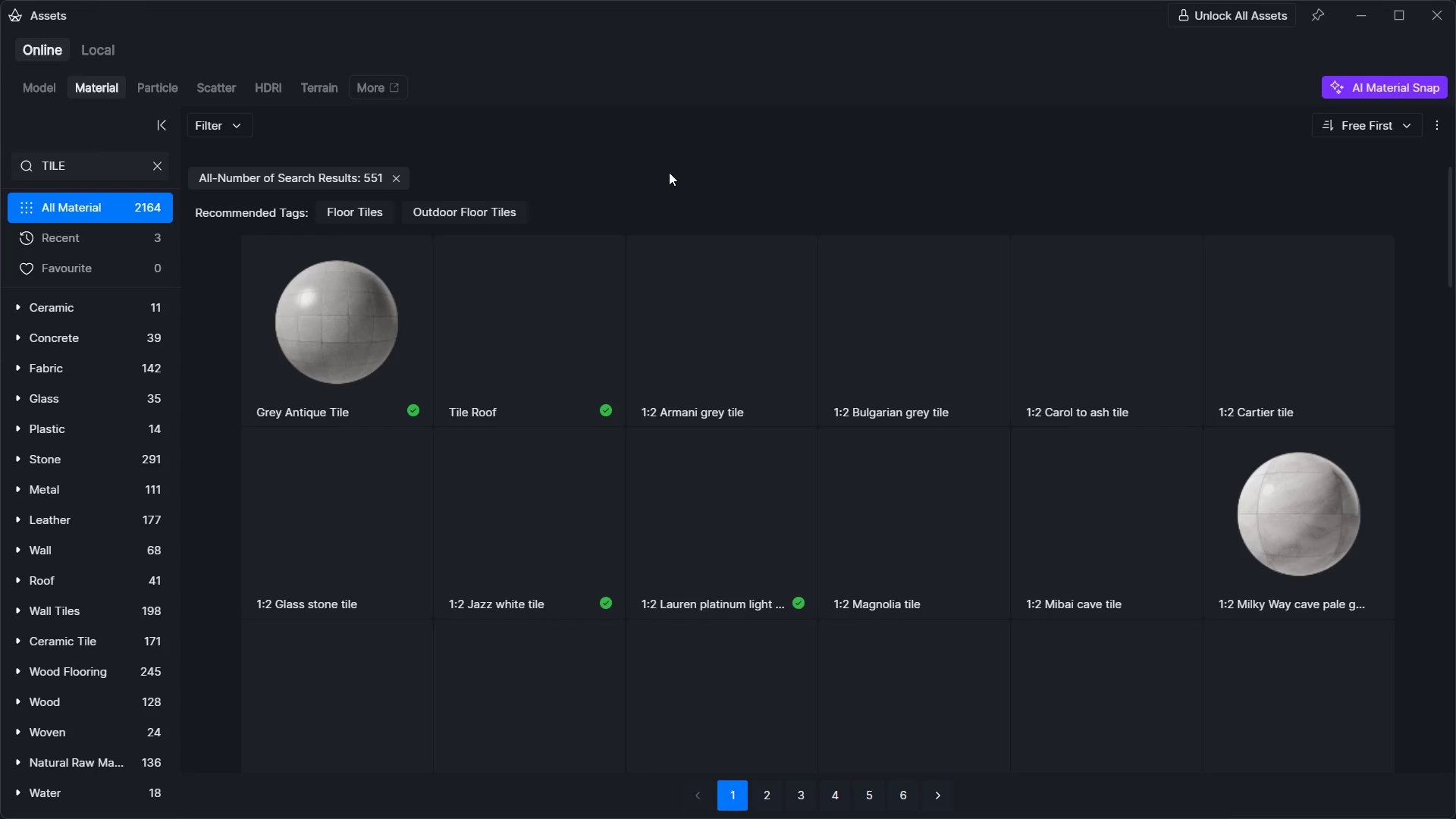 
left_click([397, 343])
 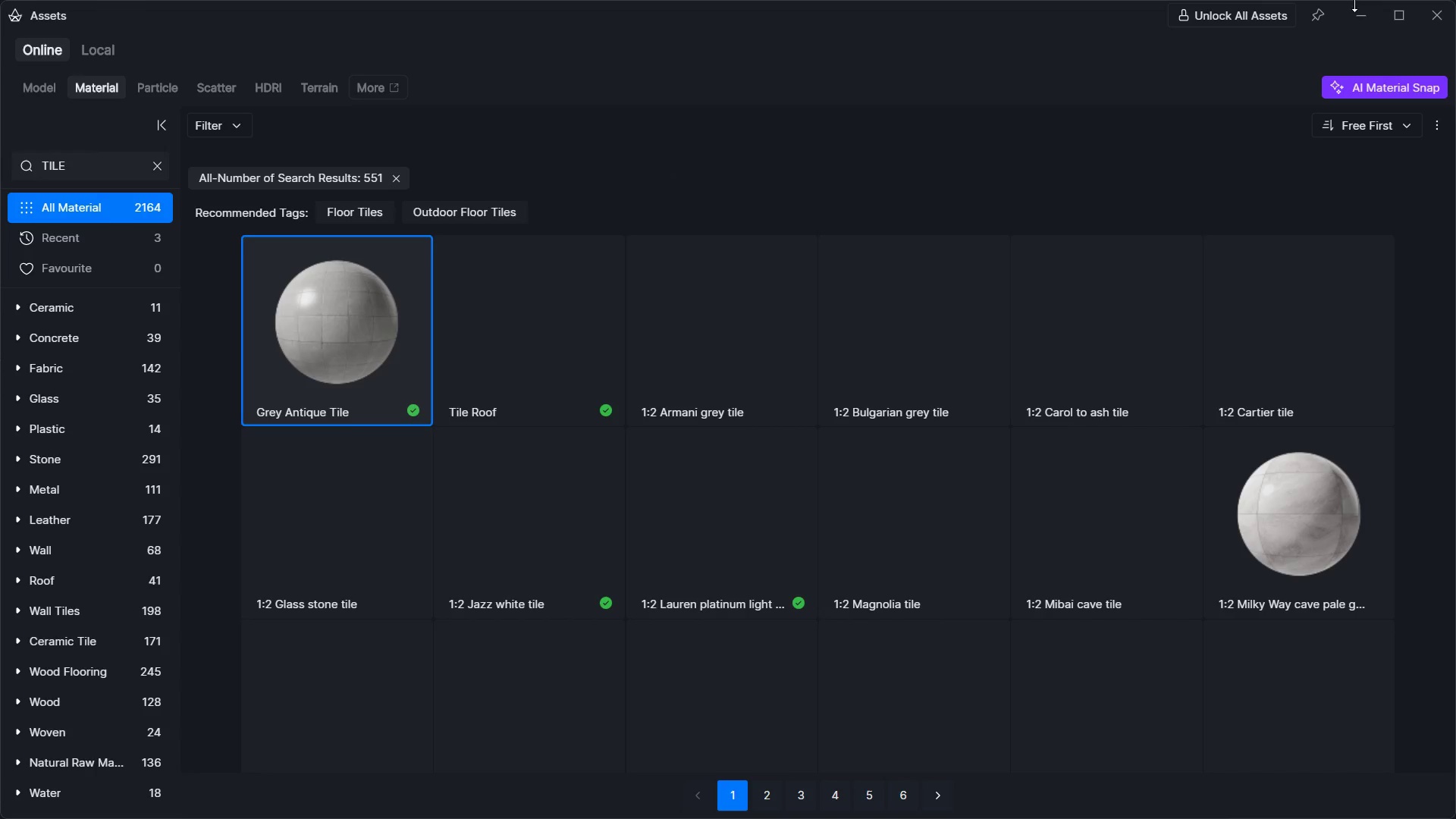 
left_click([1358, 13])
 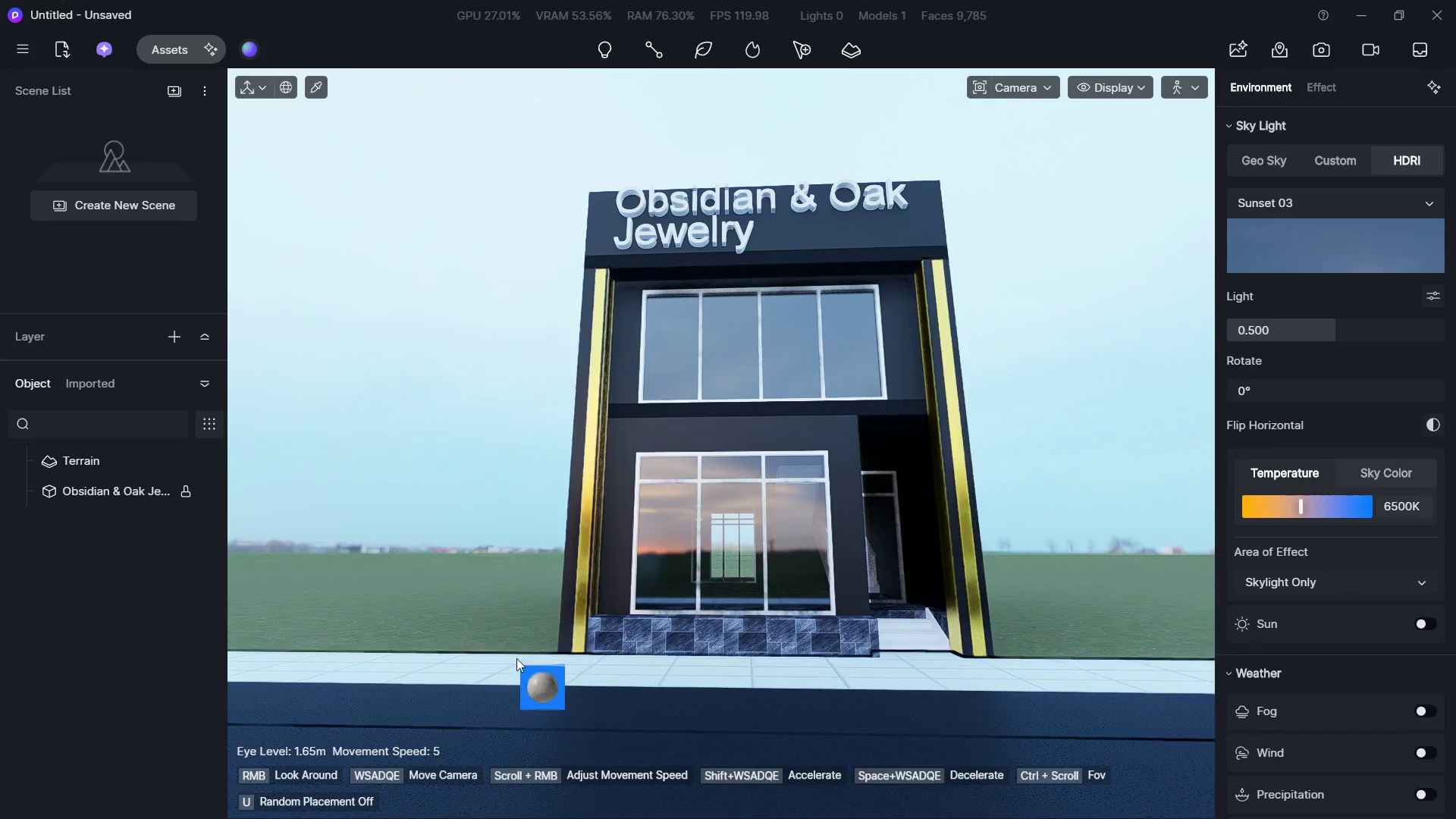 
left_click([516, 662])
 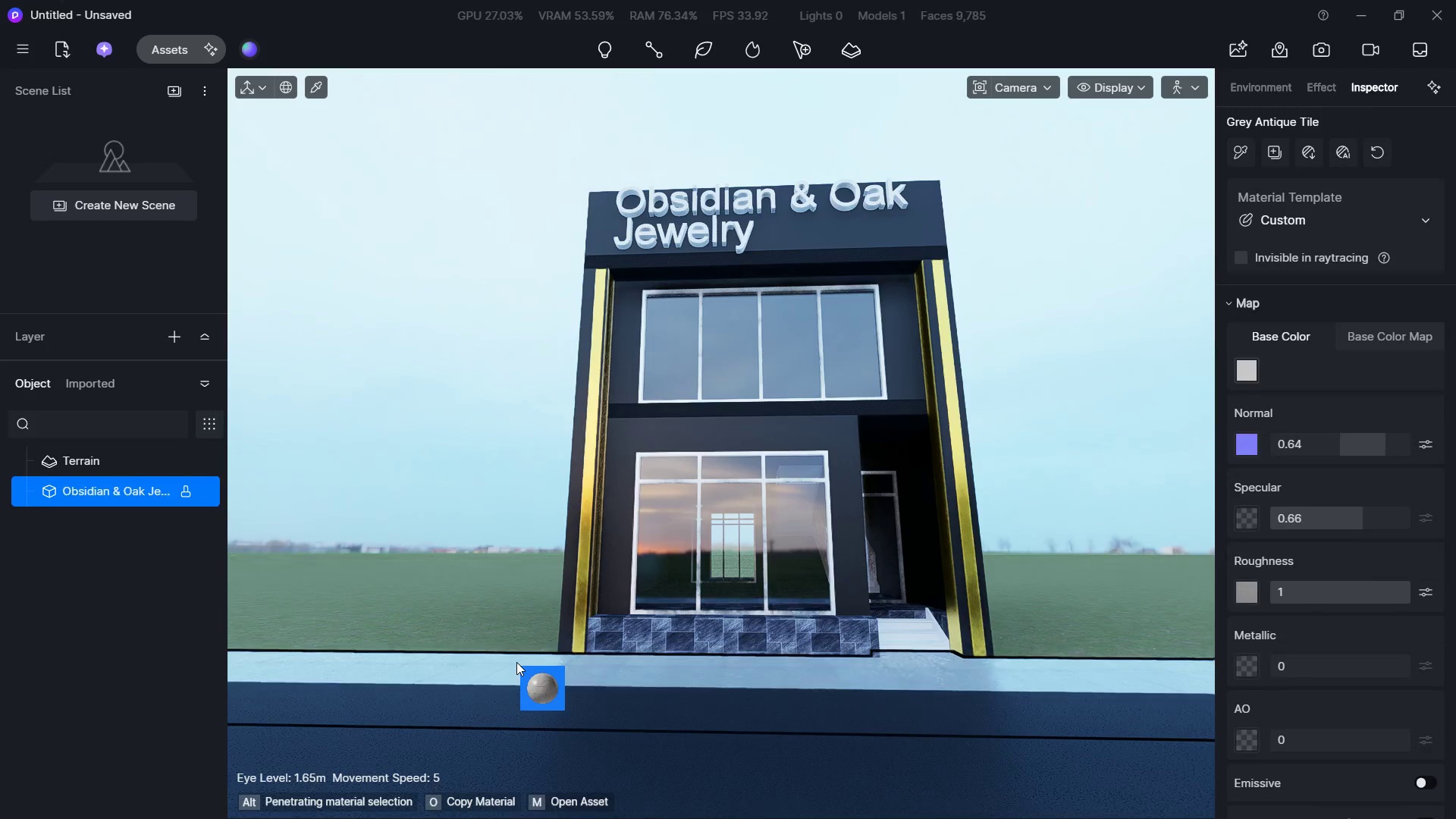 
hold_key(key=W, duration=0.44)
 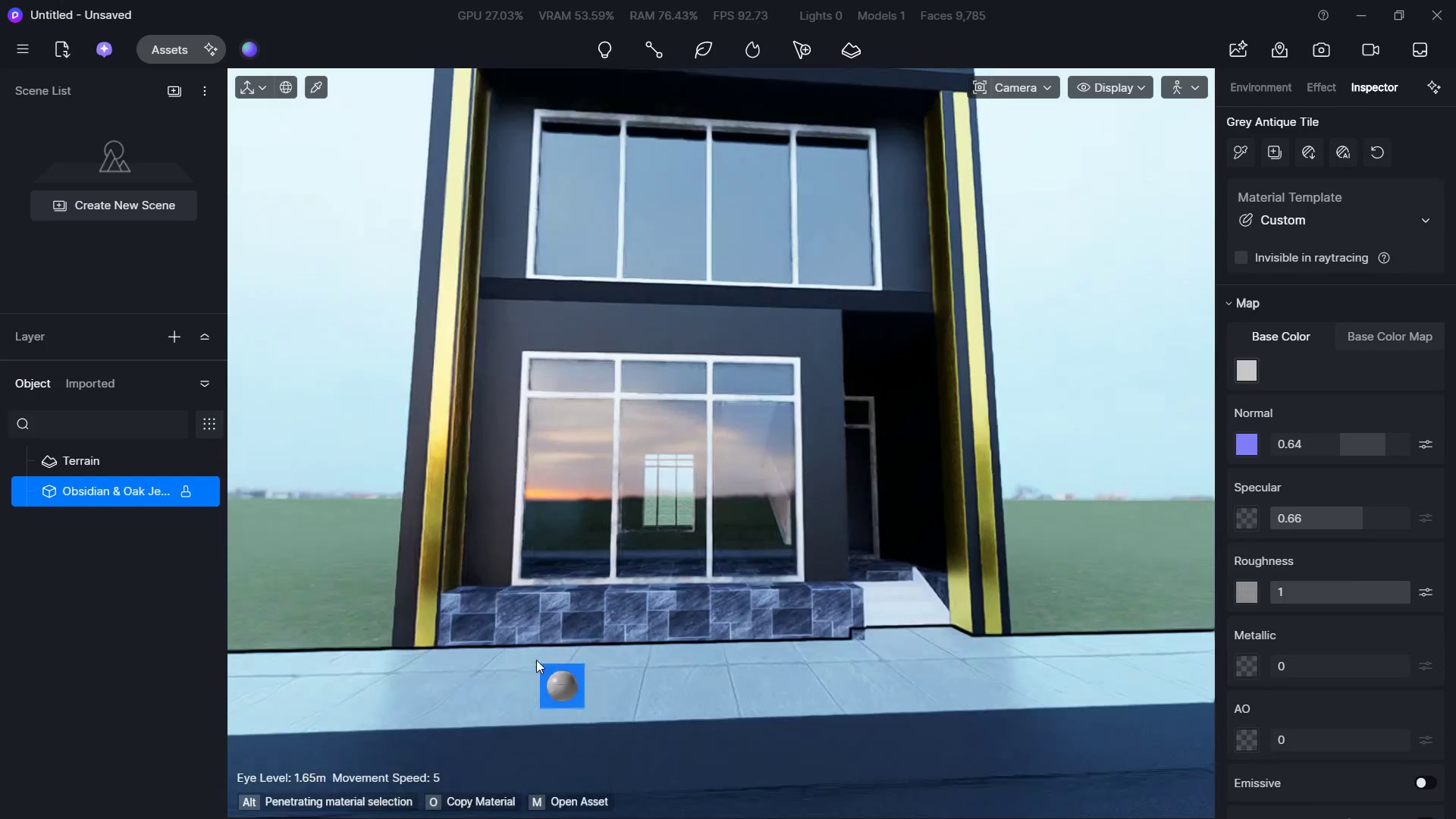 
hold_key(key=ShiftLeft, duration=0.72)
 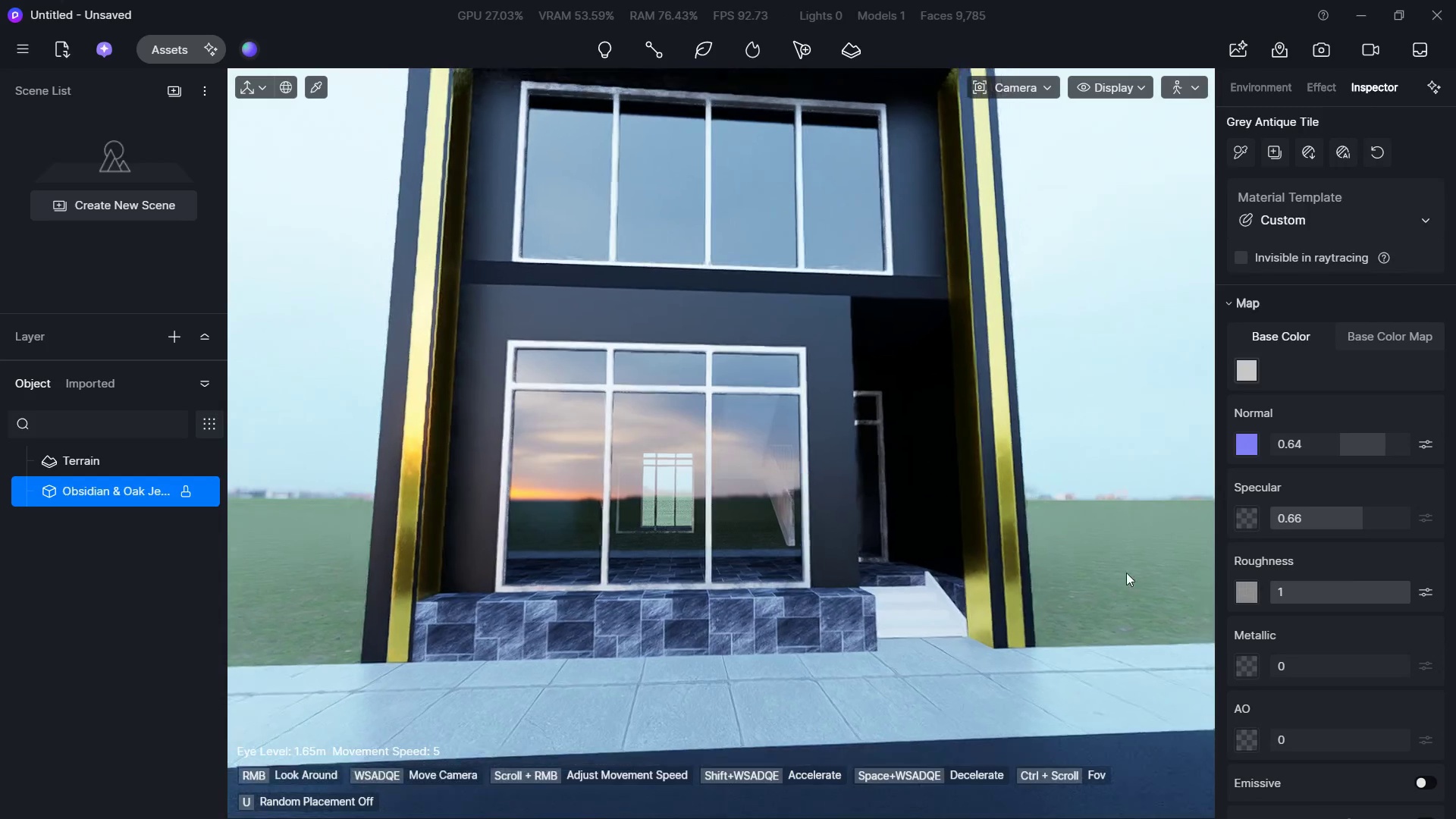 
hold_key(key=W, duration=0.31)
 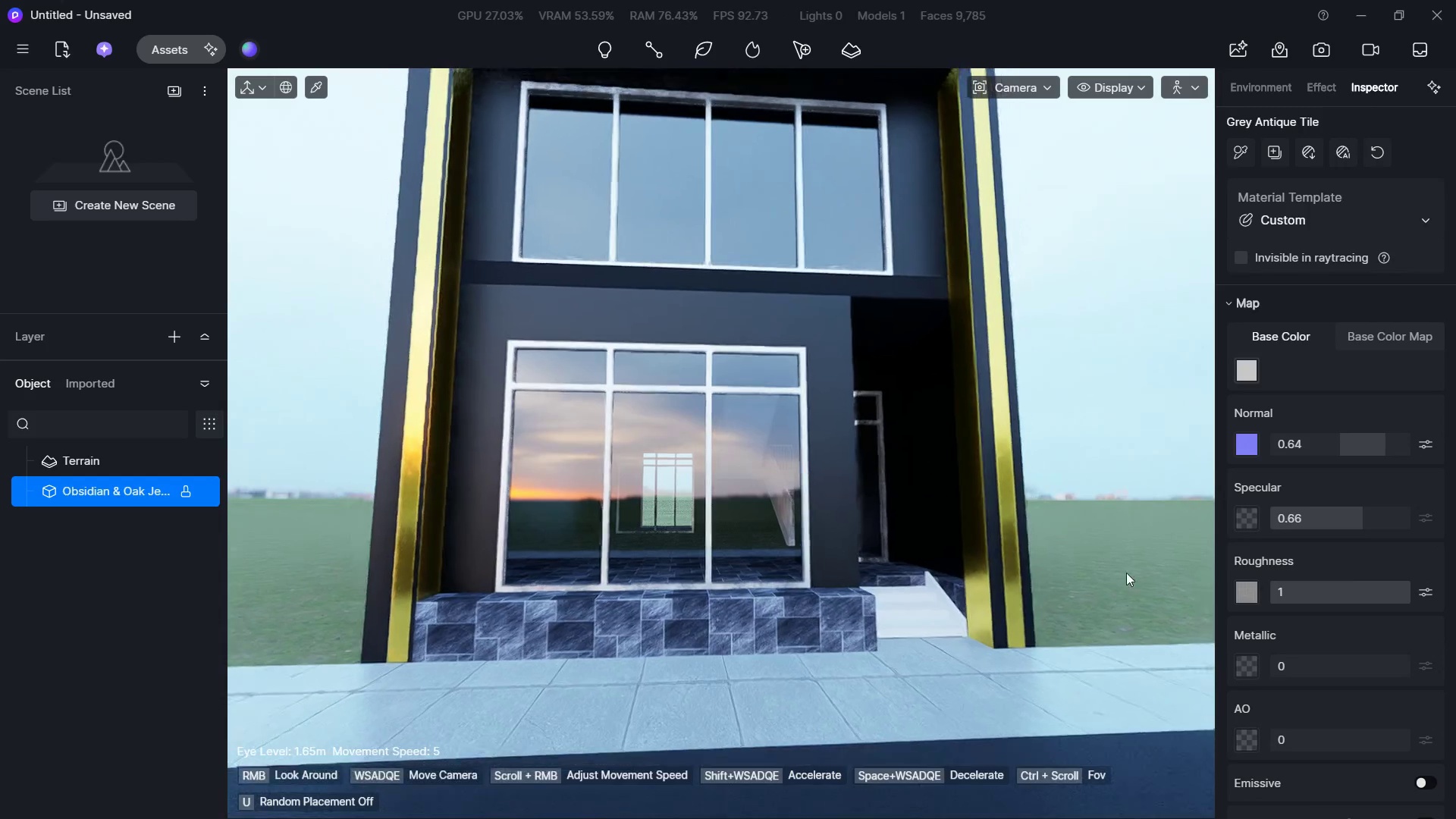 
triple_click([536, 660])
 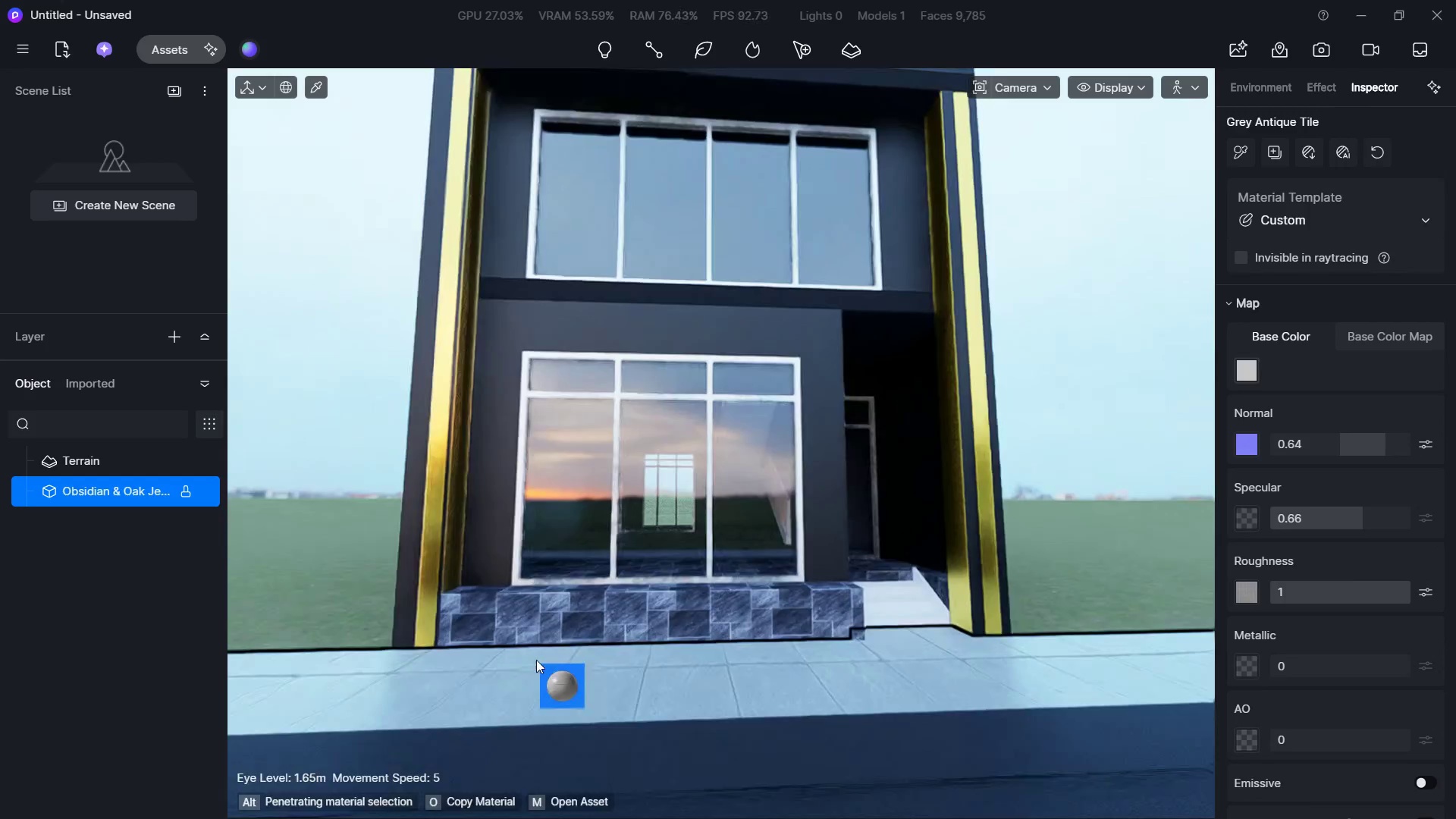 
triple_click([536, 660])
 